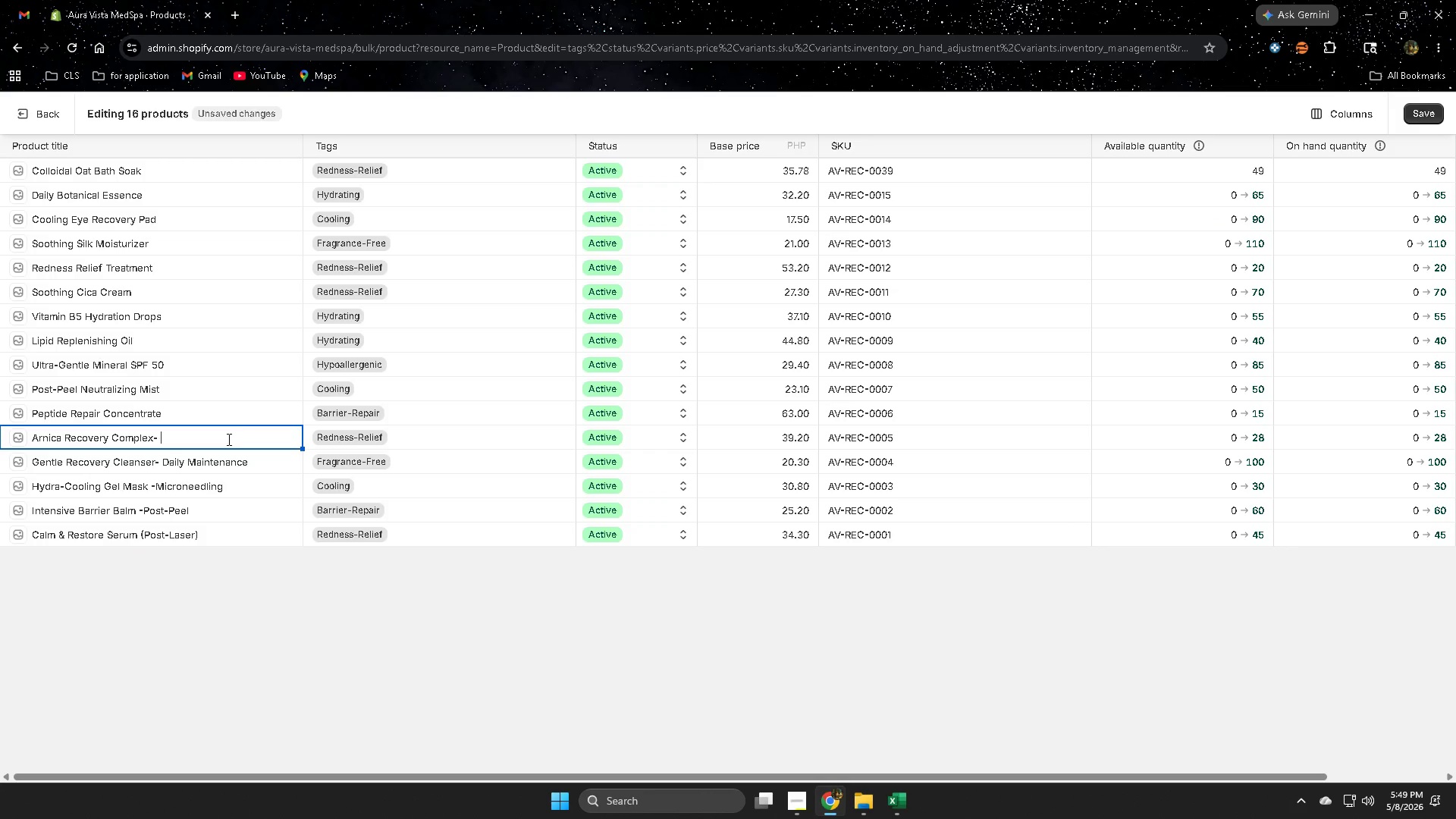 
key(Space)
 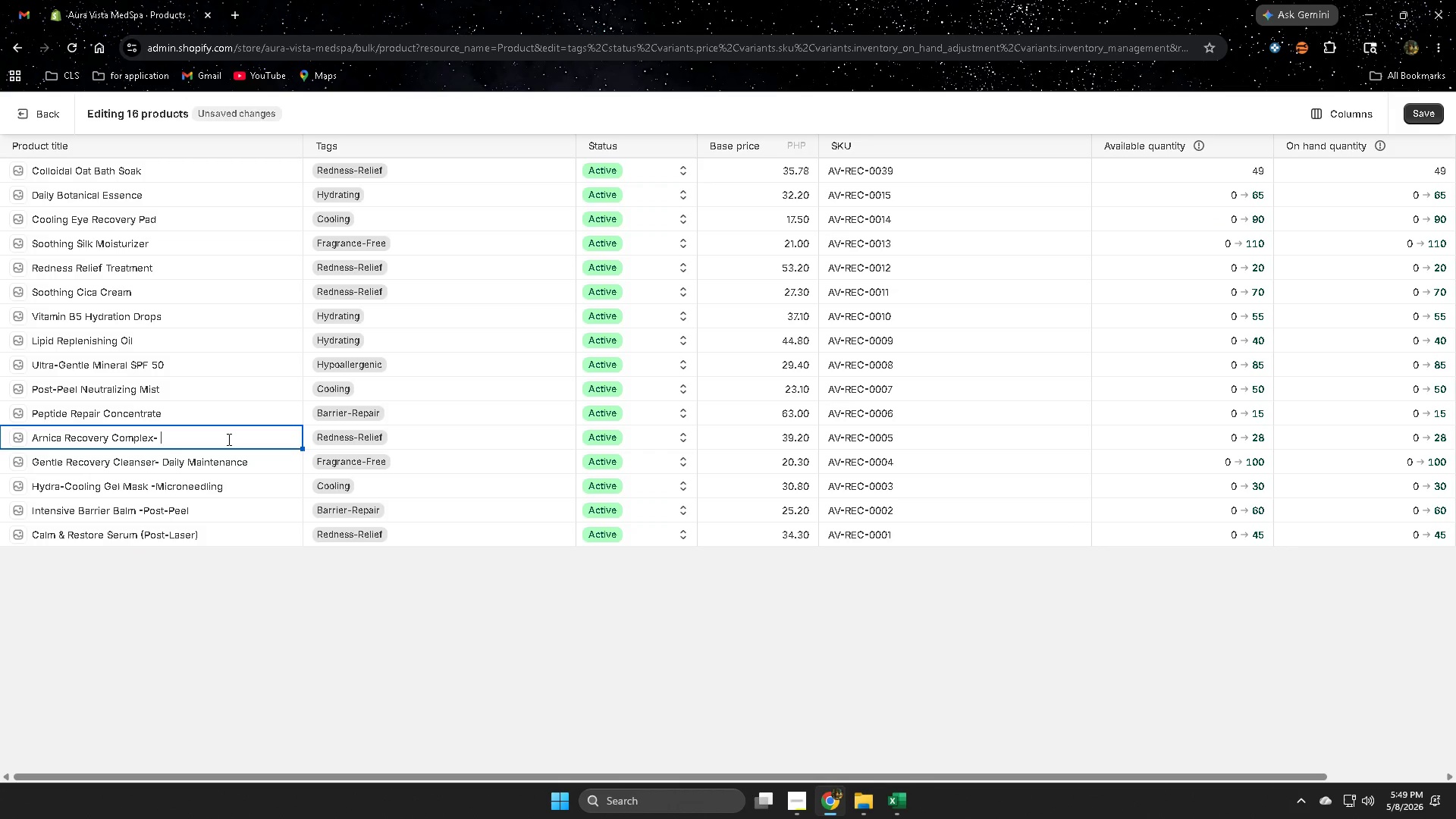 
key(Control+ControlLeft)
 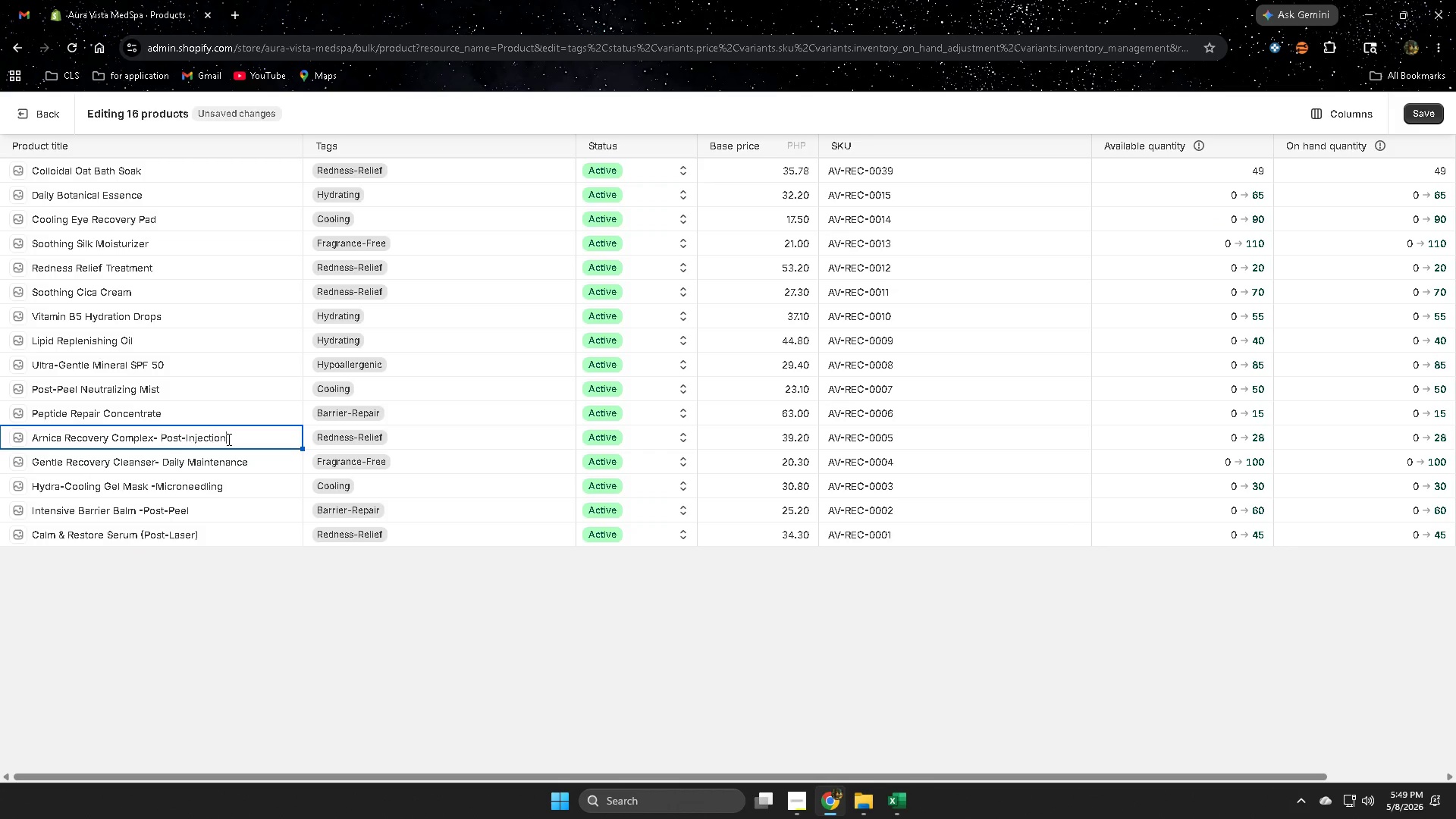 
key(Control+V)
 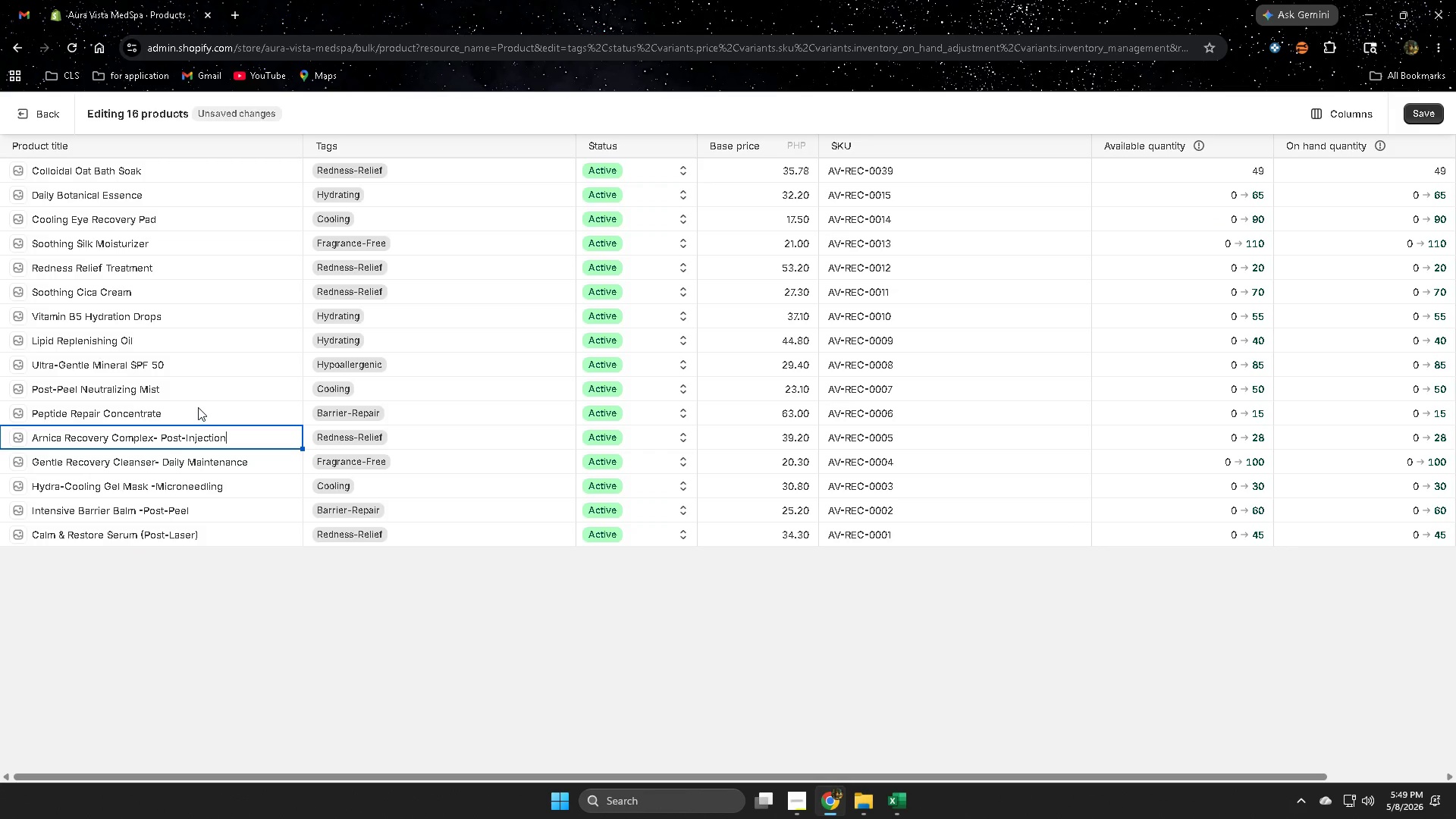 
left_click([198, 407])
 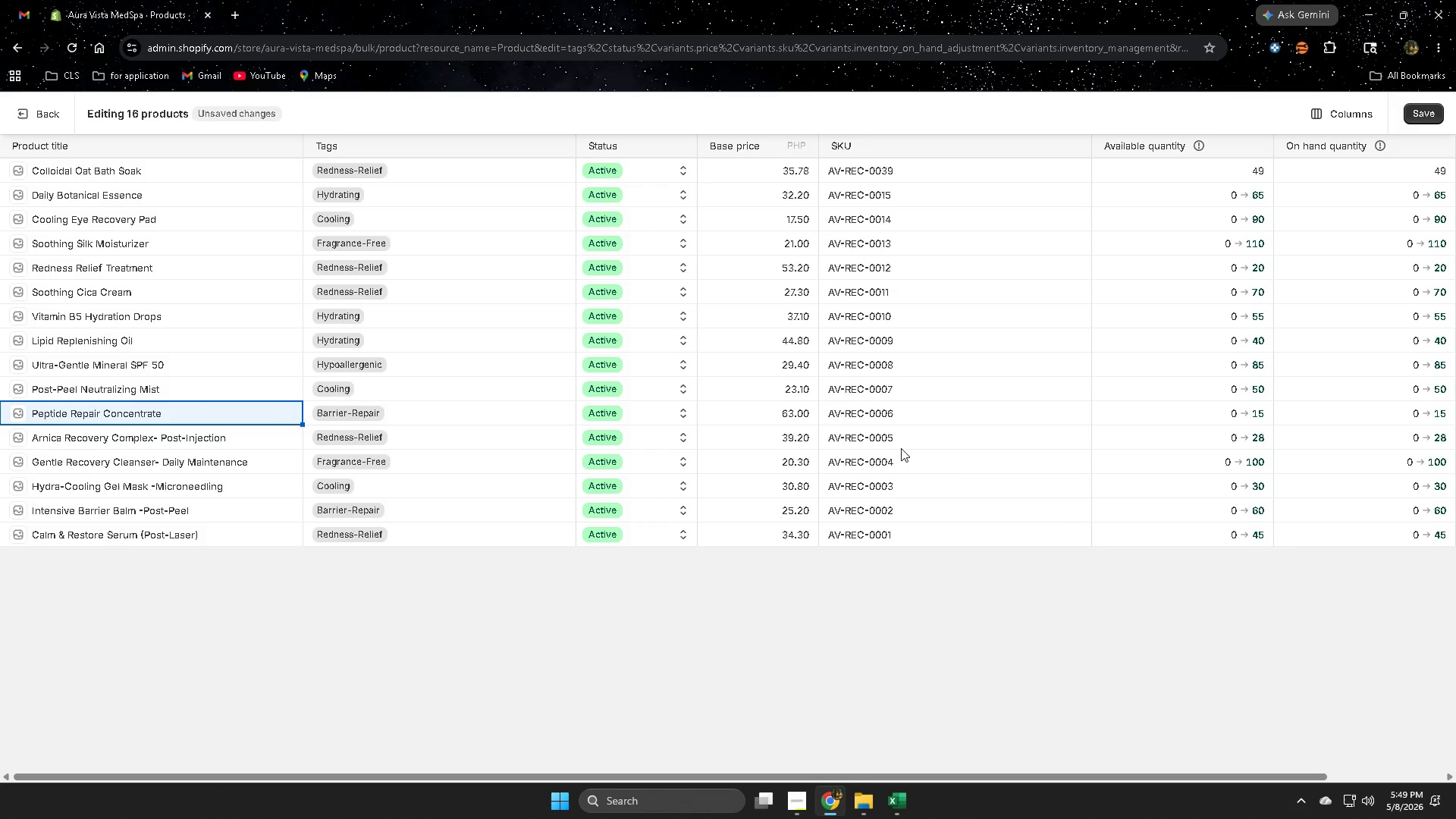 
left_click([936, 410])
 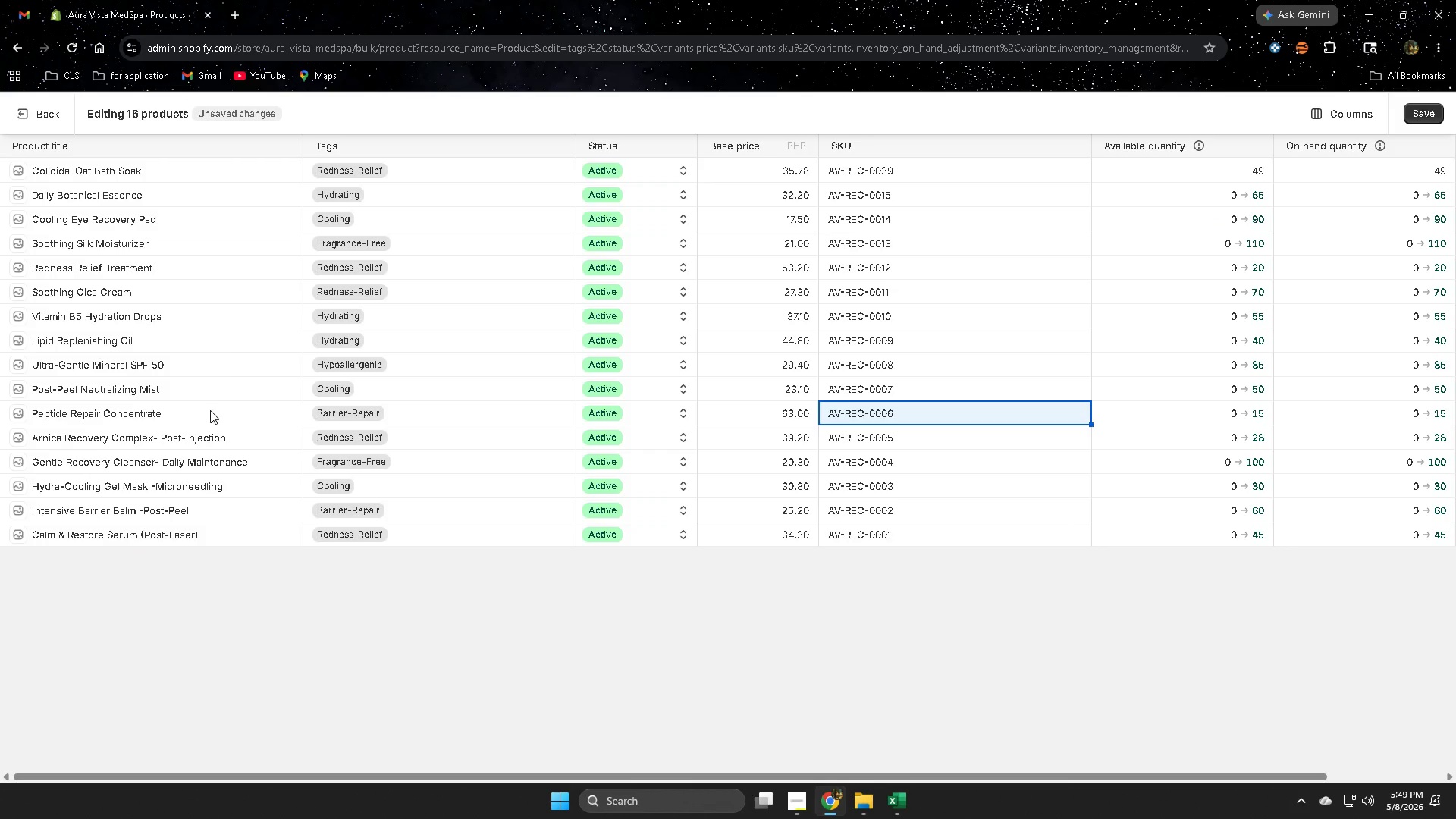 
left_click([209, 411])
 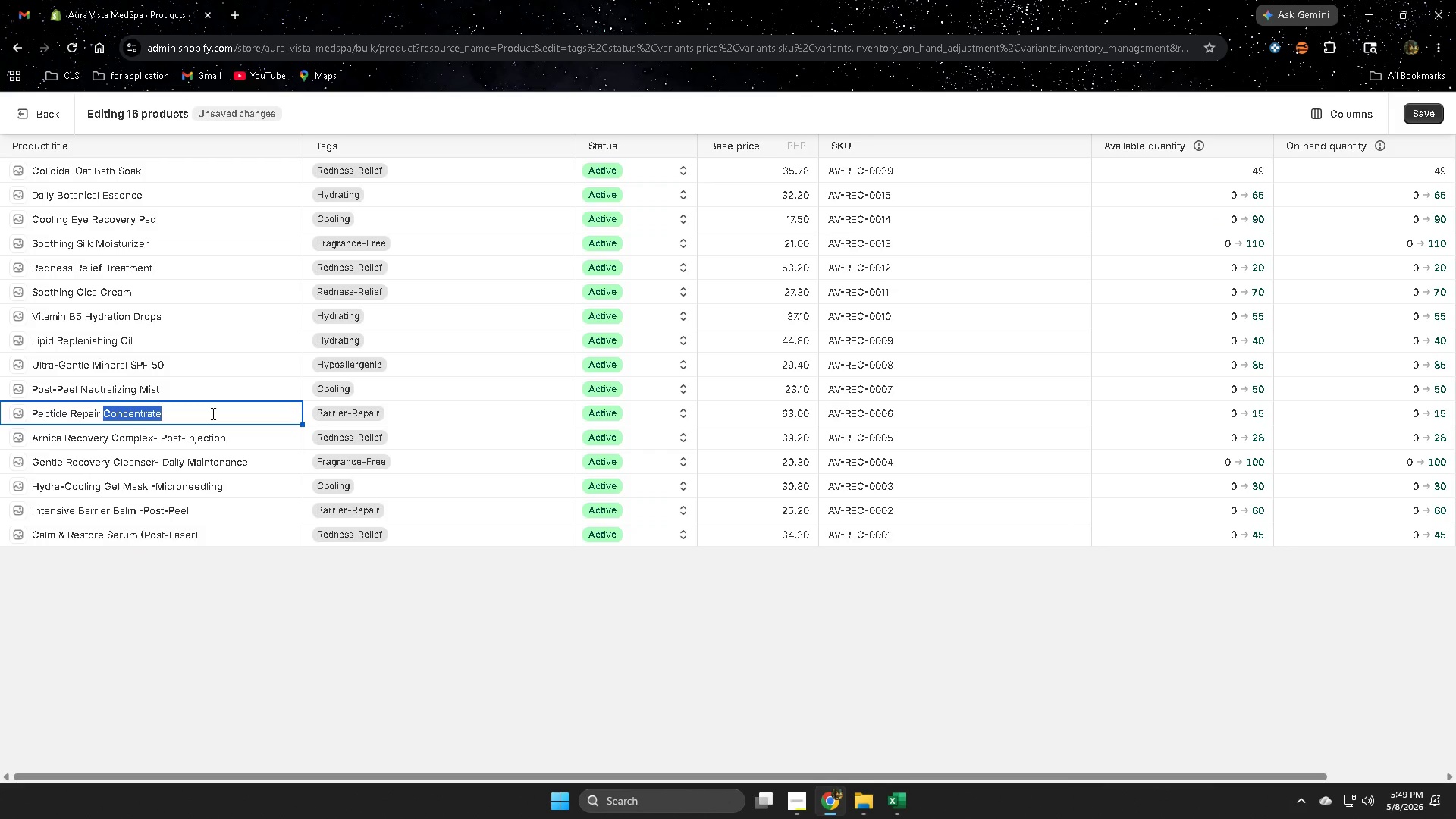 
key(ArrowRight)
 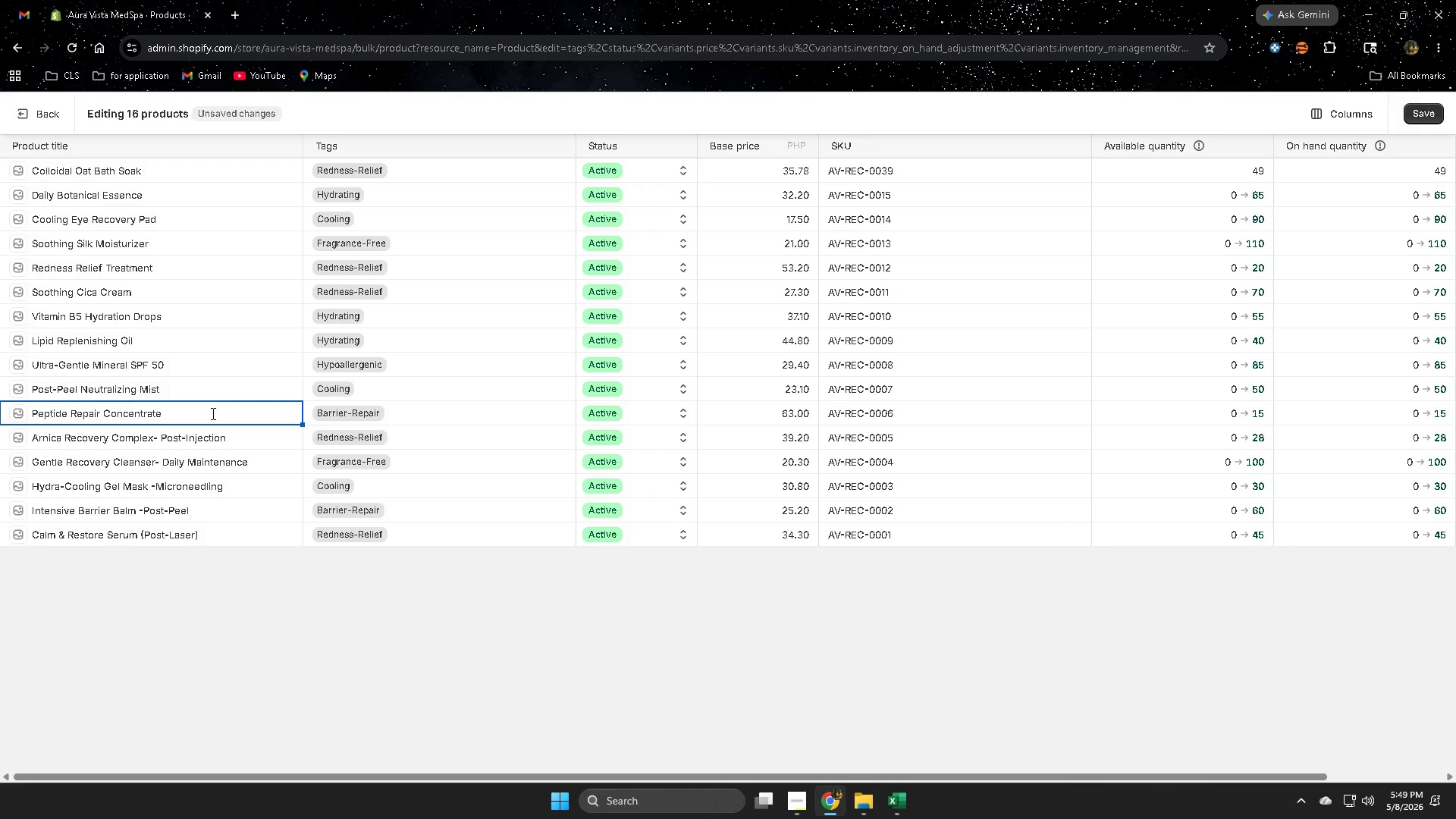 
key(Minus)
 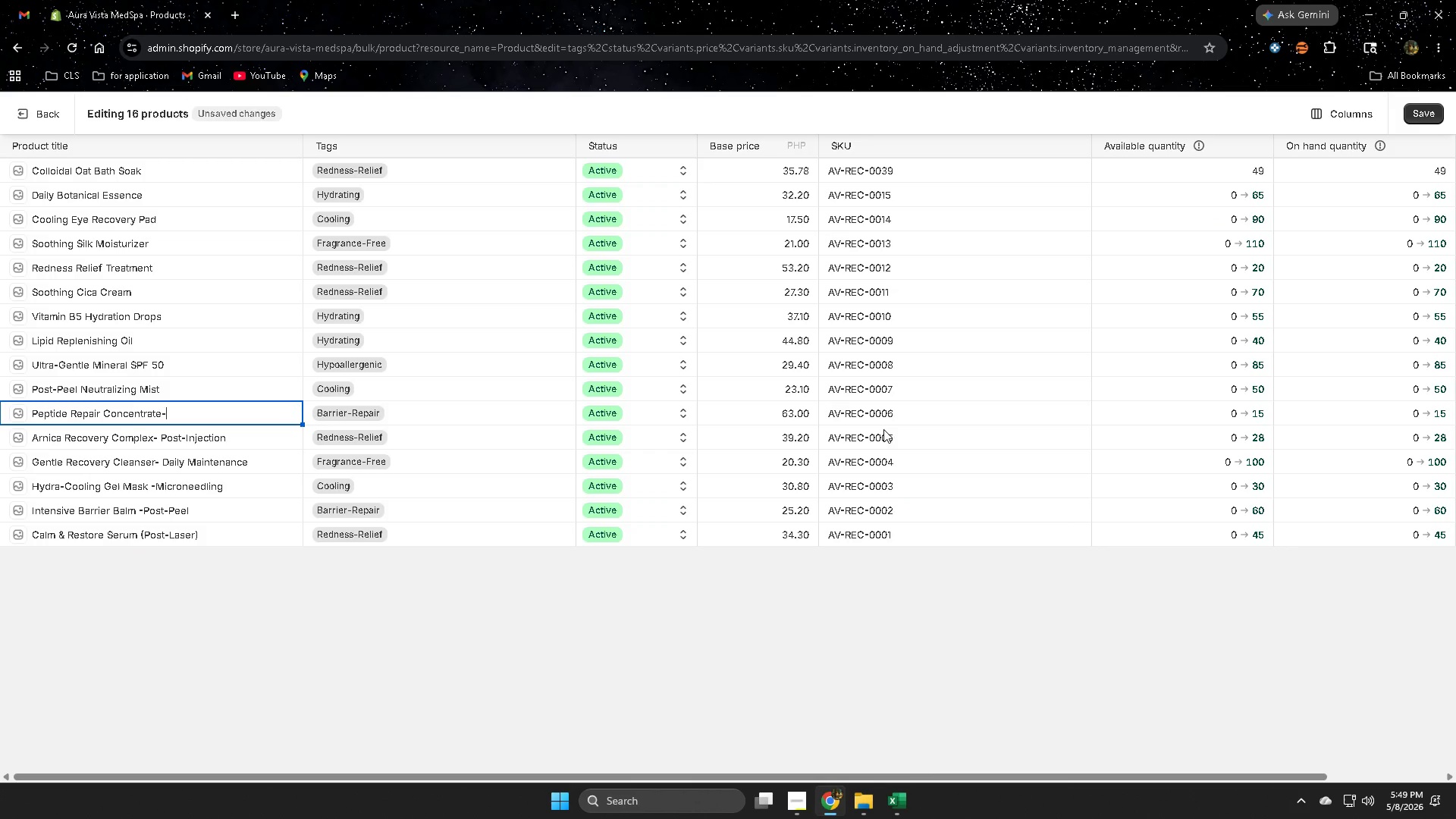 
left_click([902, 797])
 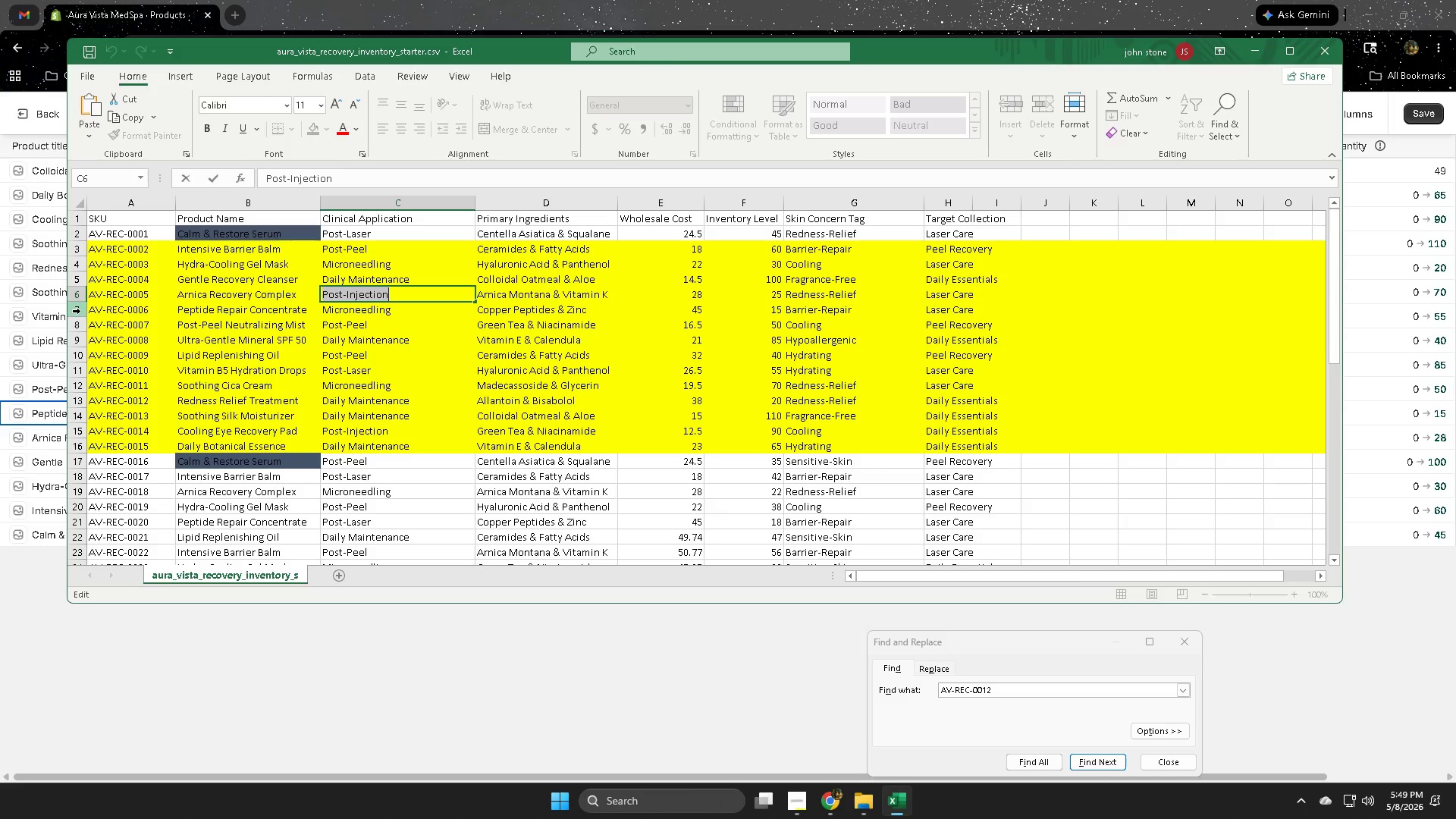 
left_click([80, 309])
 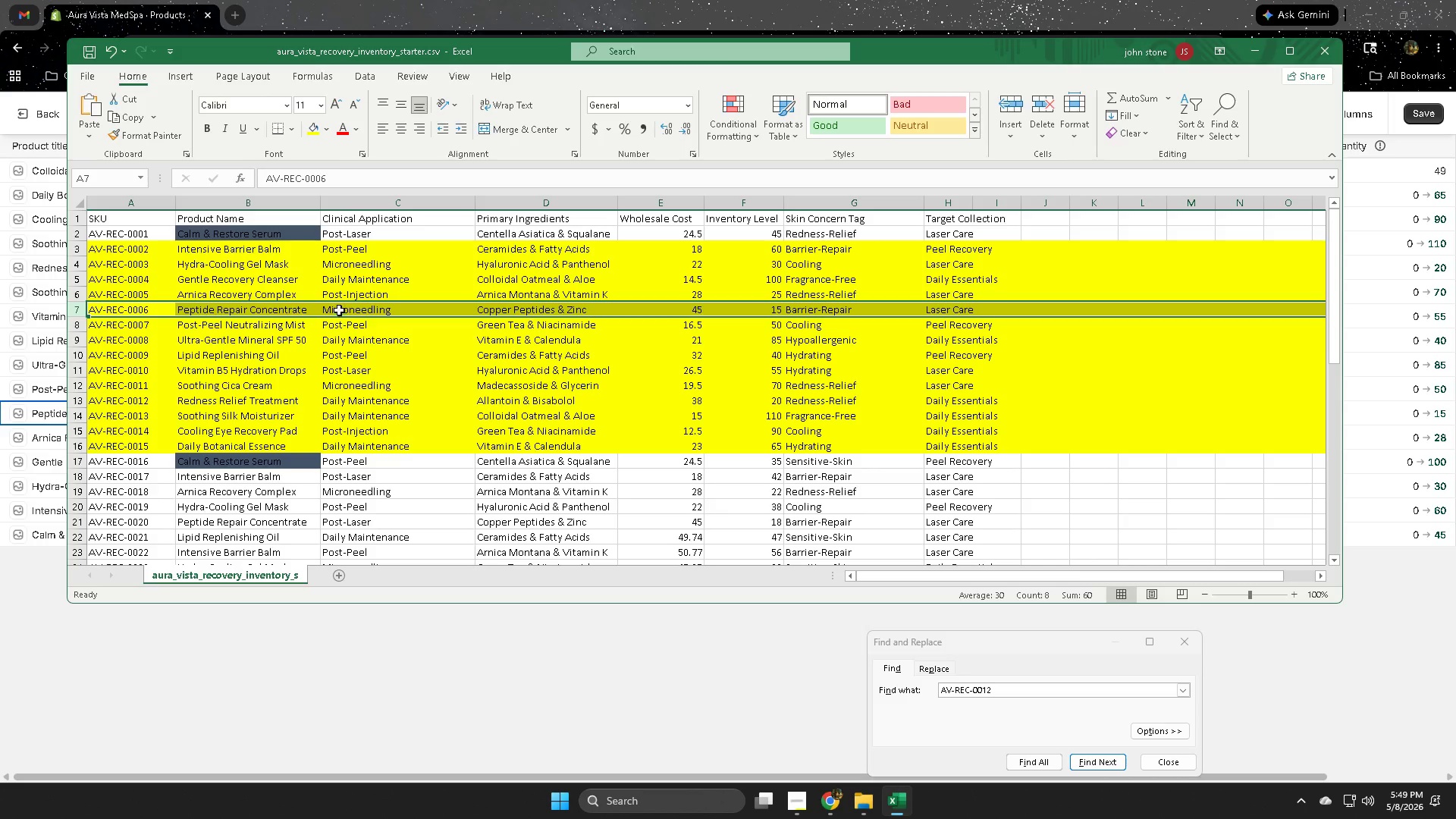 
double_click([337, 308])
 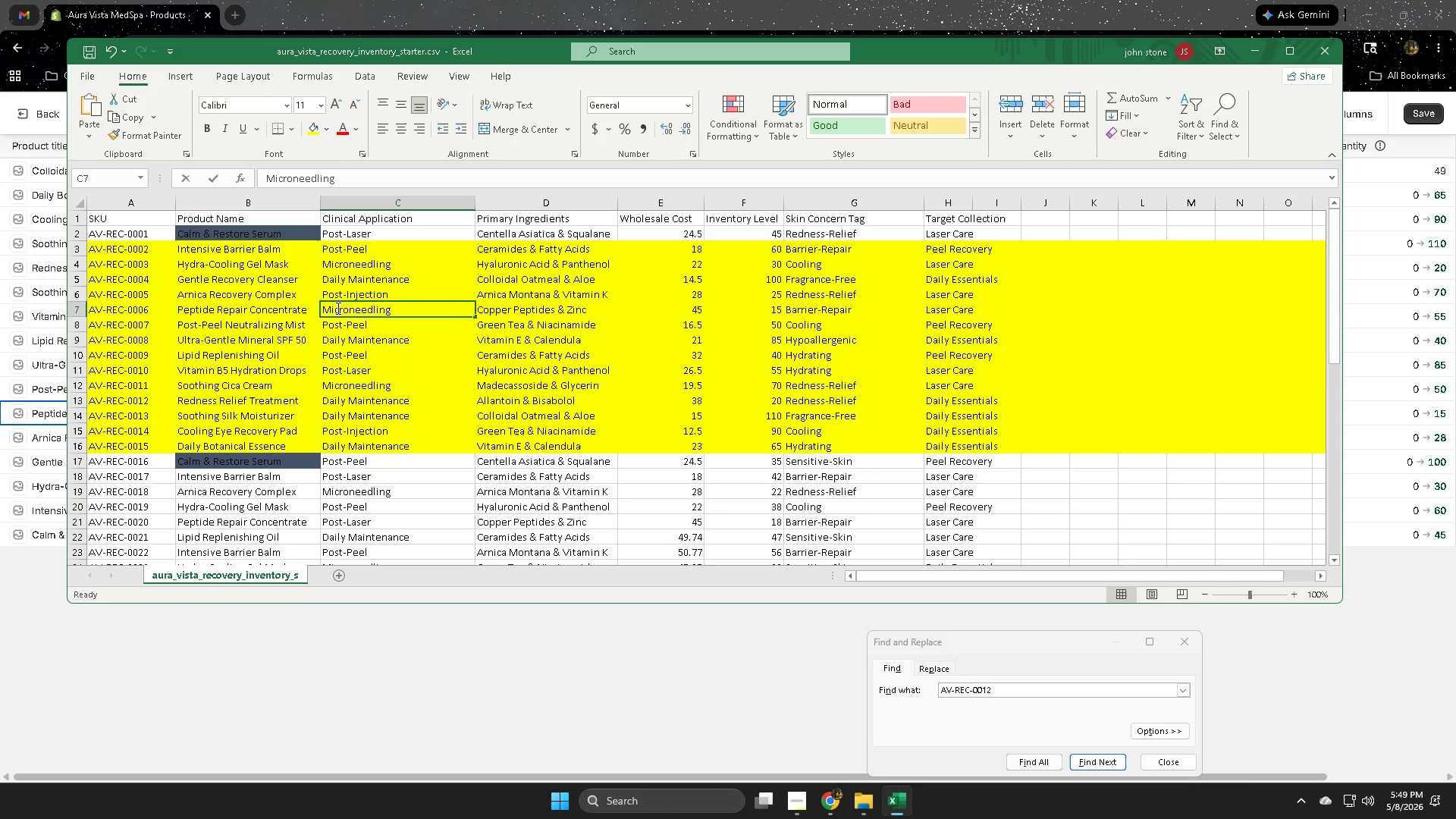 
triple_click([337, 308])
 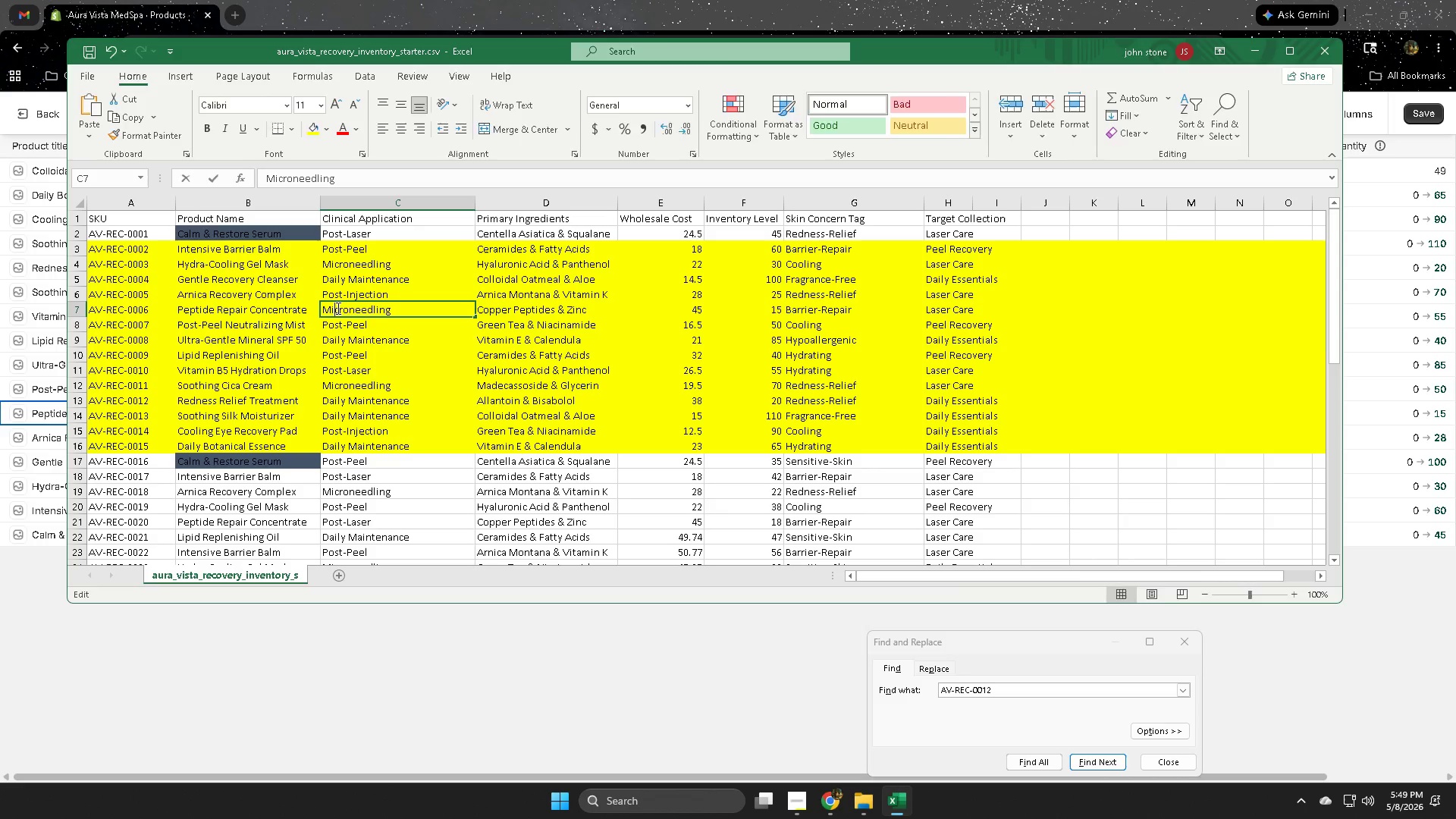 
triple_click([337, 308])
 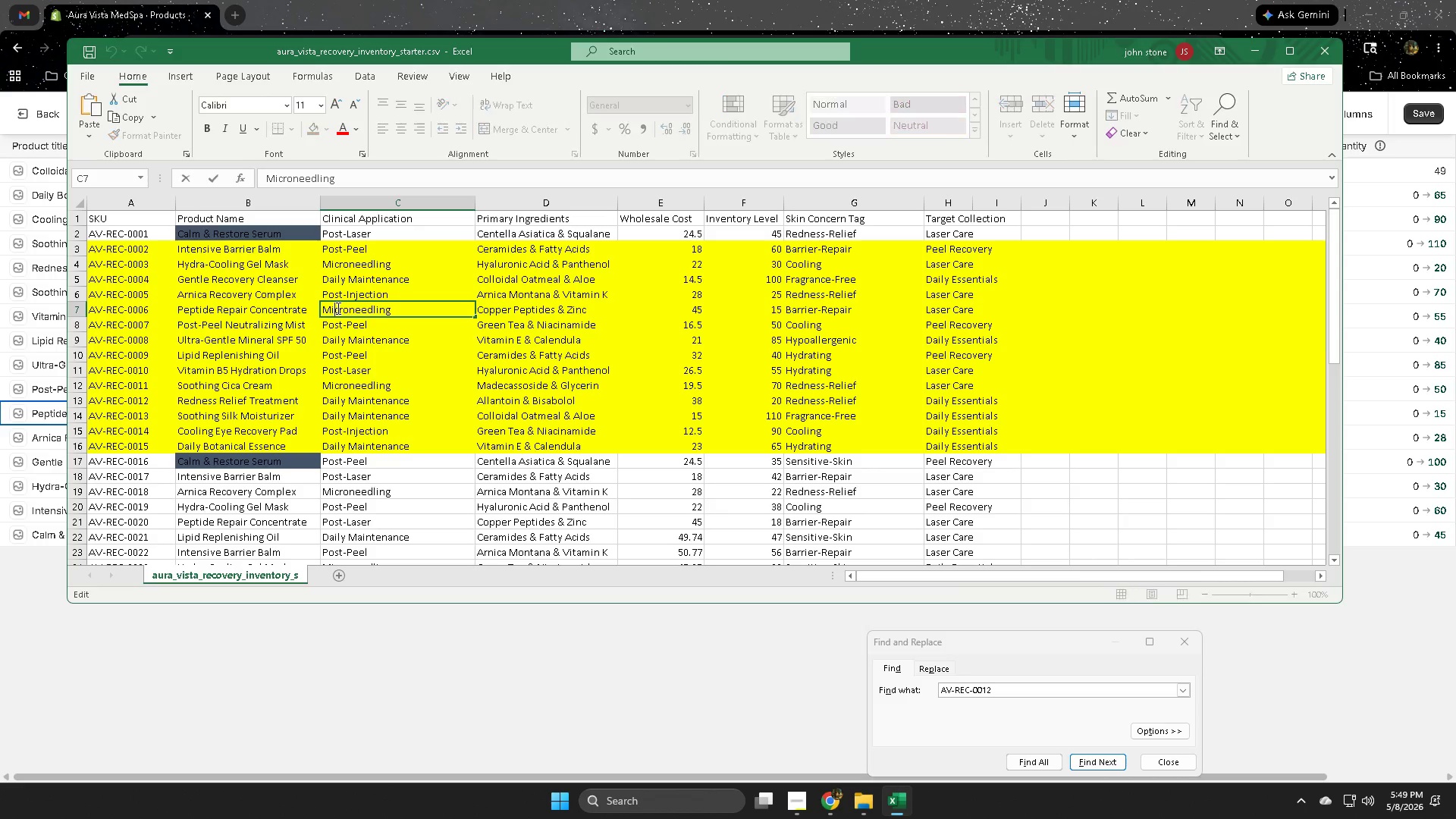 
triple_click([337, 308])
 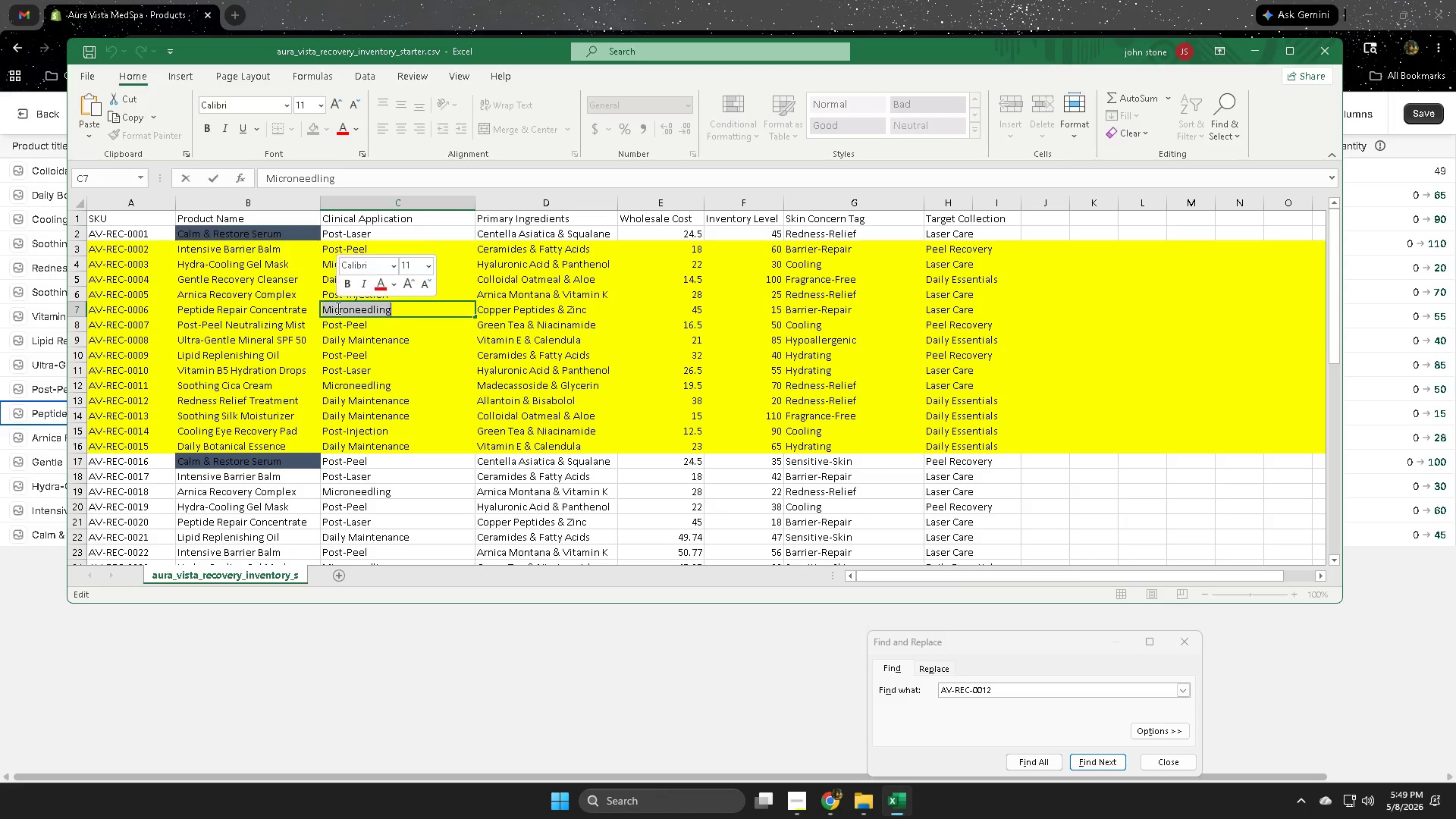 
key(Control+C)
 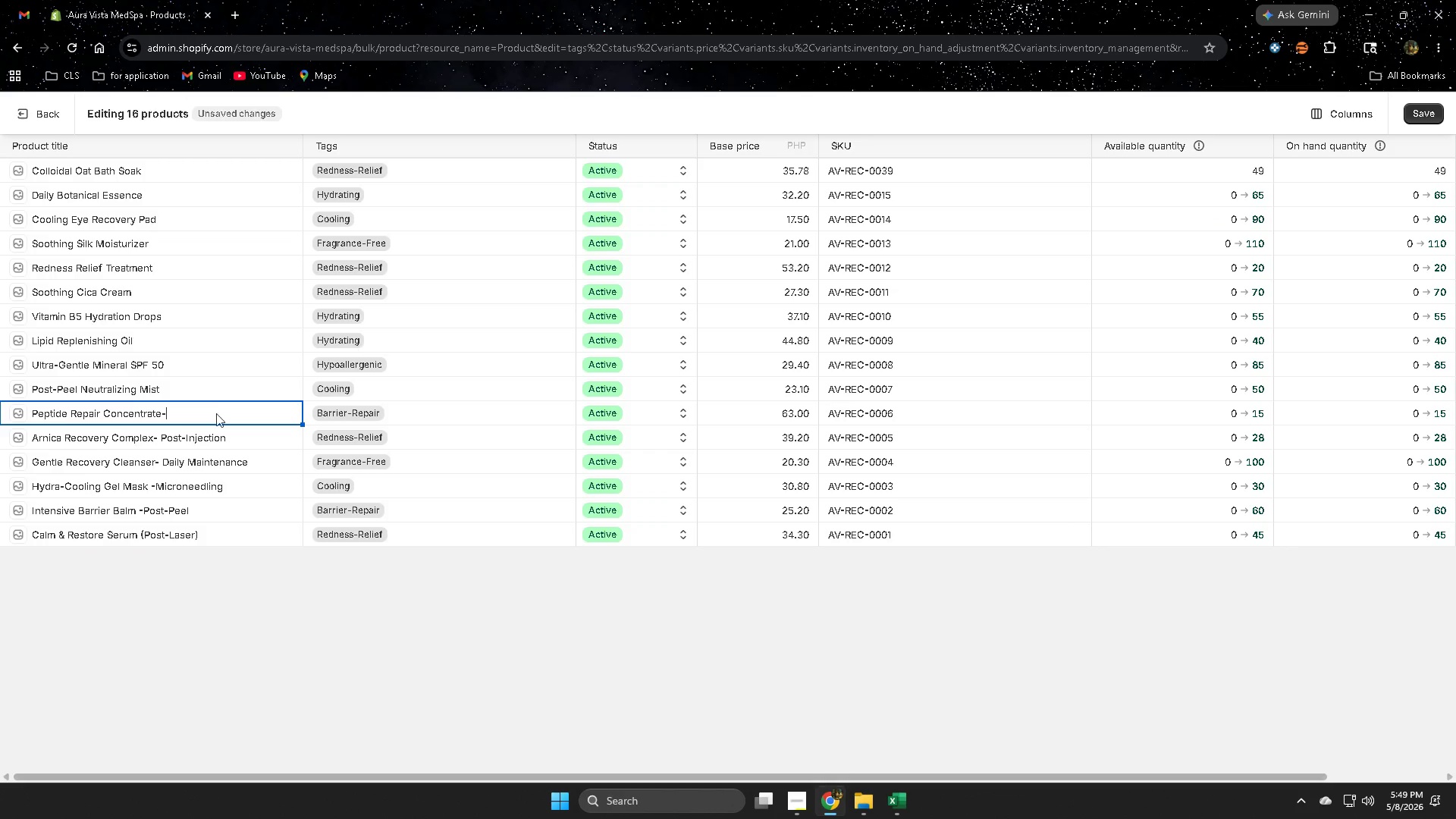 
left_click([209, 408])
 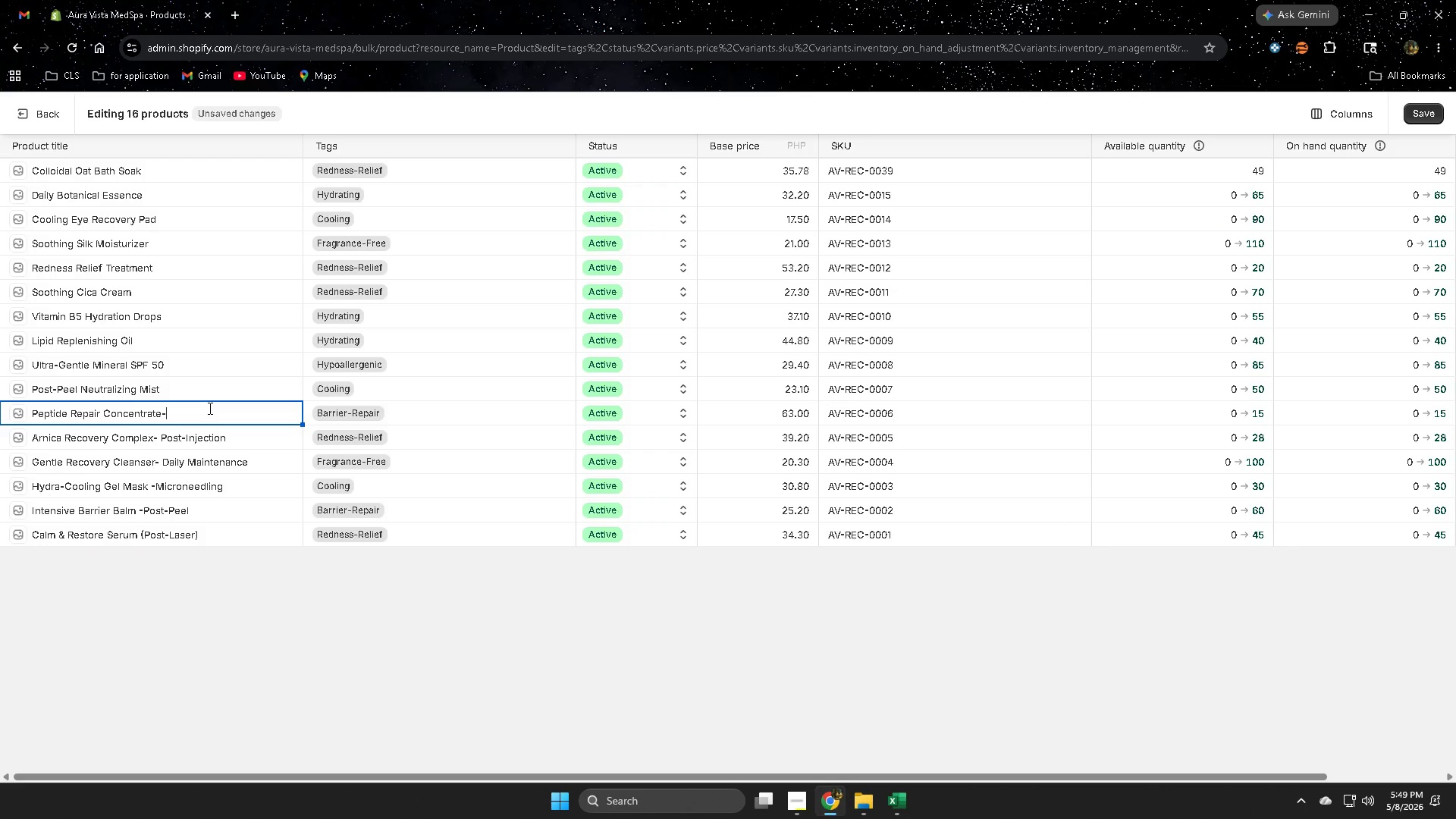 
key(Control+ControlLeft)
 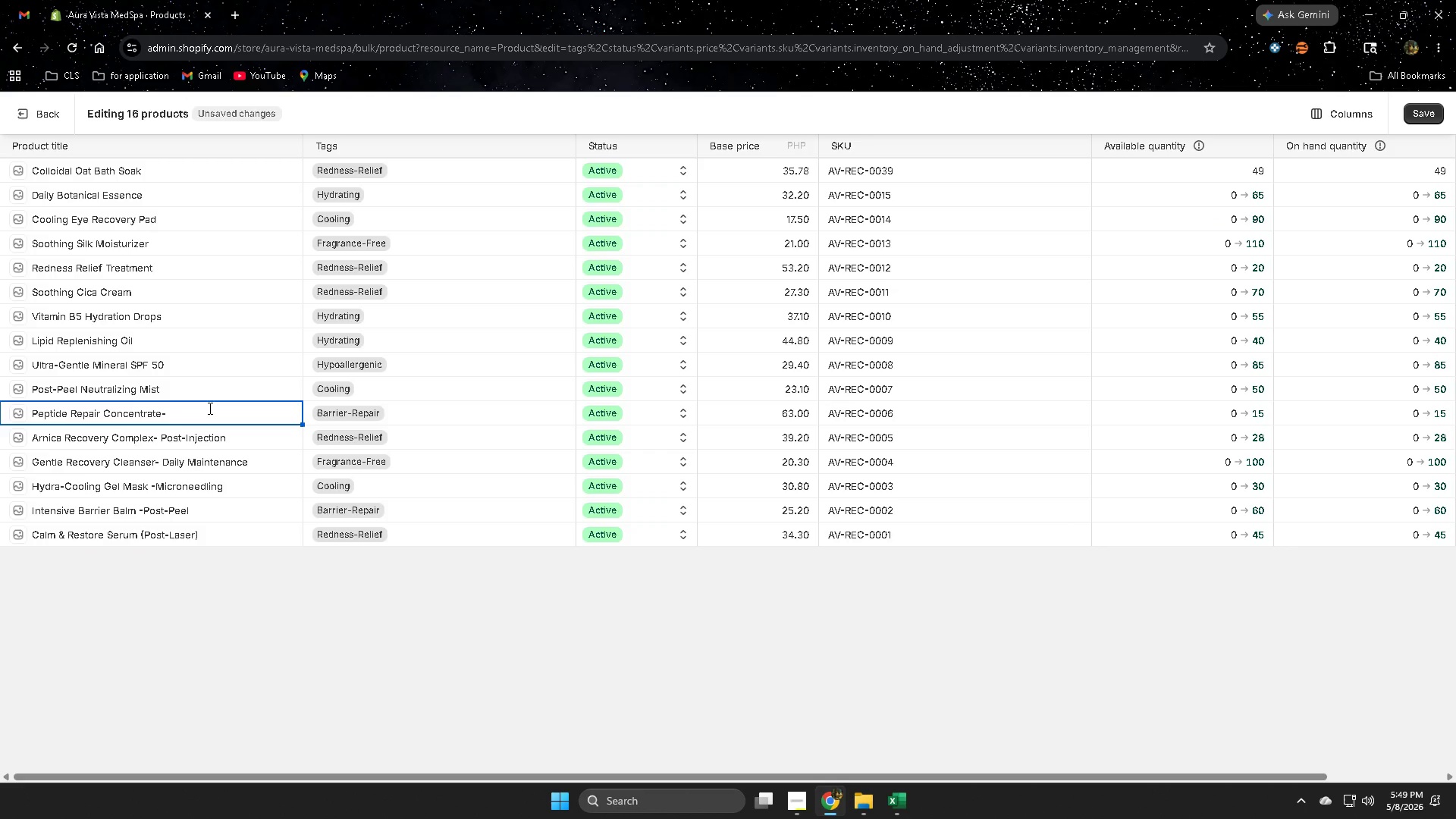 
key(Space)
 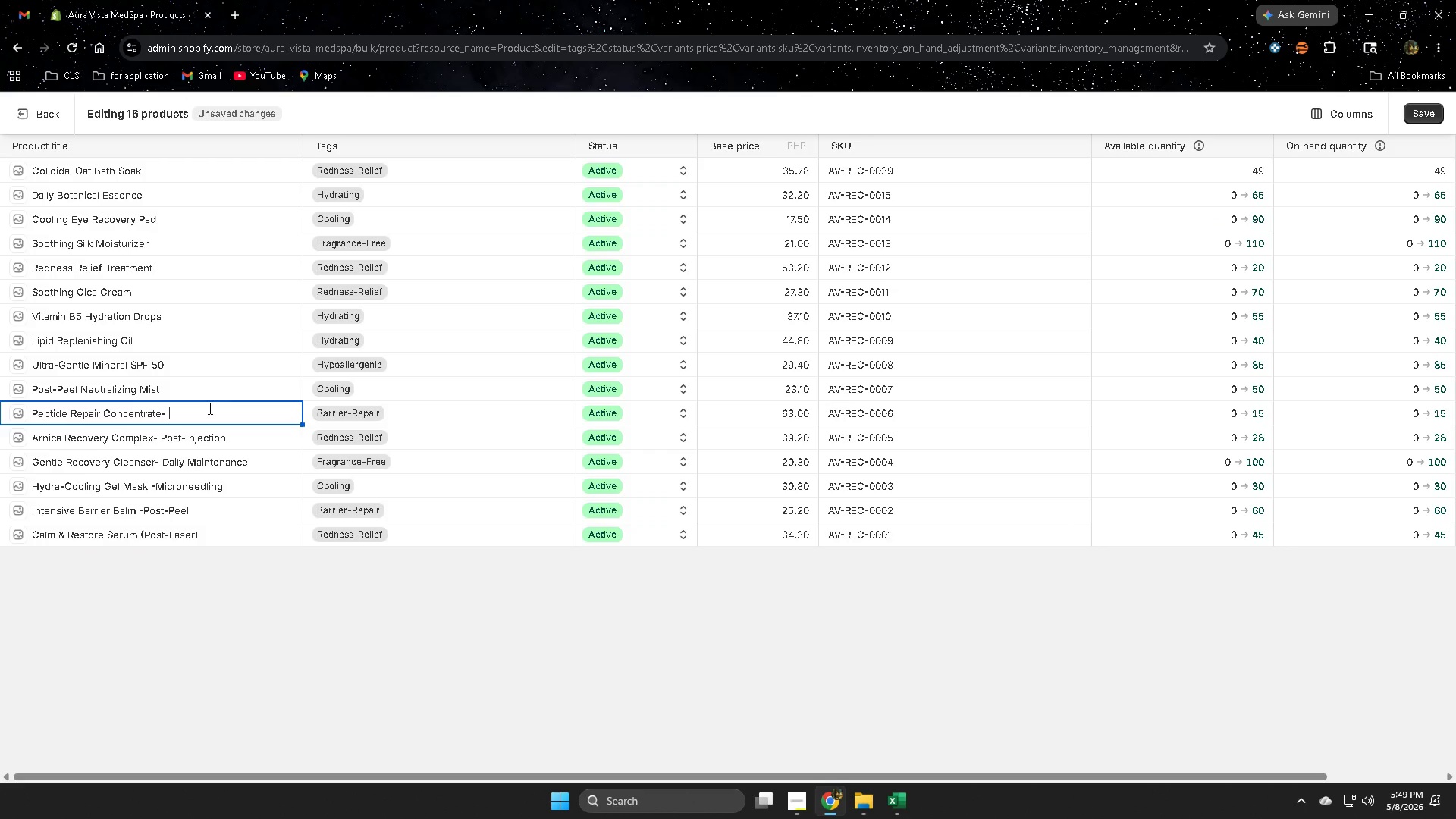 
key(Control+V)
 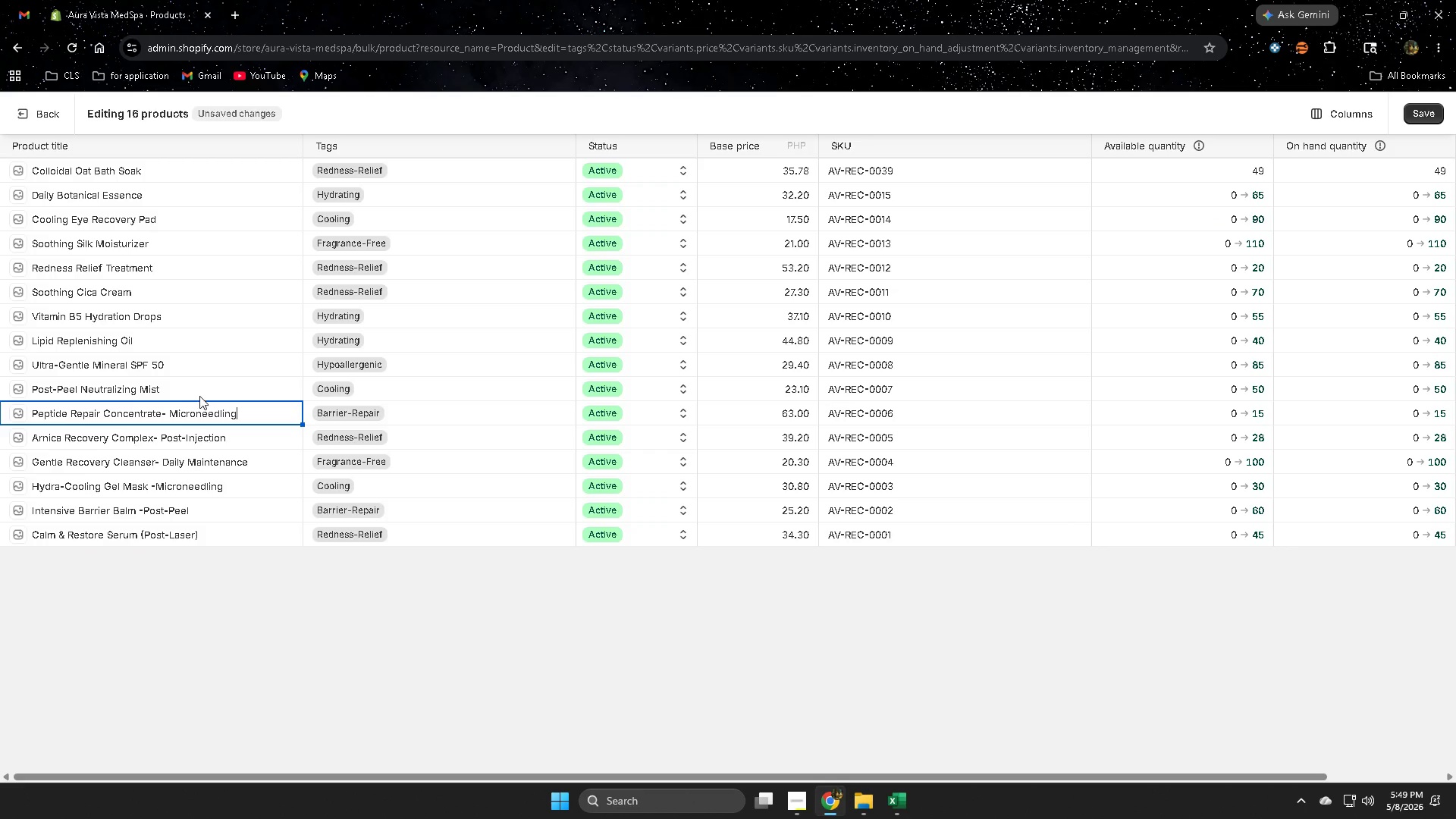 
left_click([199, 395])
 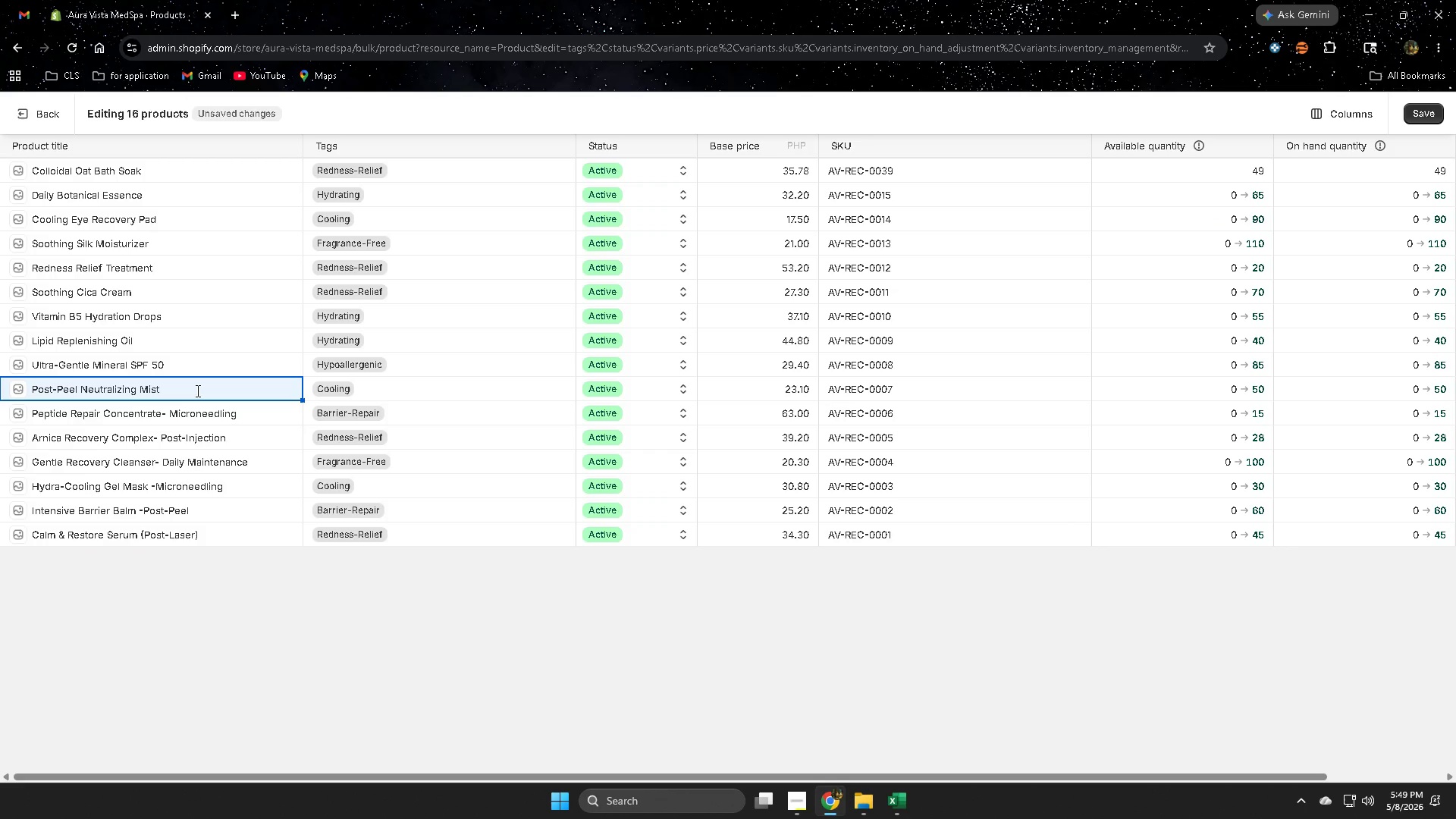 
left_click([196, 391])
 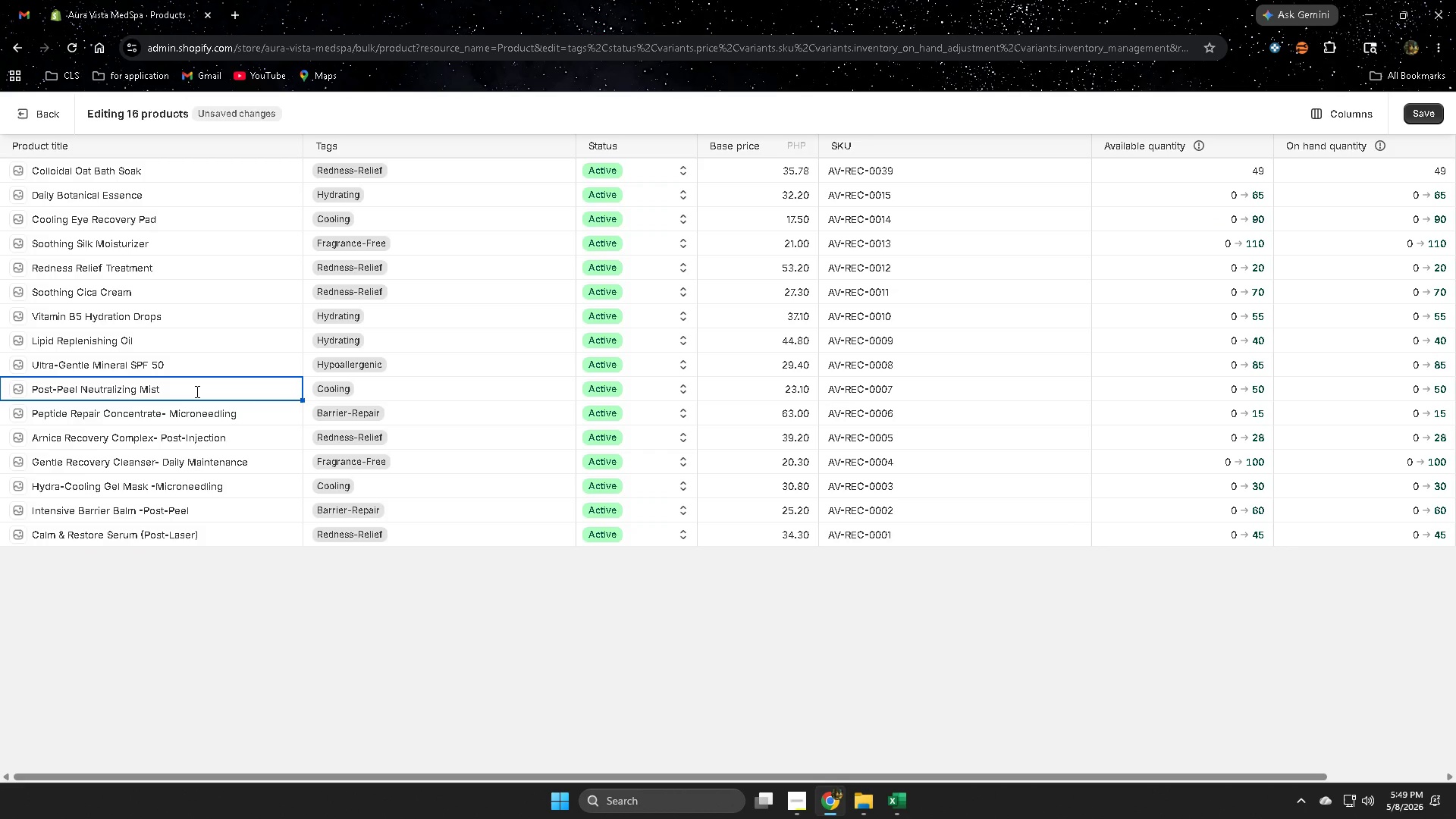 
key(Minus)
 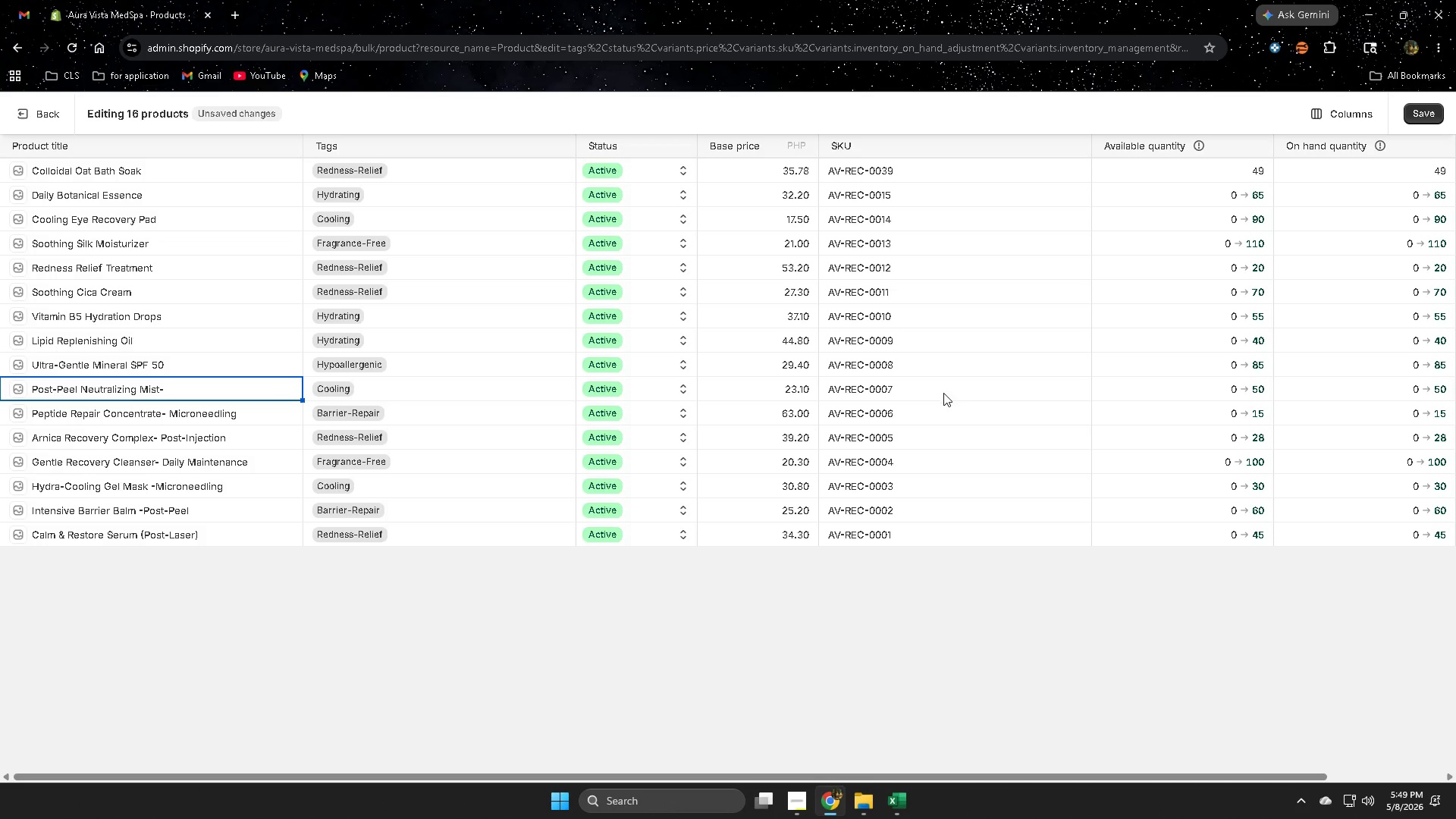 
left_click([898, 812])
 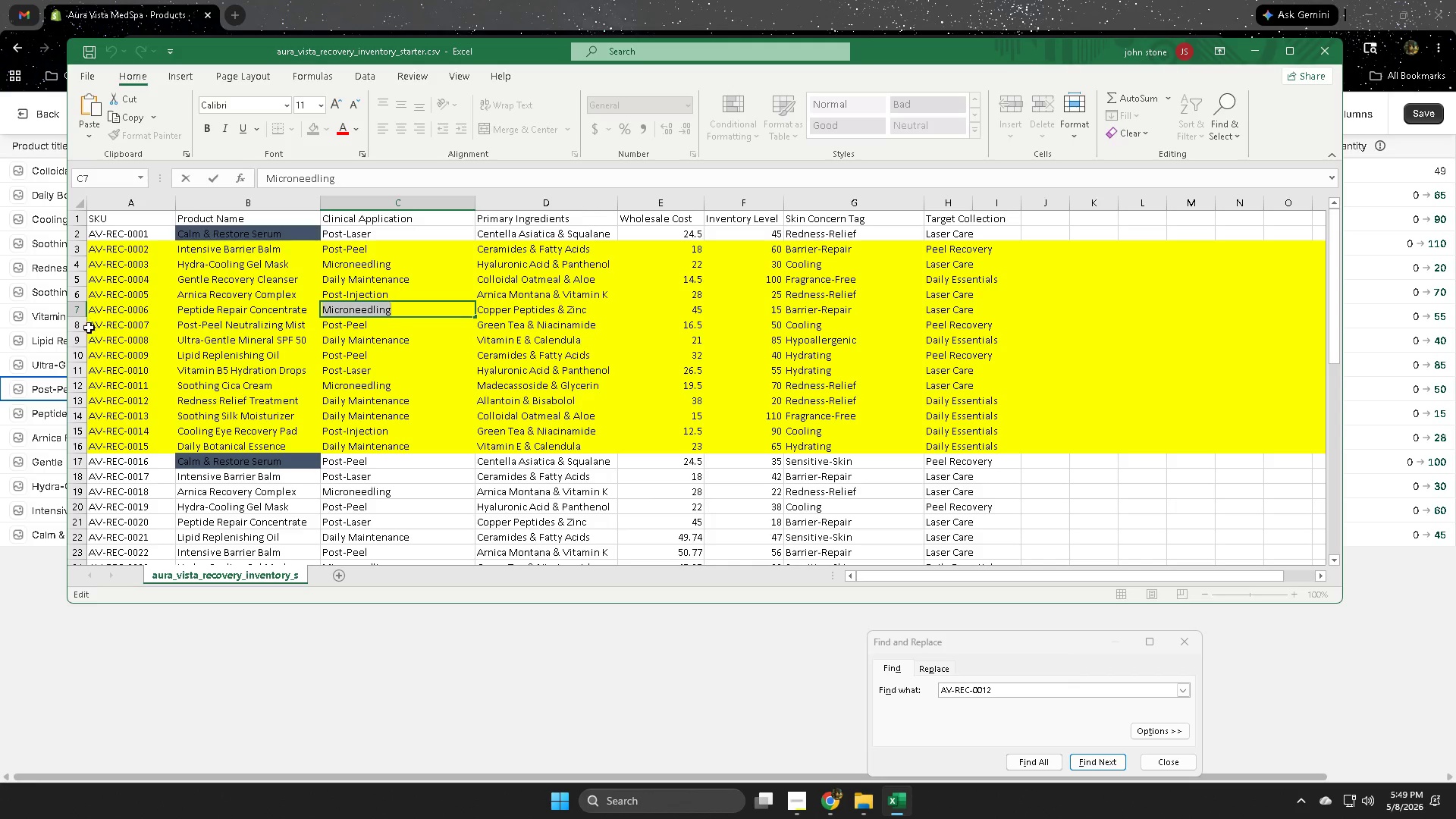 
left_click([77, 328])
 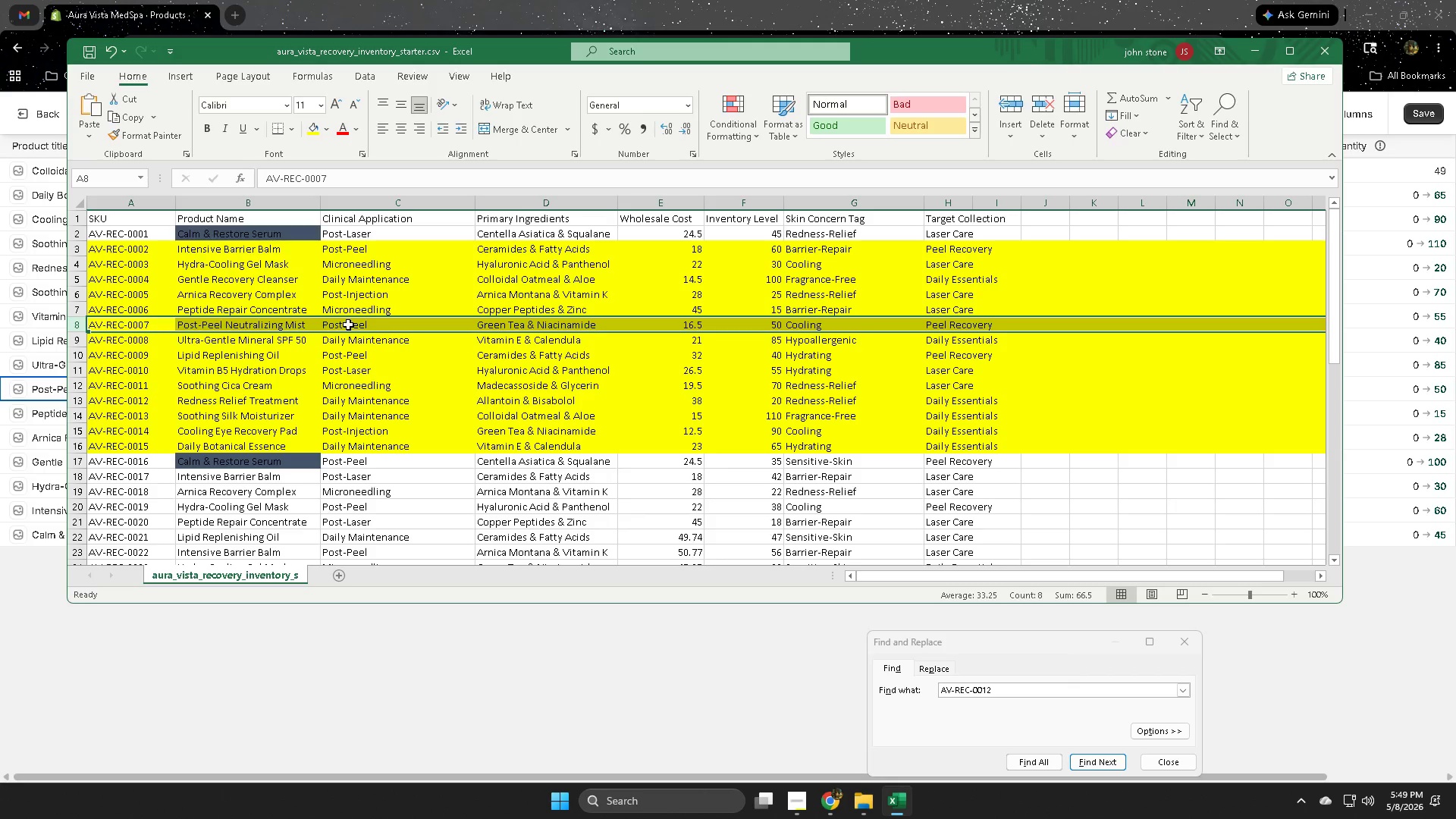 
double_click([348, 325])
 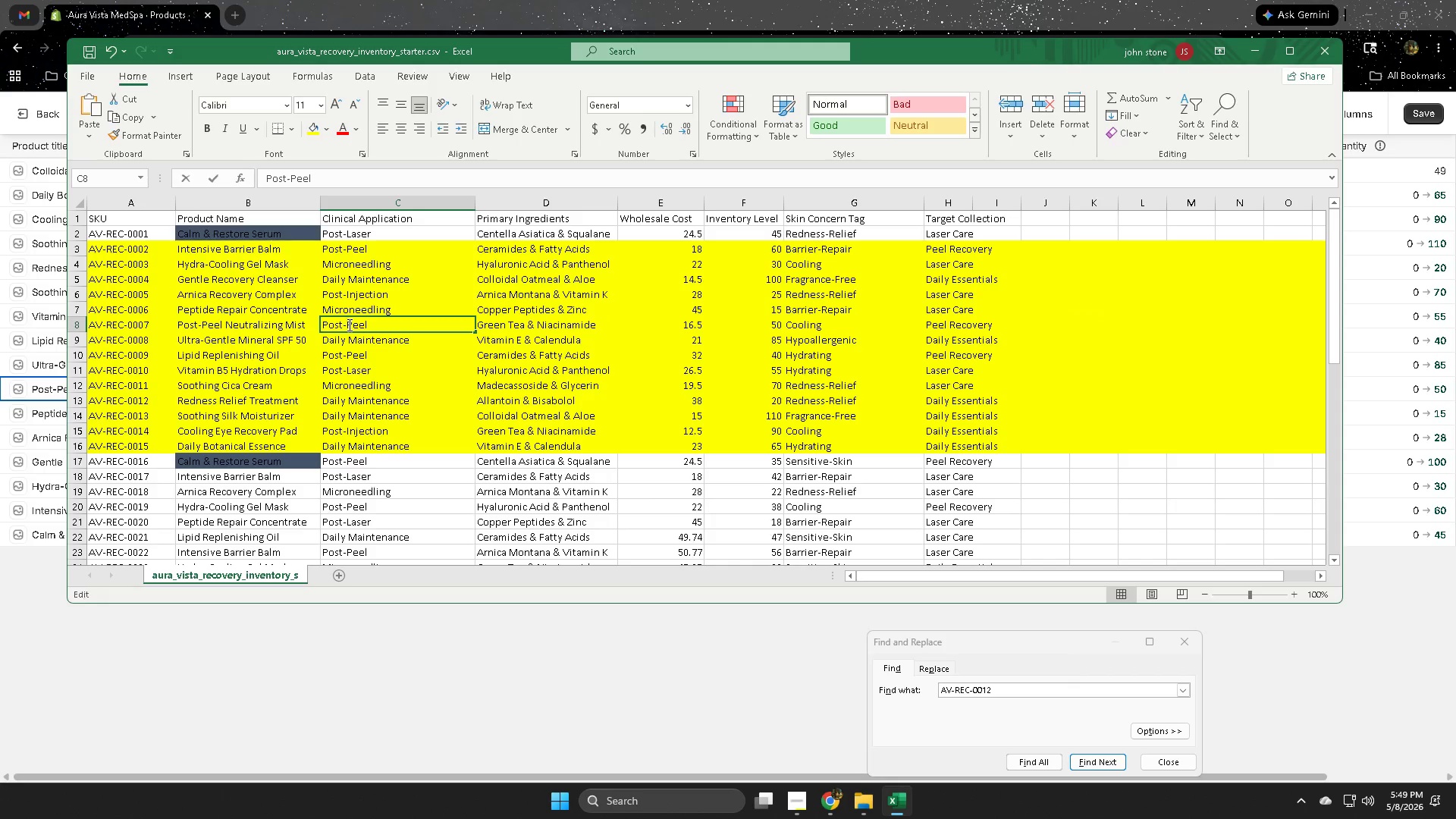 
triple_click([348, 325])
 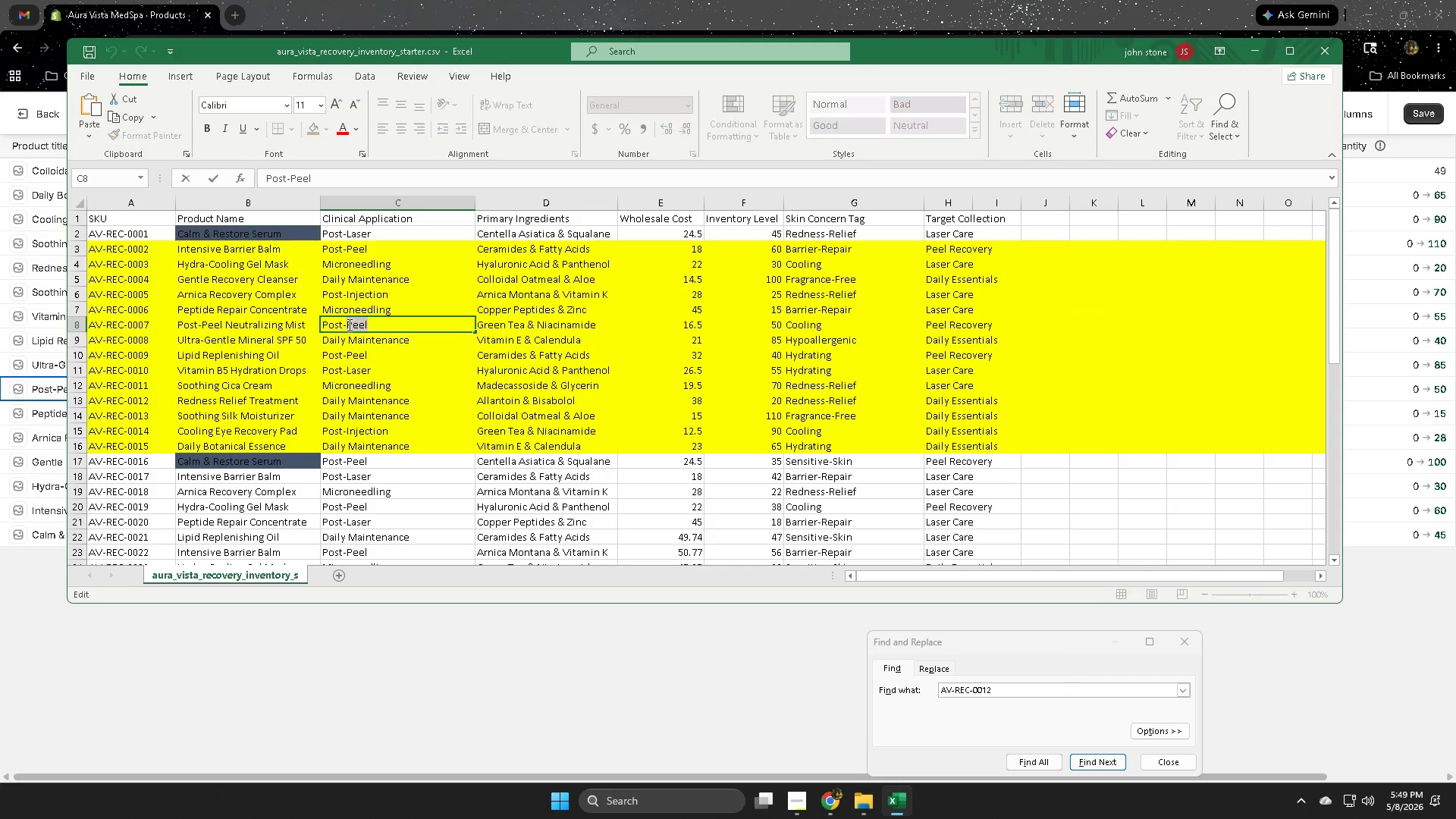 
triple_click([348, 325])
 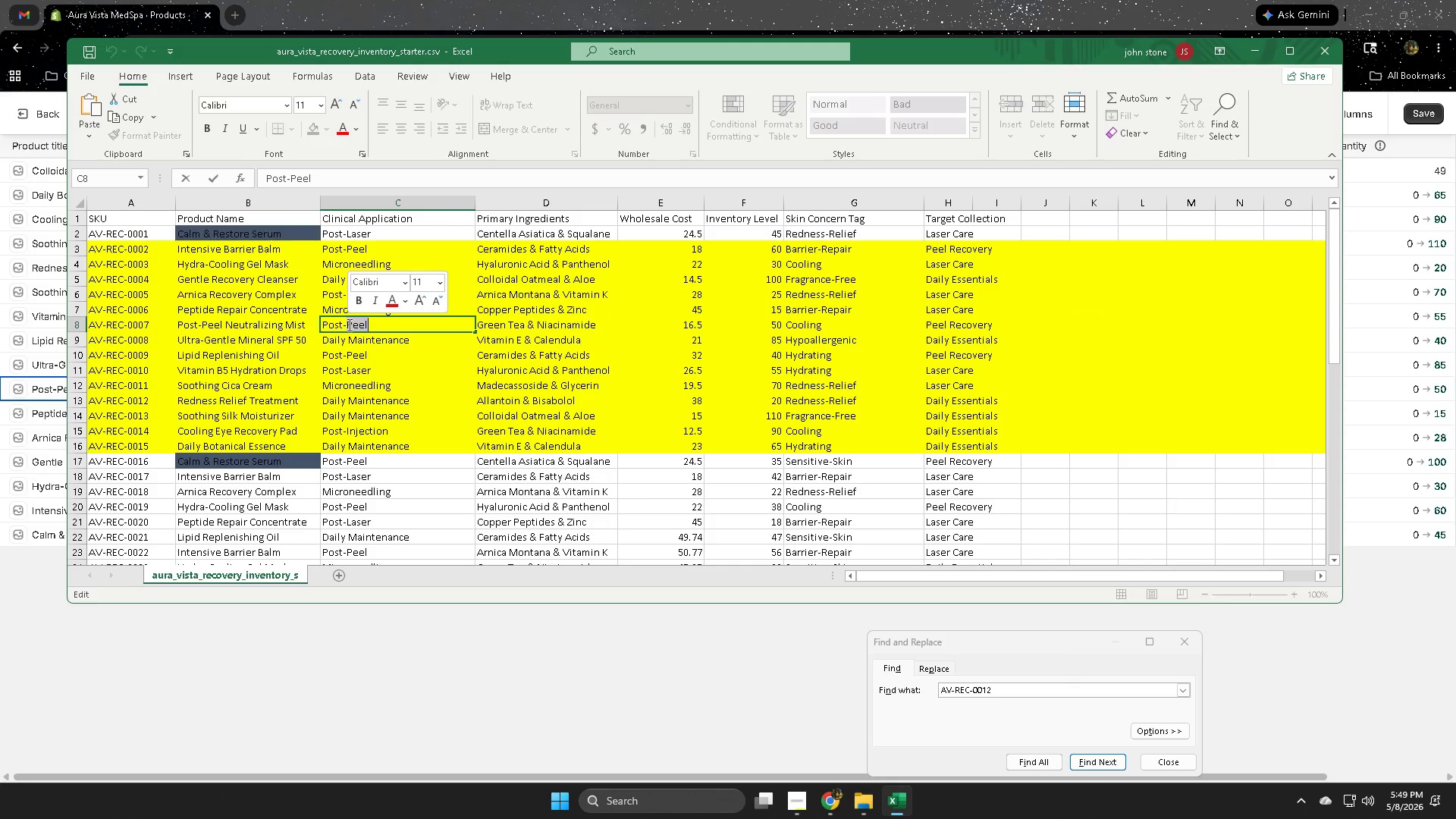 
triple_click([348, 325])
 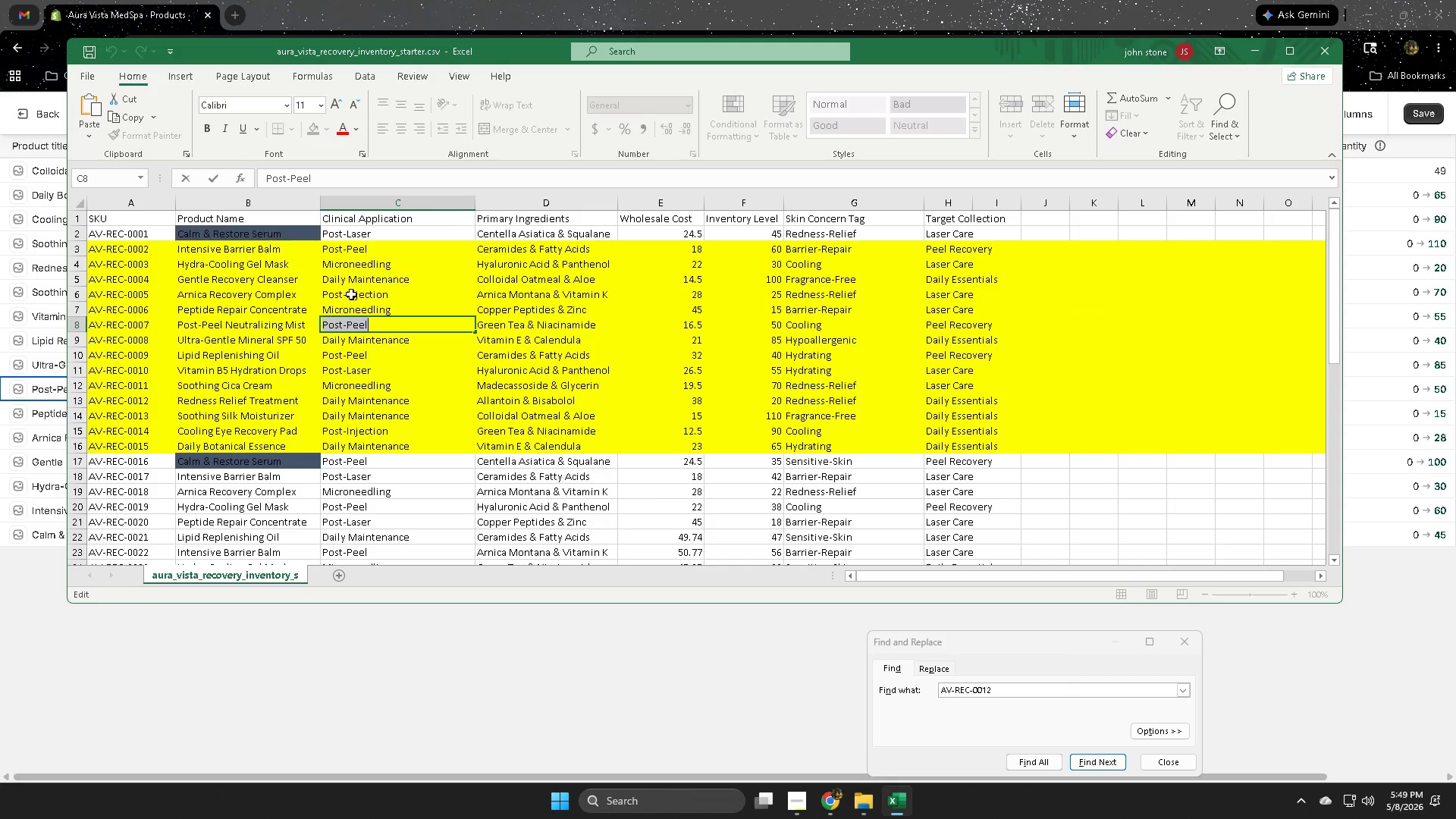 
key(Control+ControlLeft)
 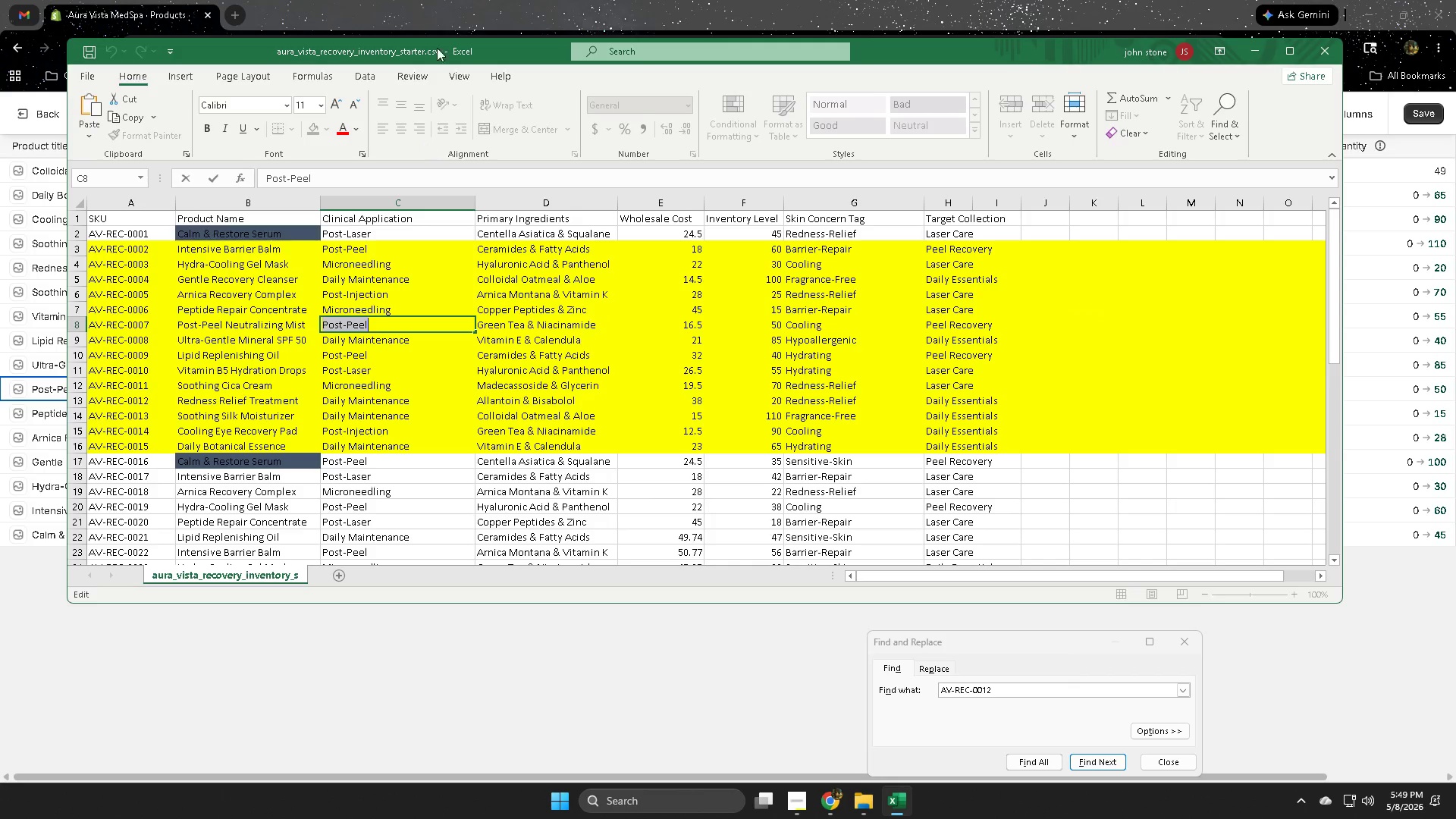 
key(Control+C)
 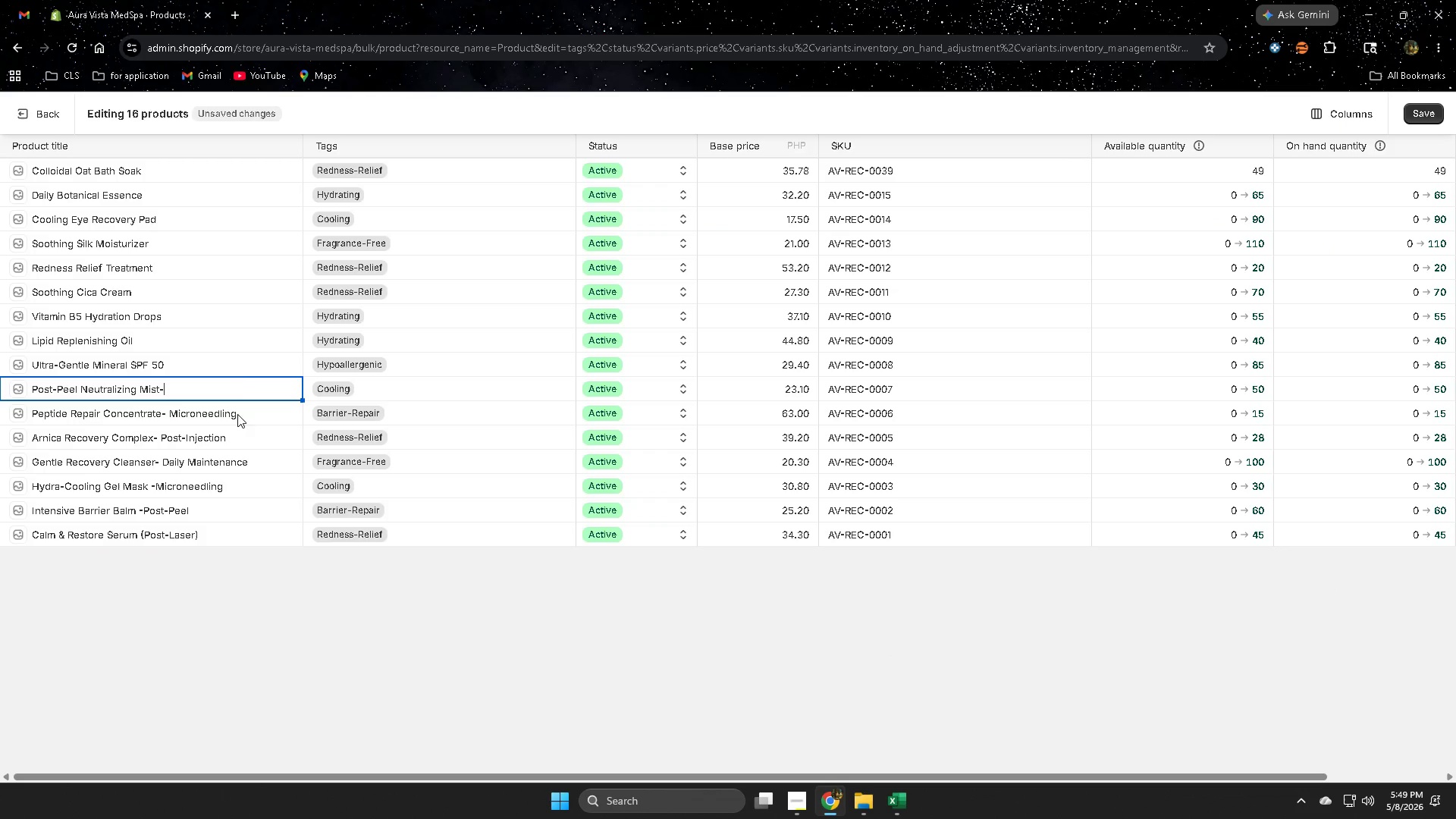 
key(Space)
 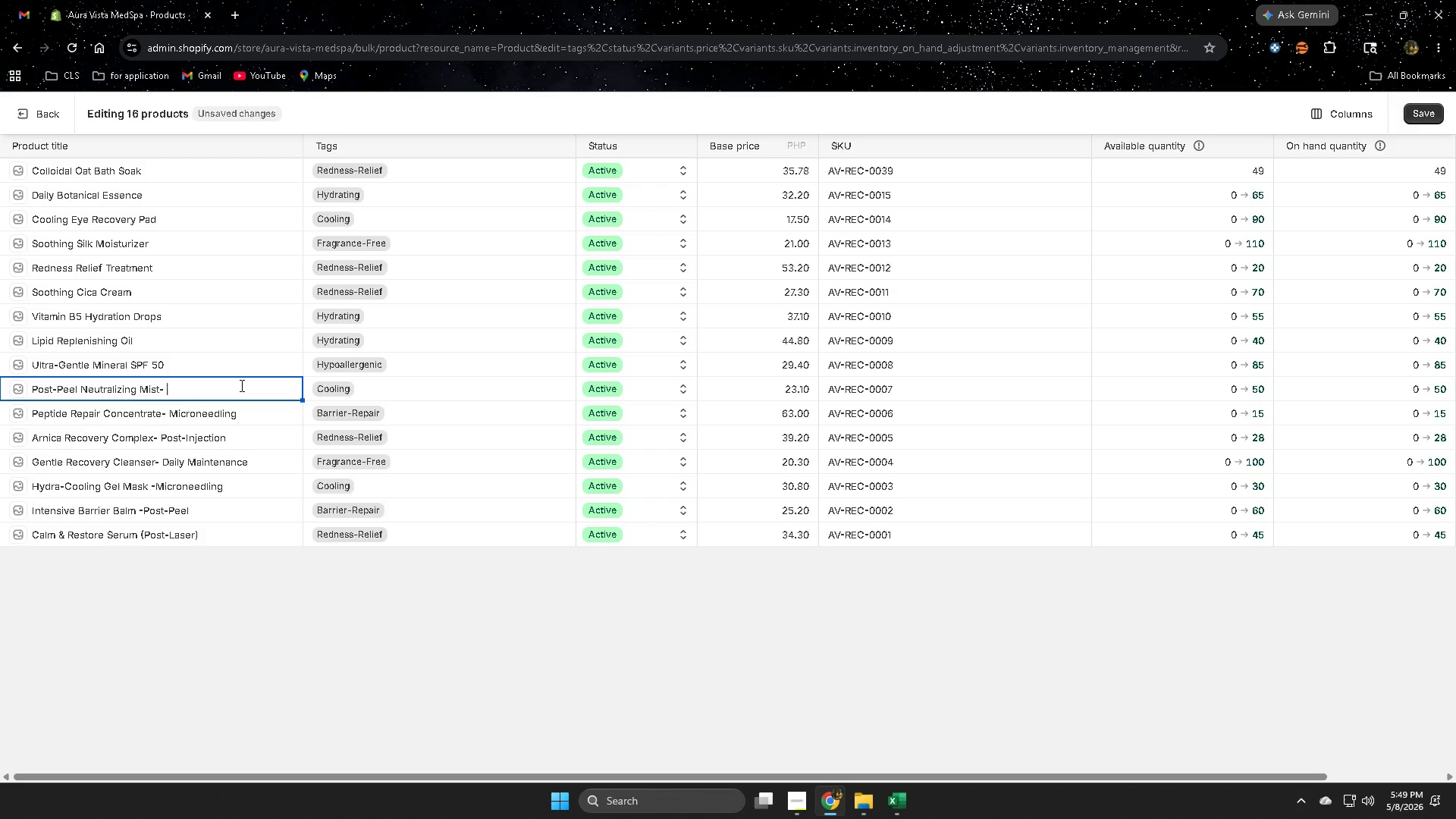 
key(Control+ControlLeft)
 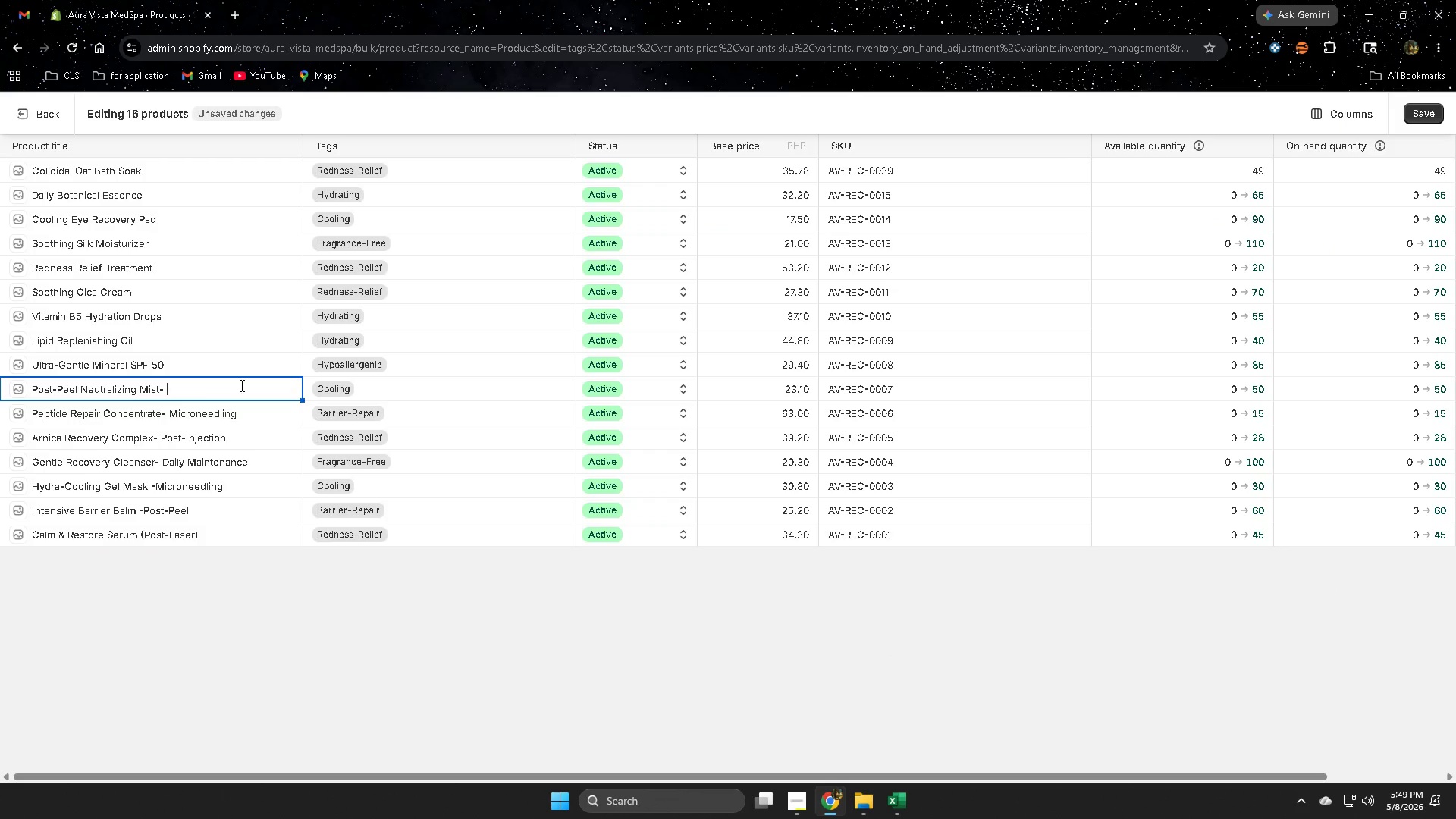 
key(Control+V)
 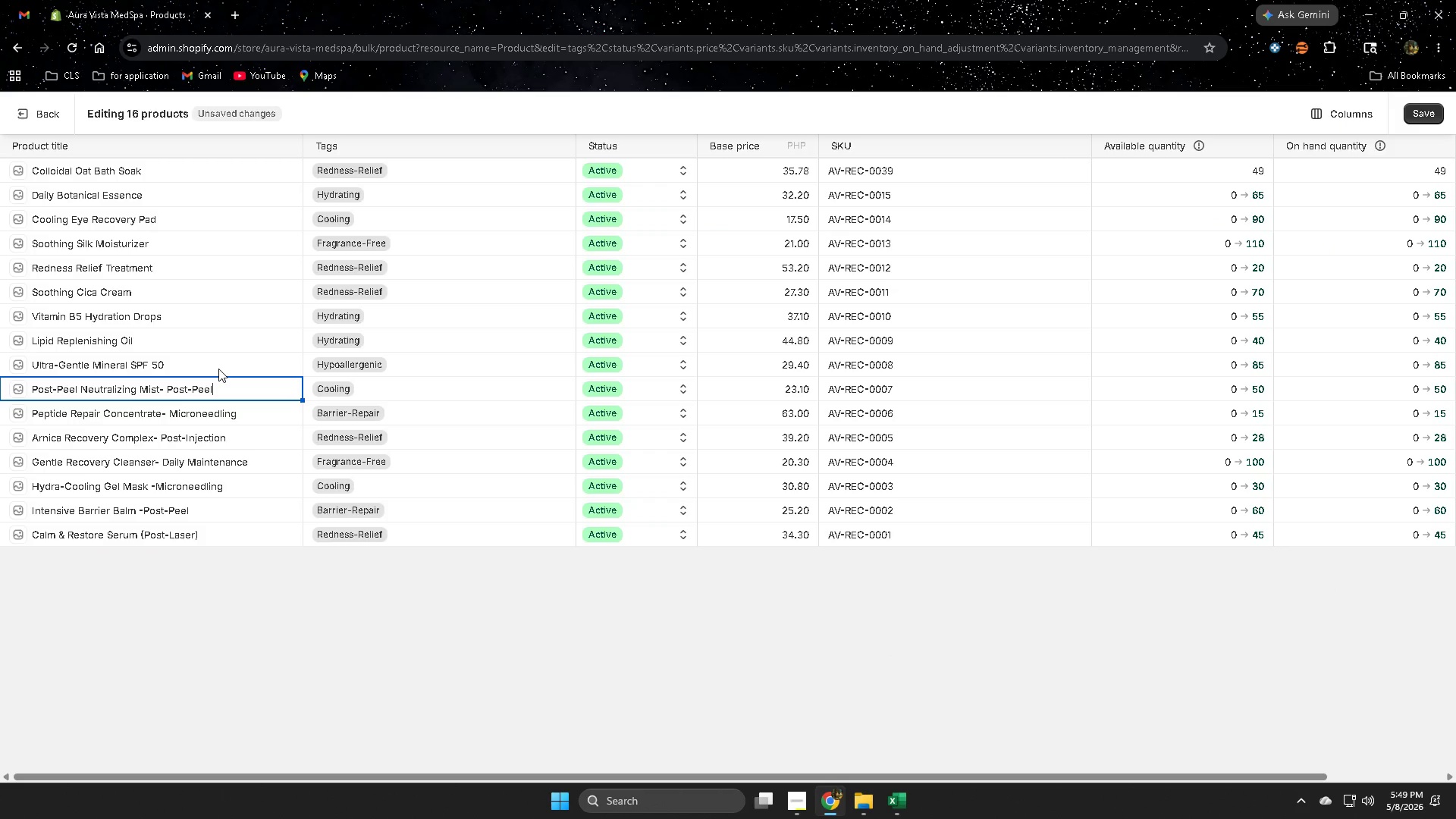 
left_click([218, 369])
 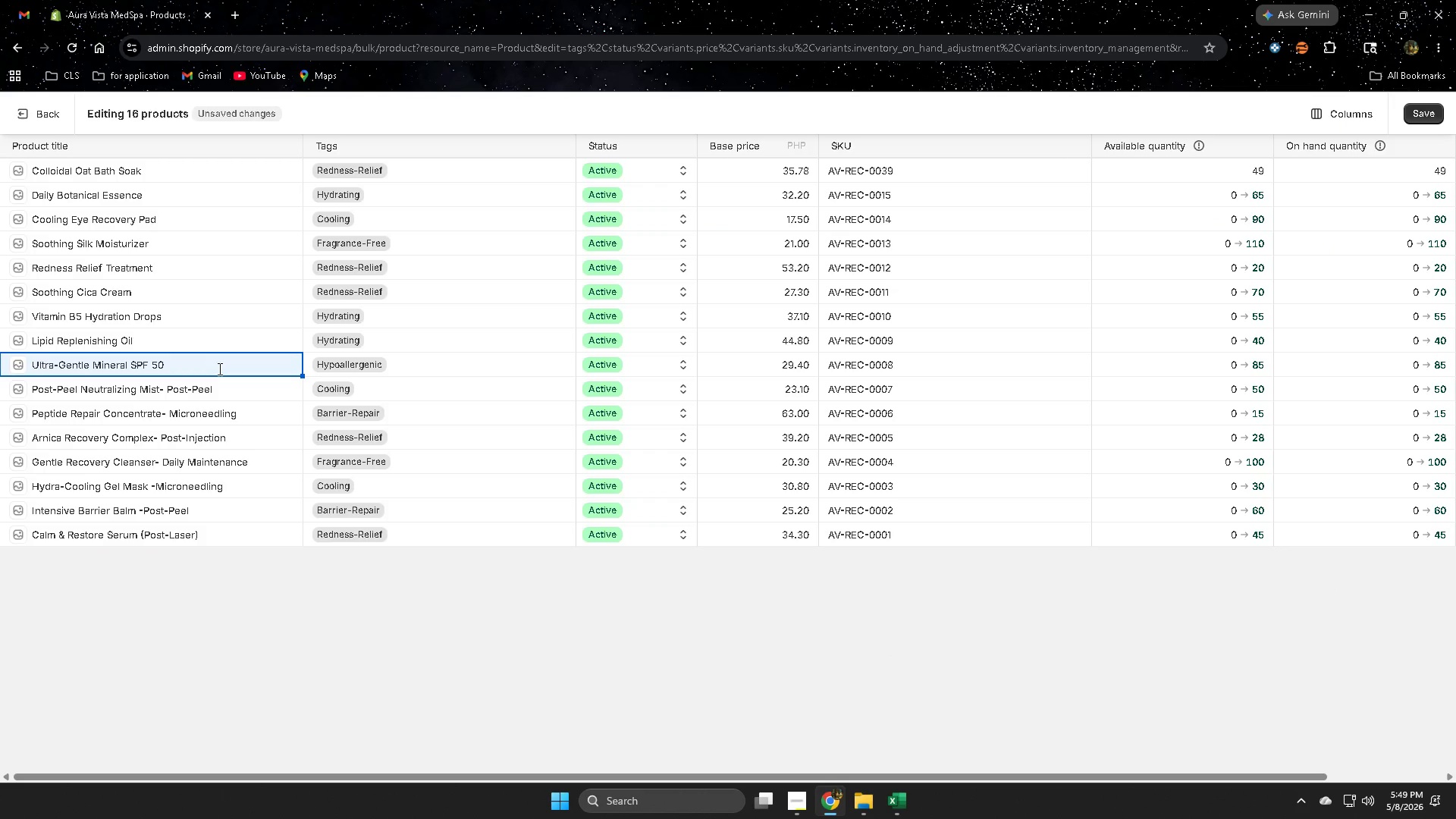 
left_click([218, 368])
 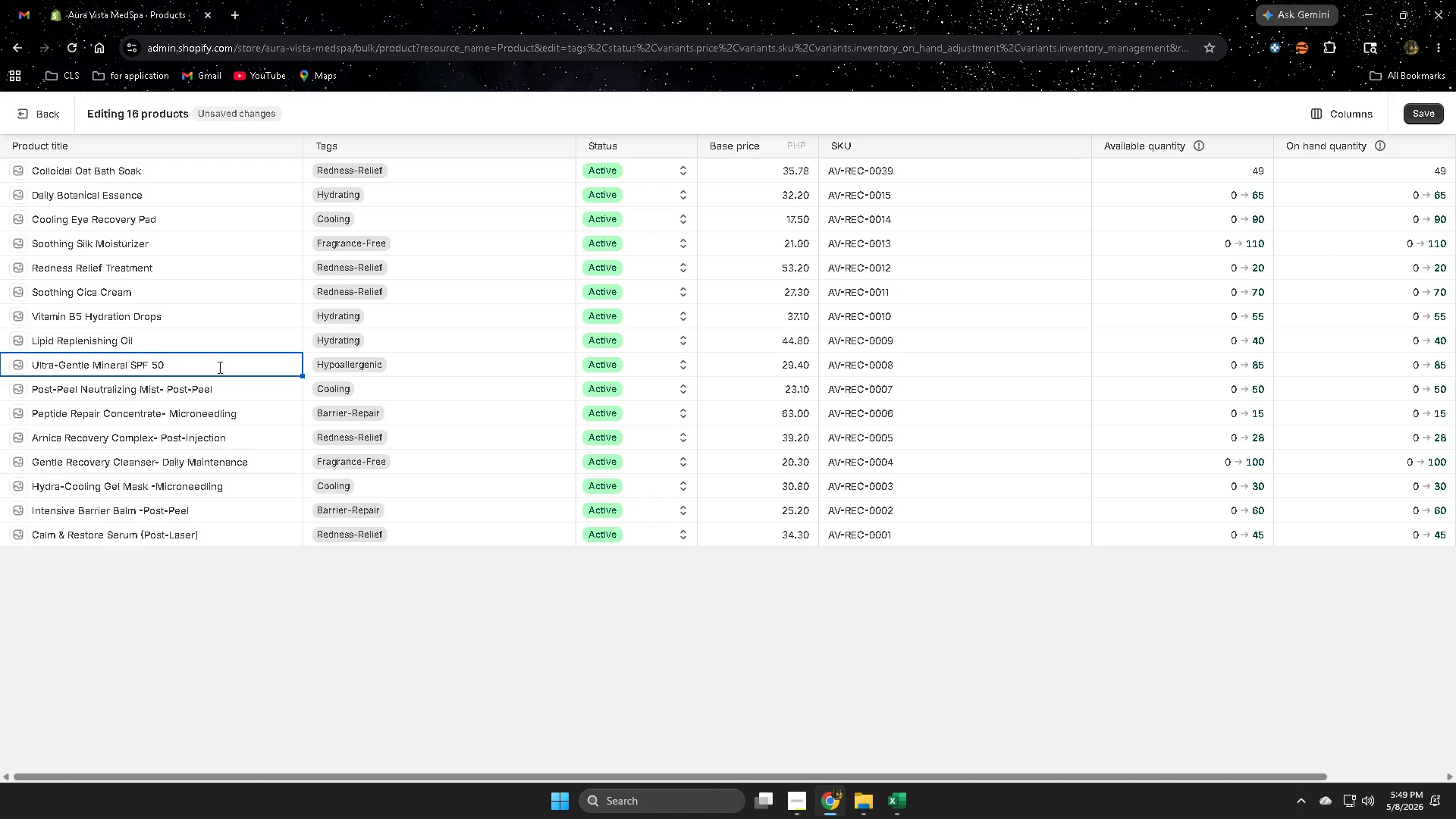 
key(Minus)
 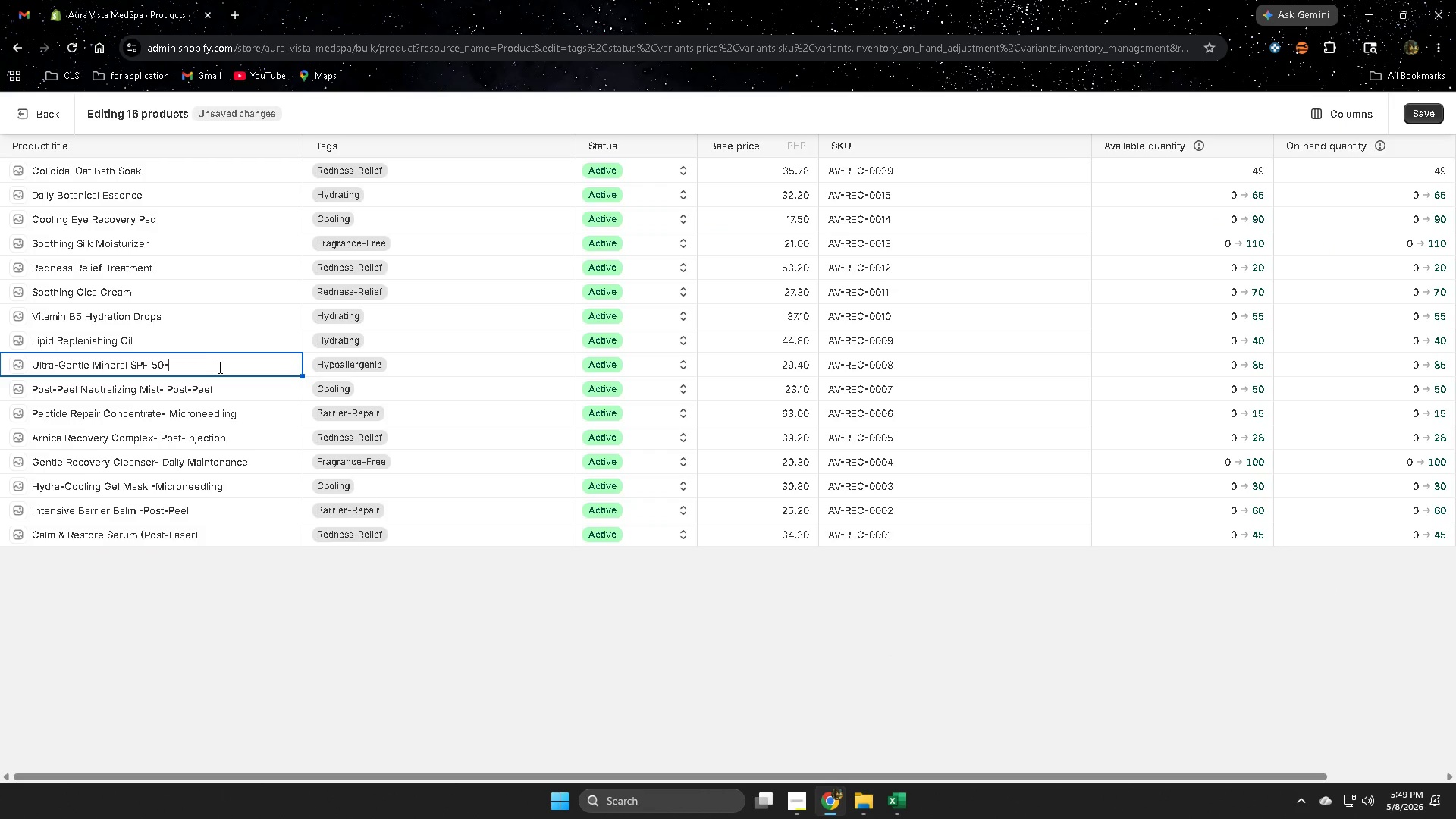 
key(Space)
 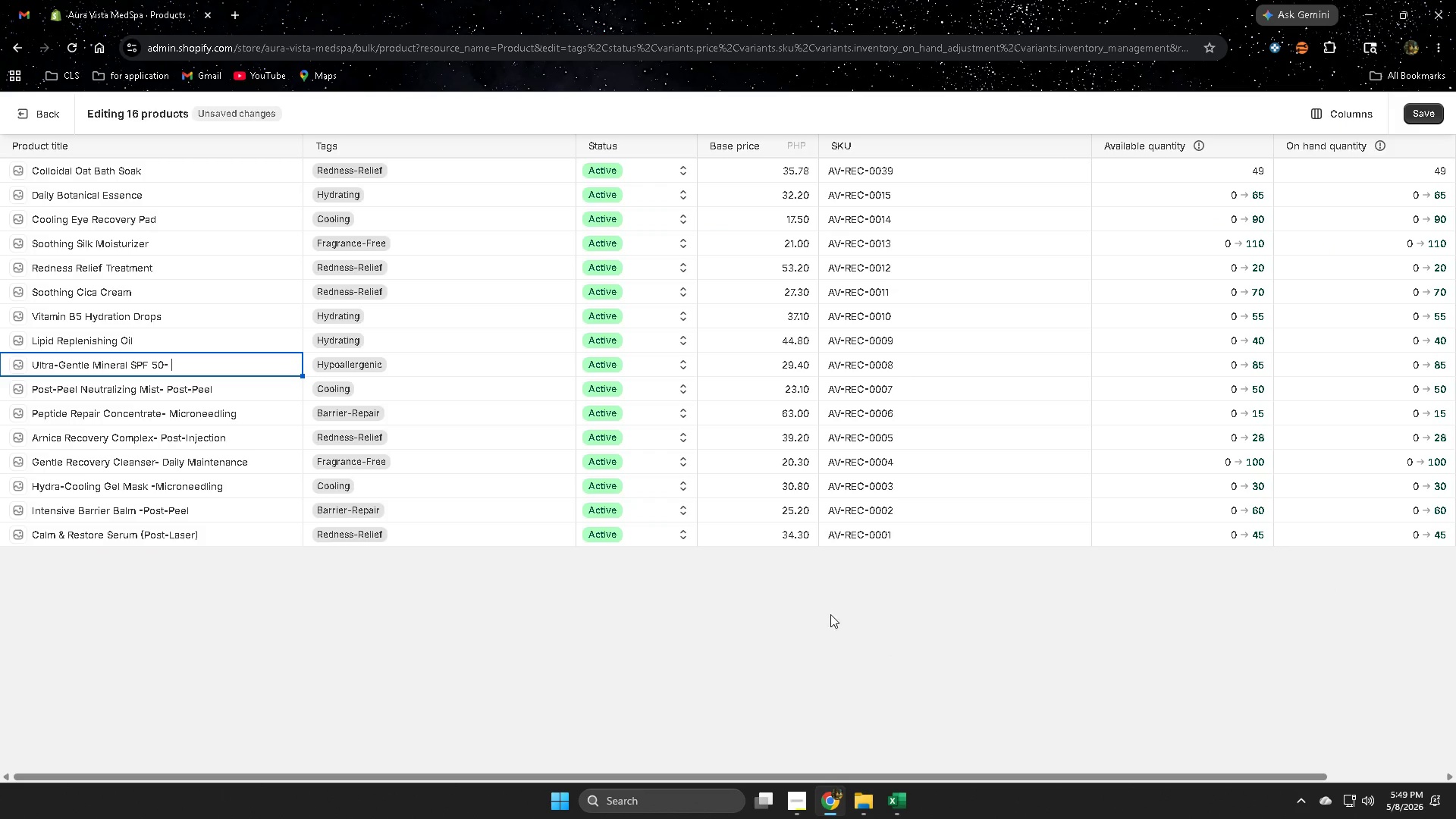 
left_click([897, 800])
 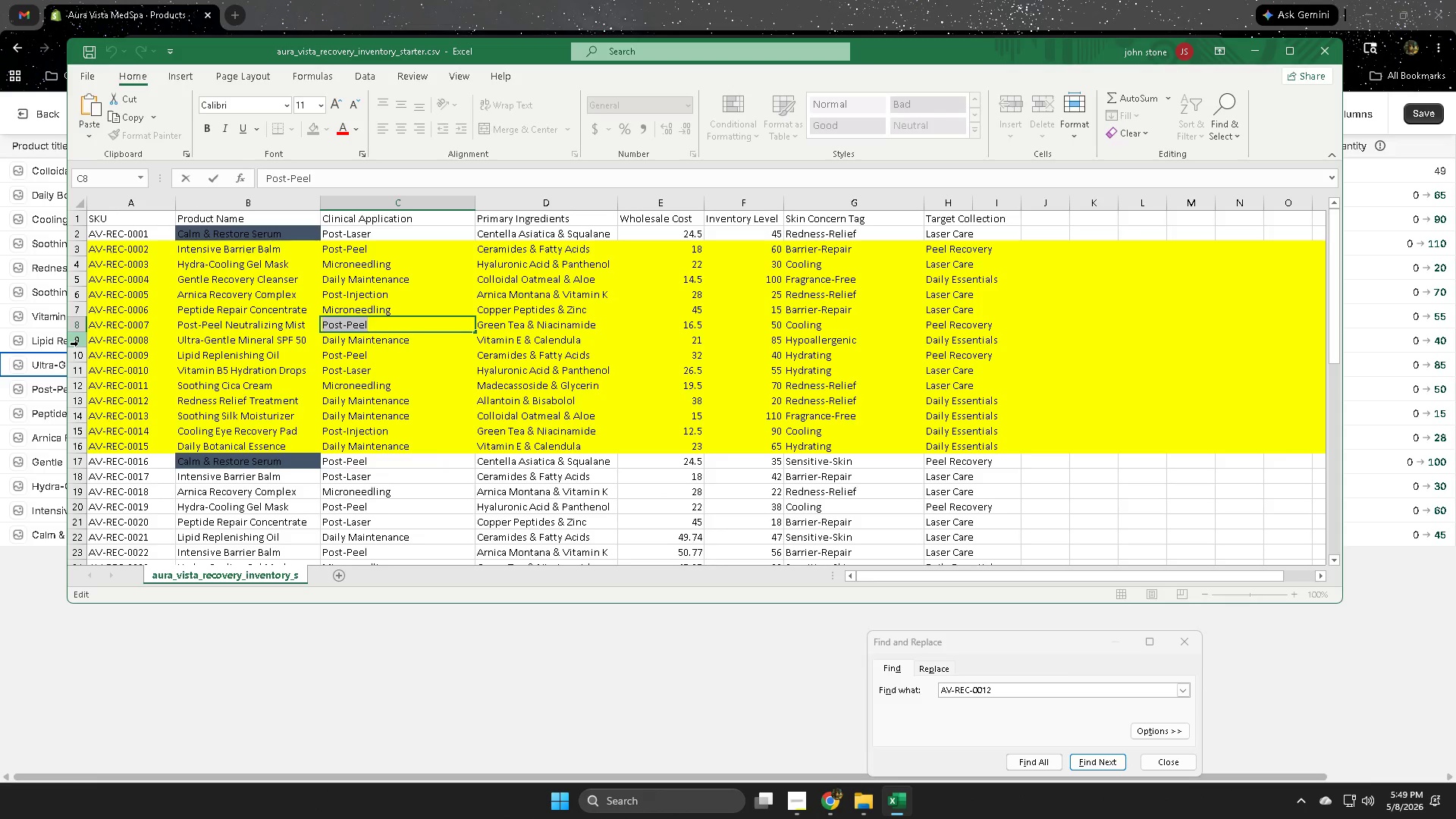 
left_click([78, 344])
 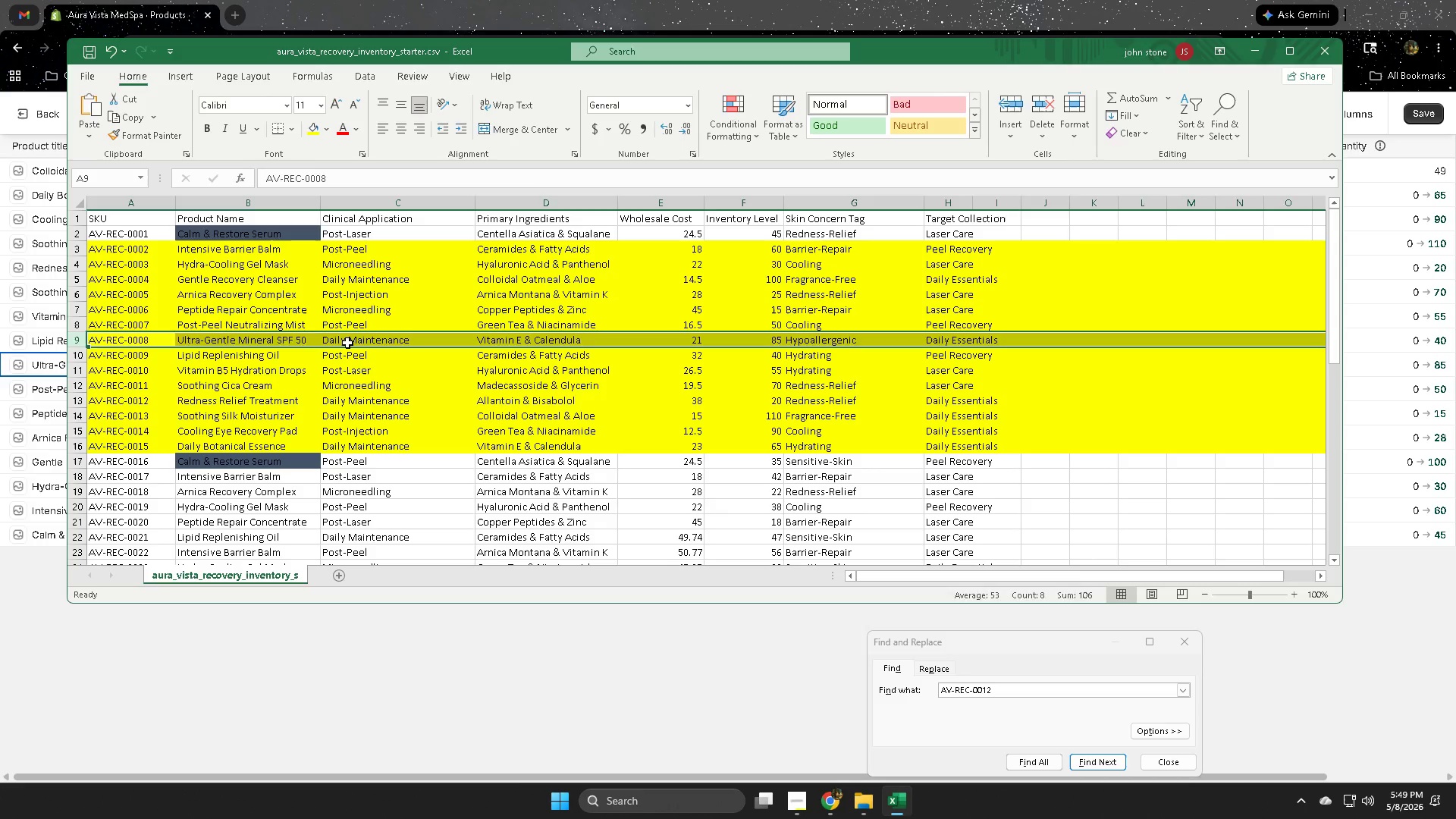 
double_click([376, 342])
 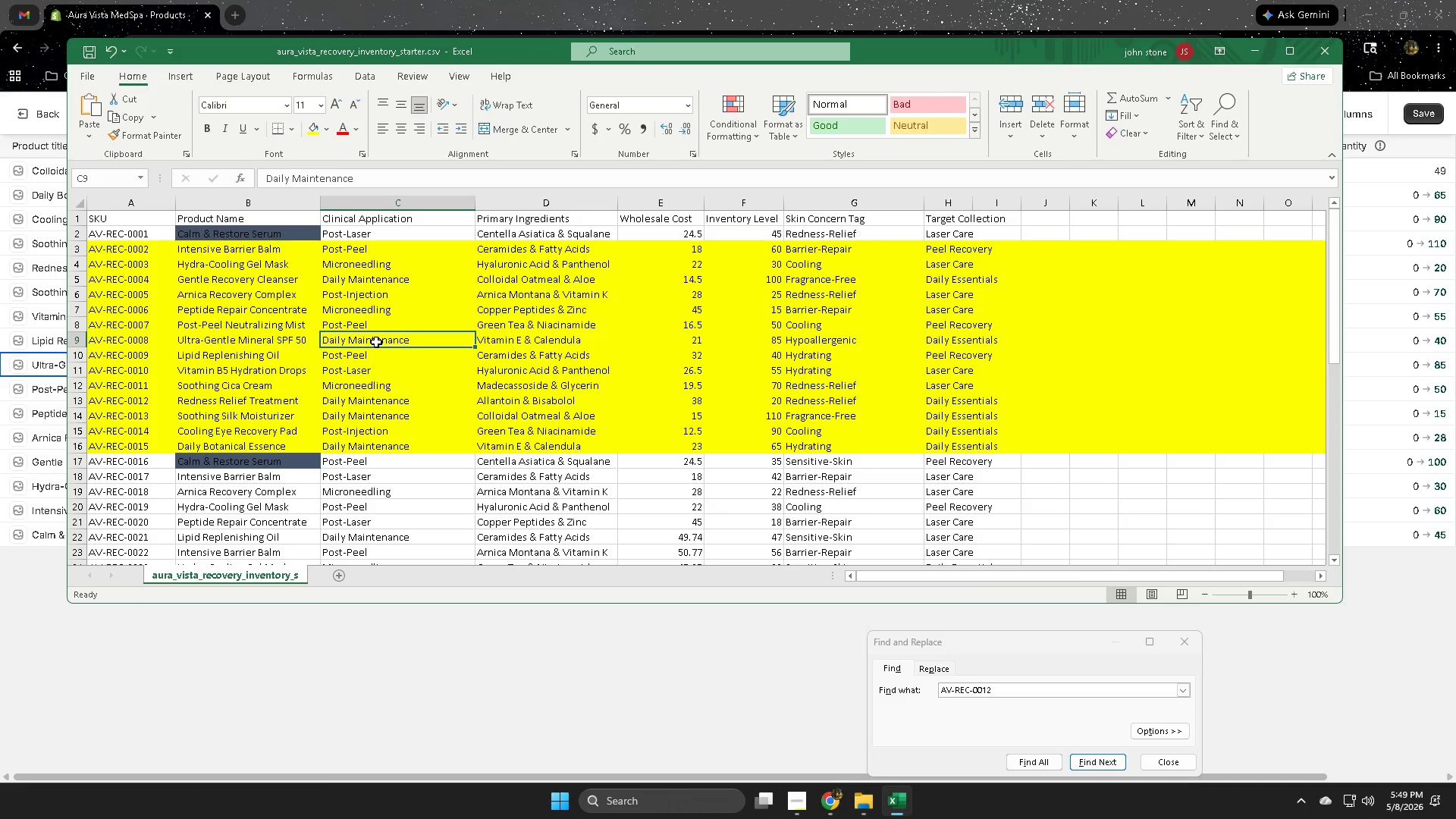 
triple_click([376, 342])
 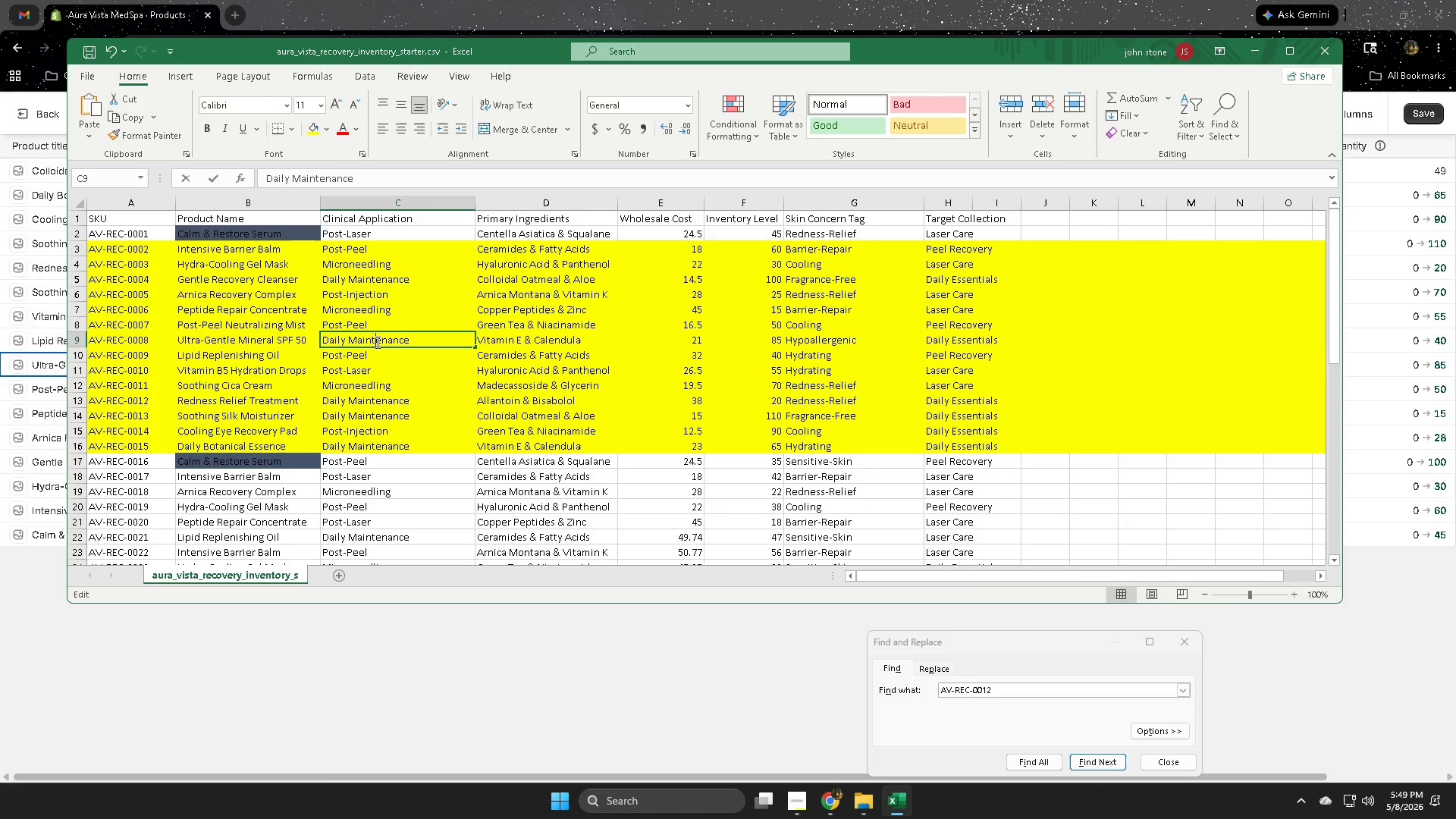 
triple_click([376, 342])
 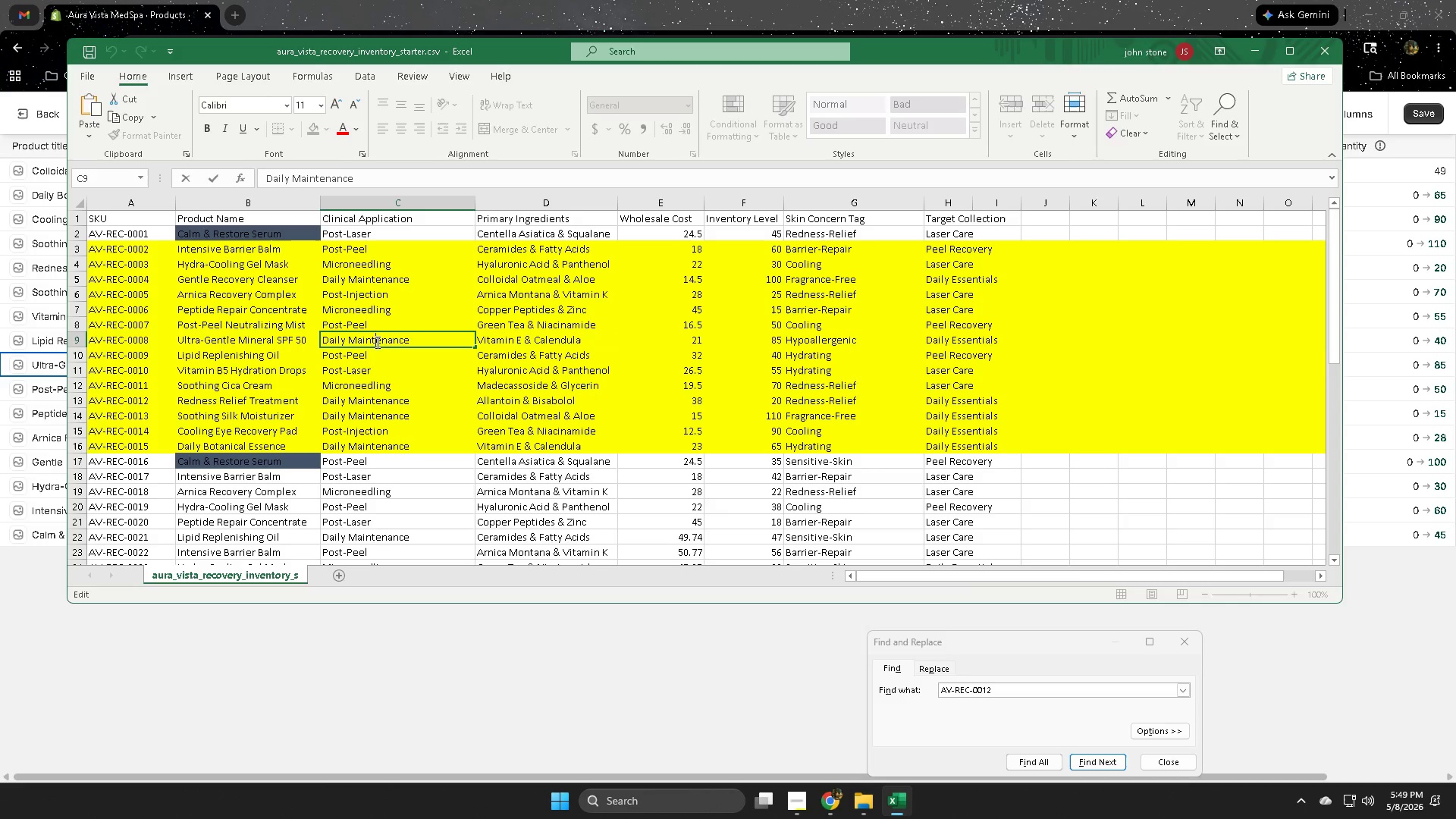 
triple_click([376, 342])
 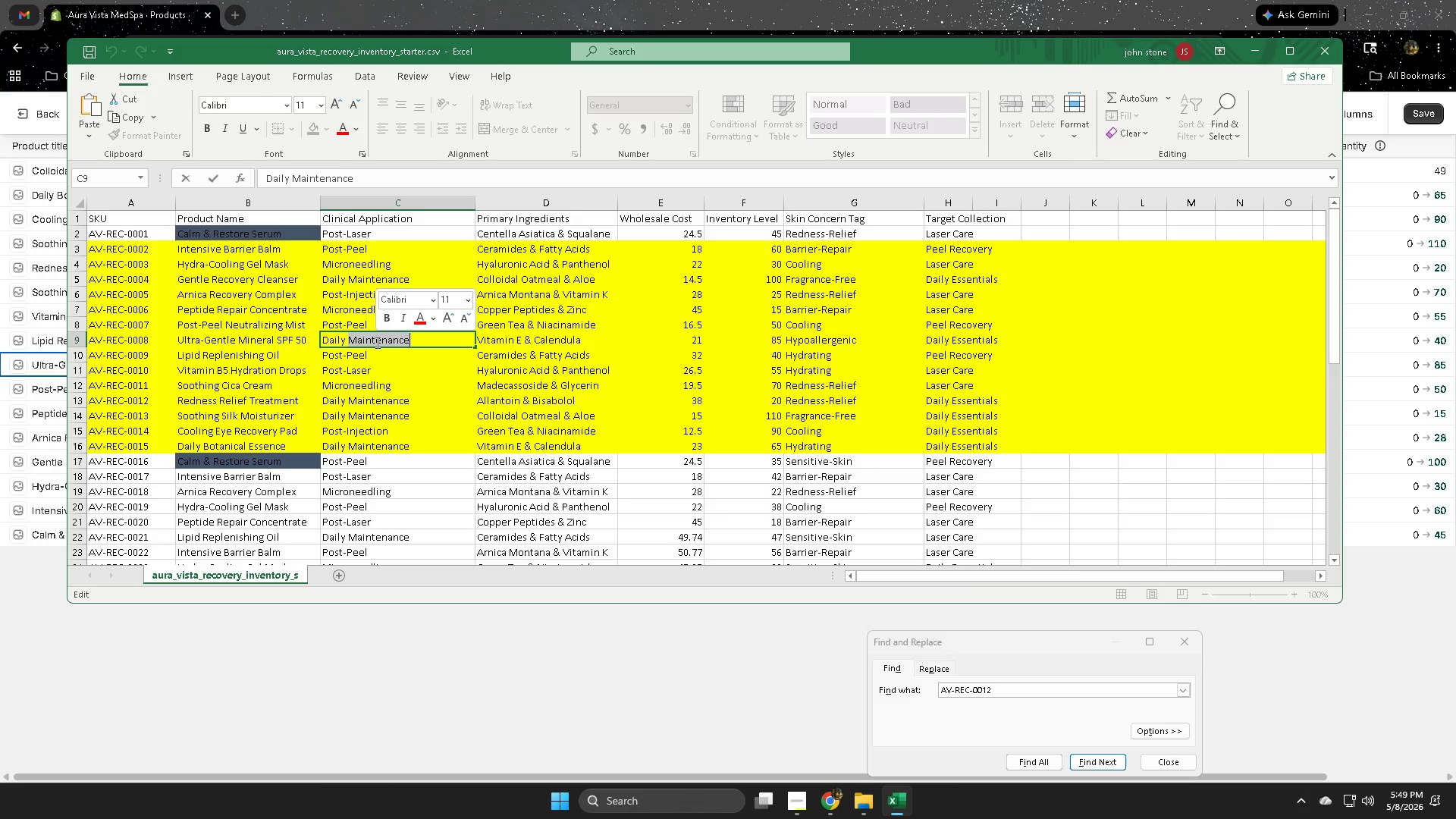 
triple_click([376, 342])
 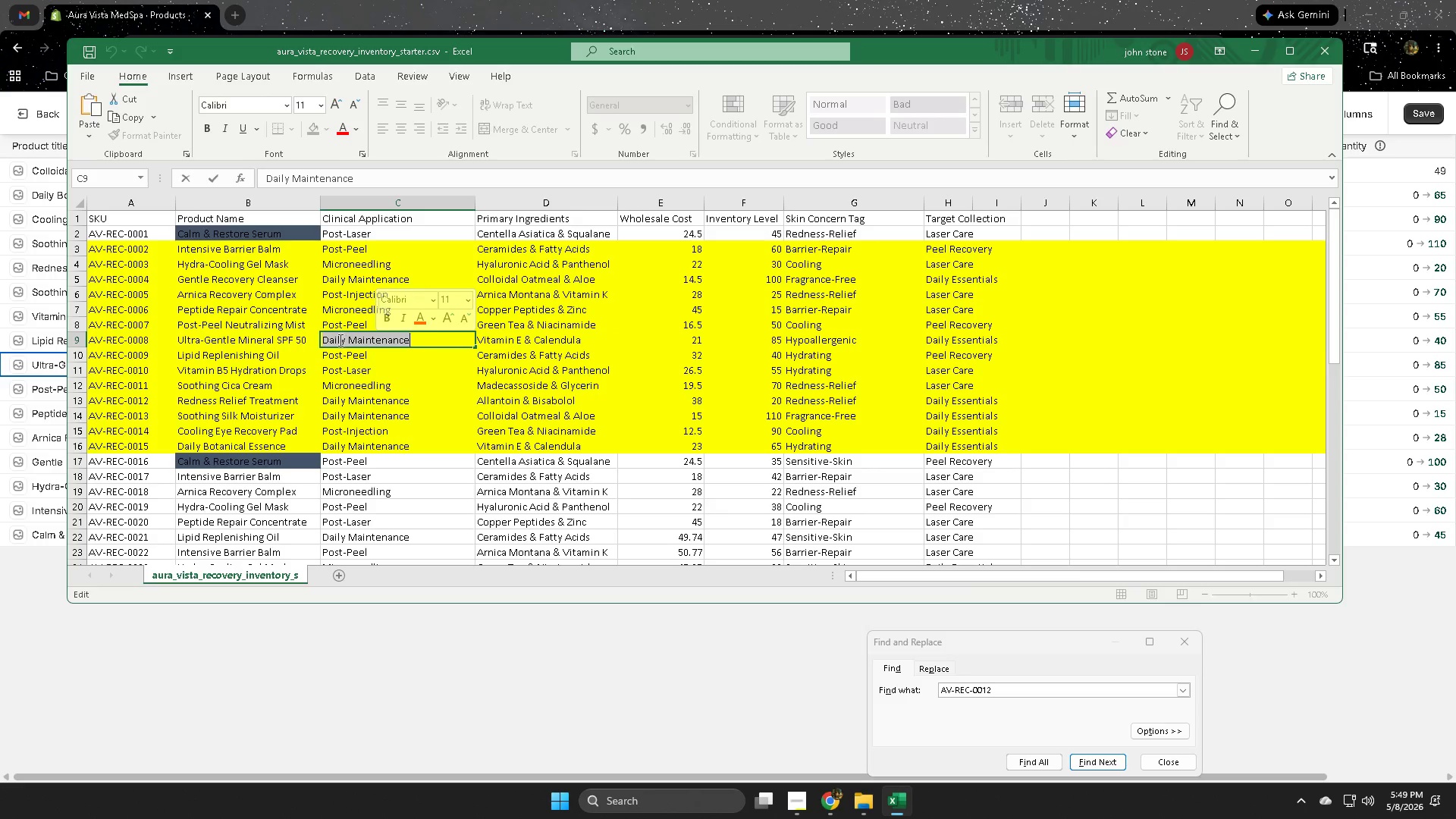 
key(Control+ControlLeft)
 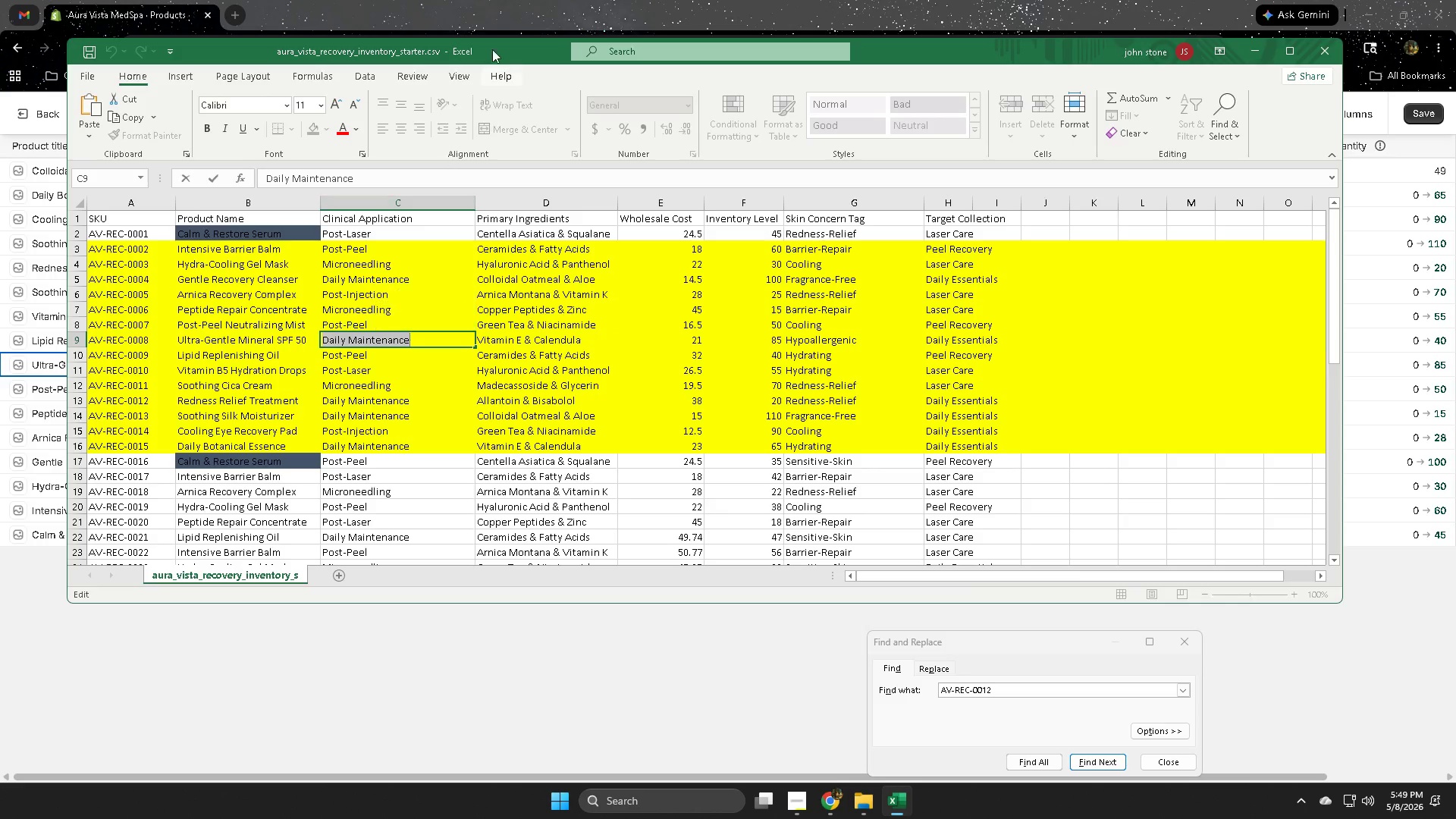 
key(Control+C)
 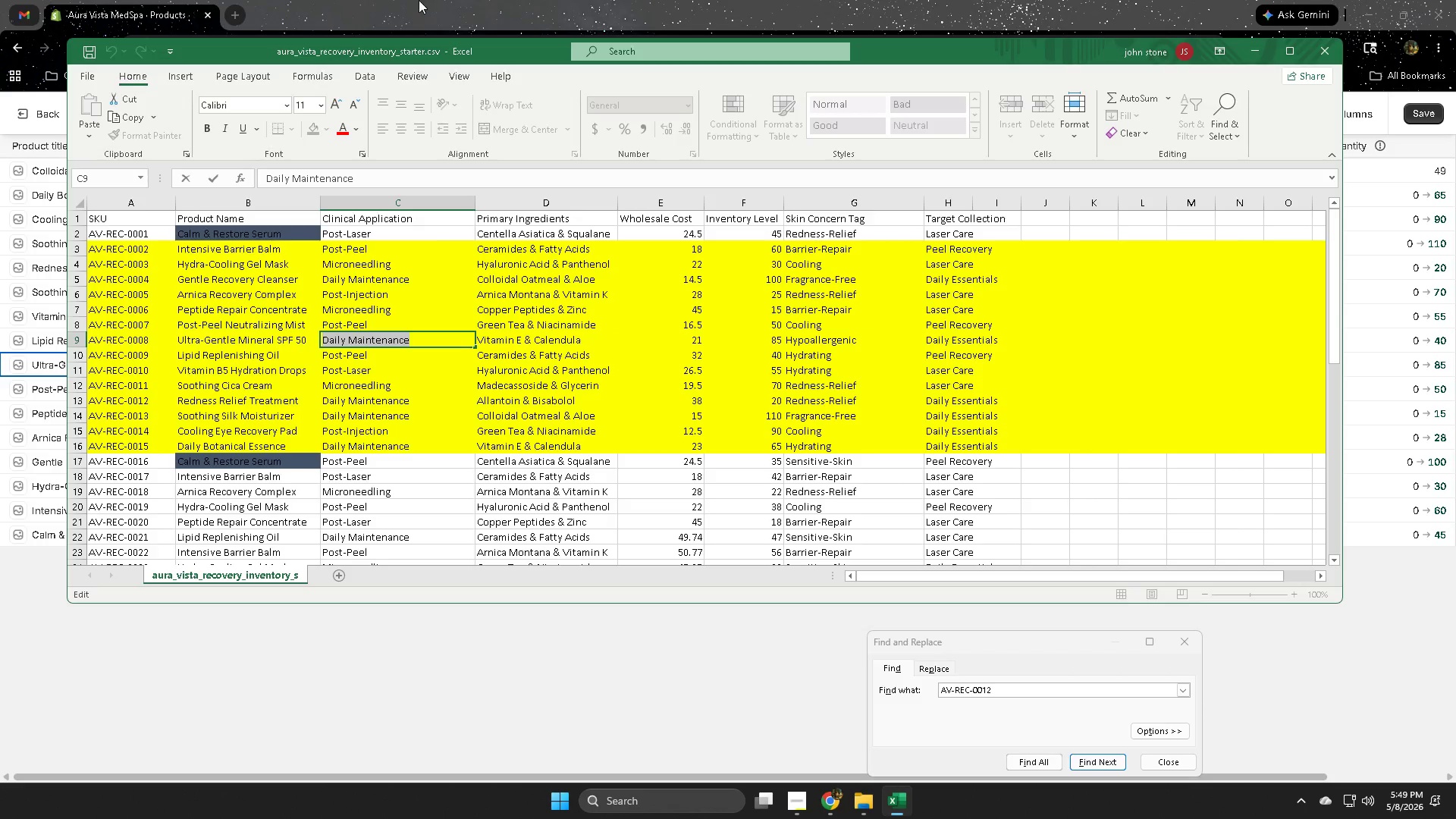 
left_click([419, 0])
 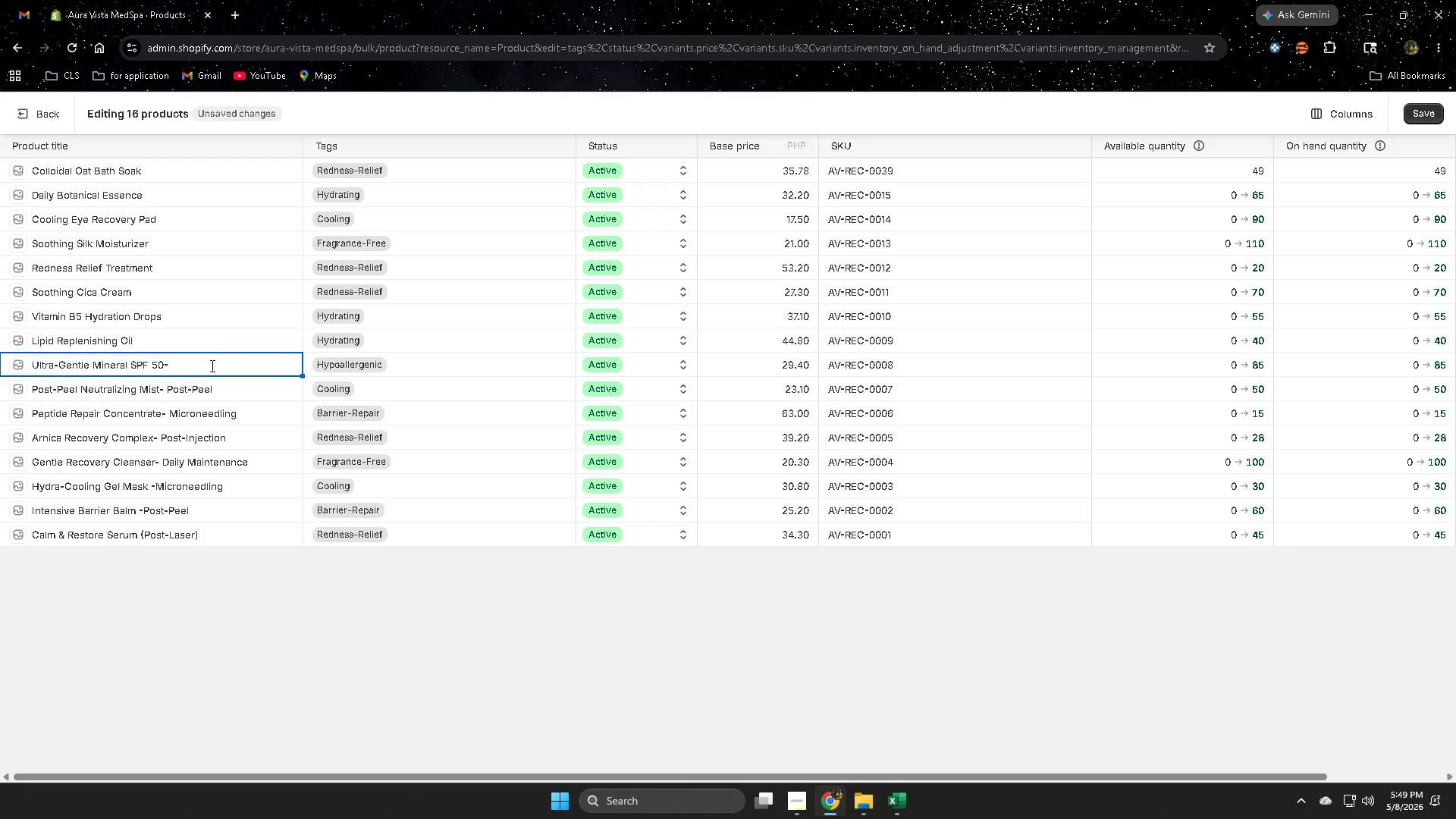 
key(Control+V)
 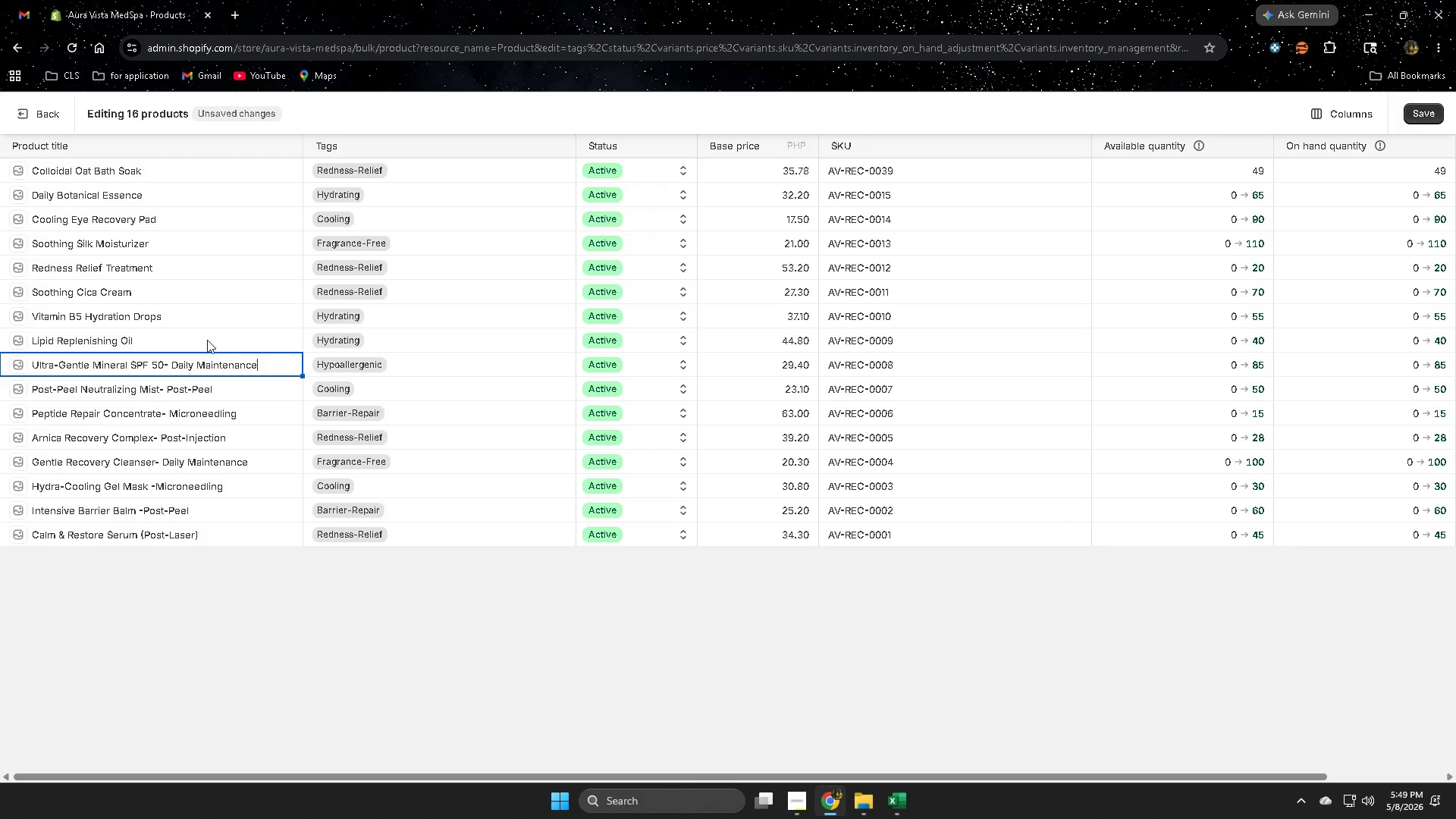 
left_click([206, 339])
 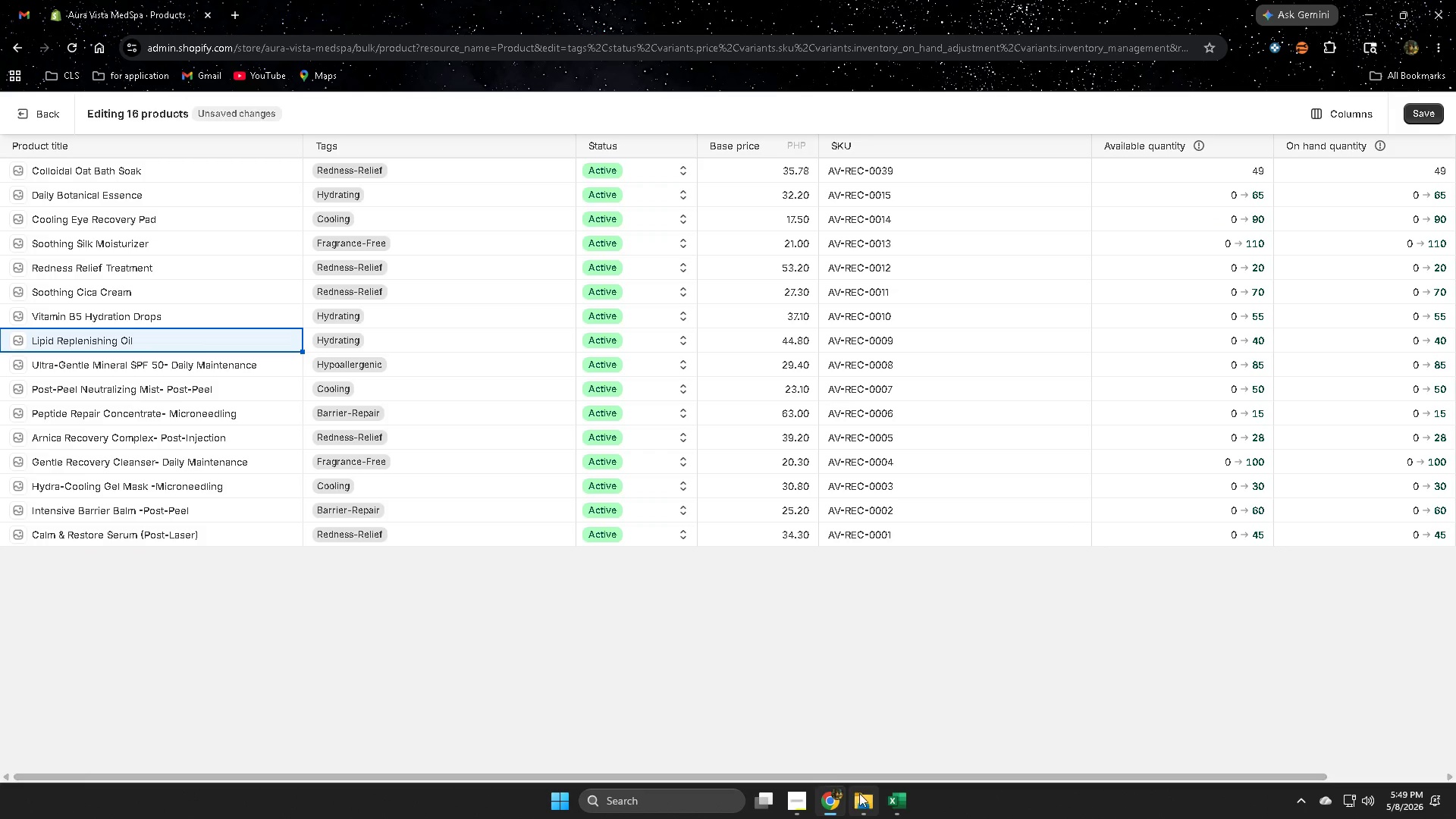 
left_click([904, 795])
 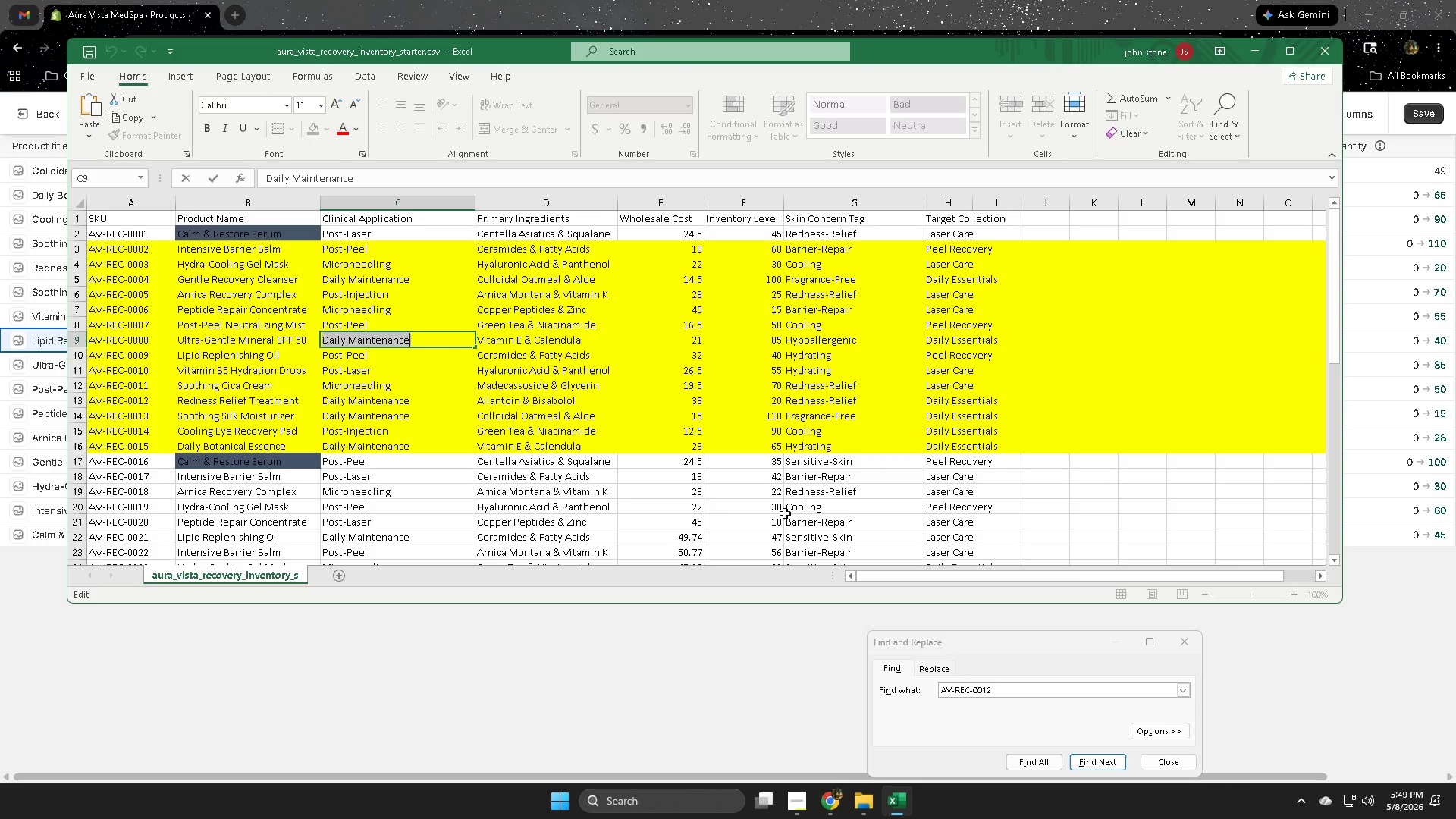 
wait(17.91)
 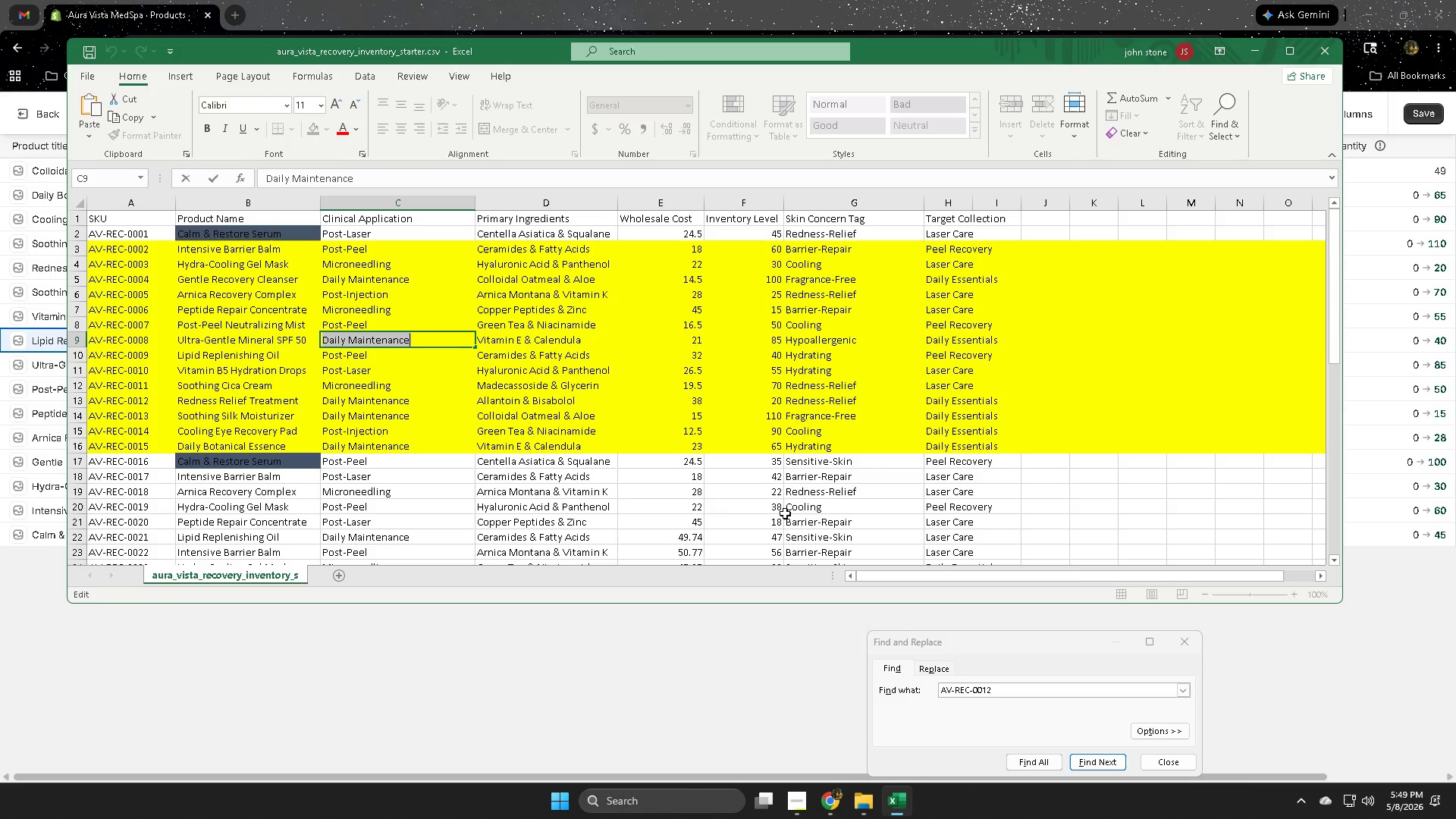 
left_click([78, 356])
 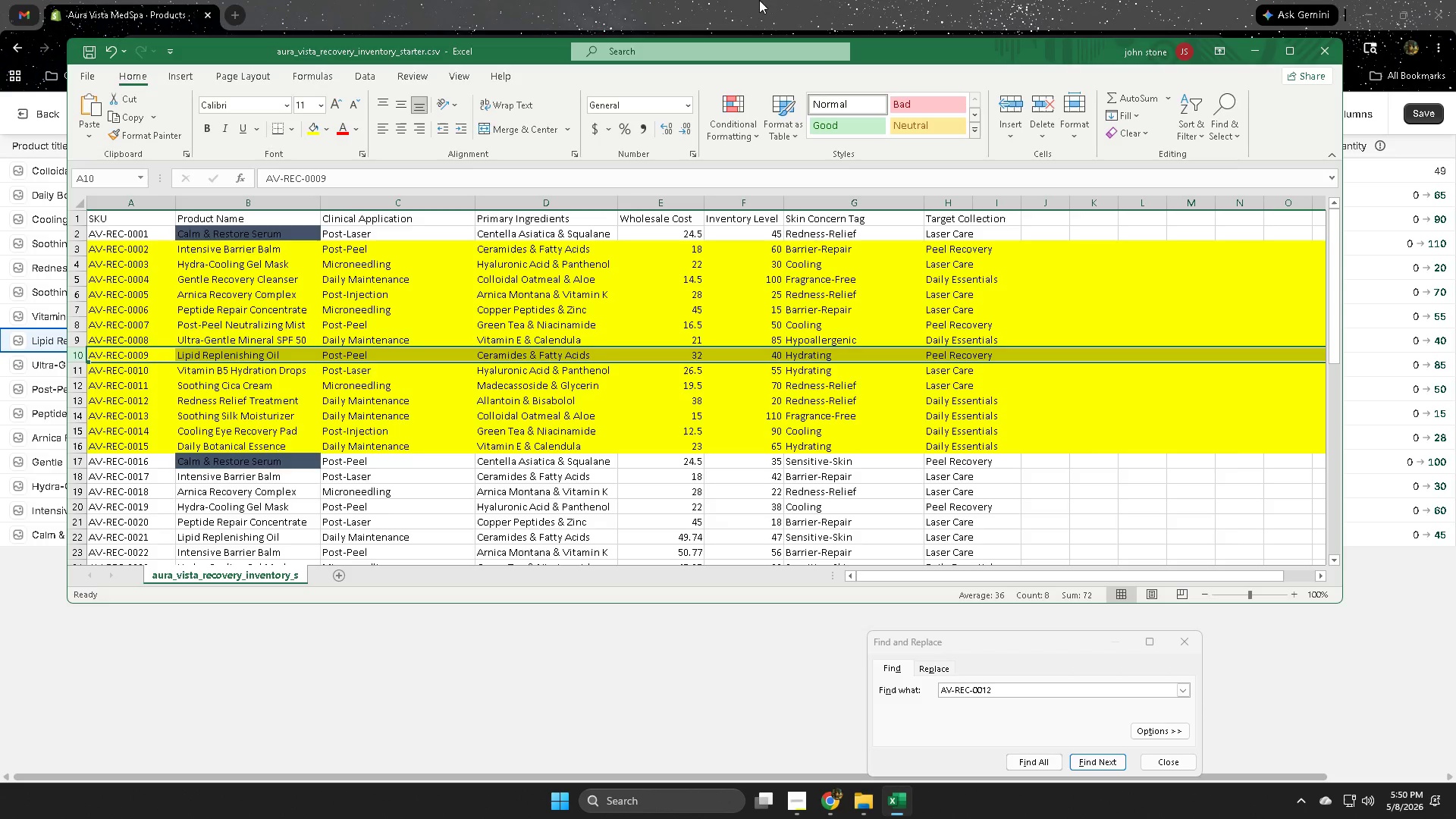 
left_click([728, 0])
 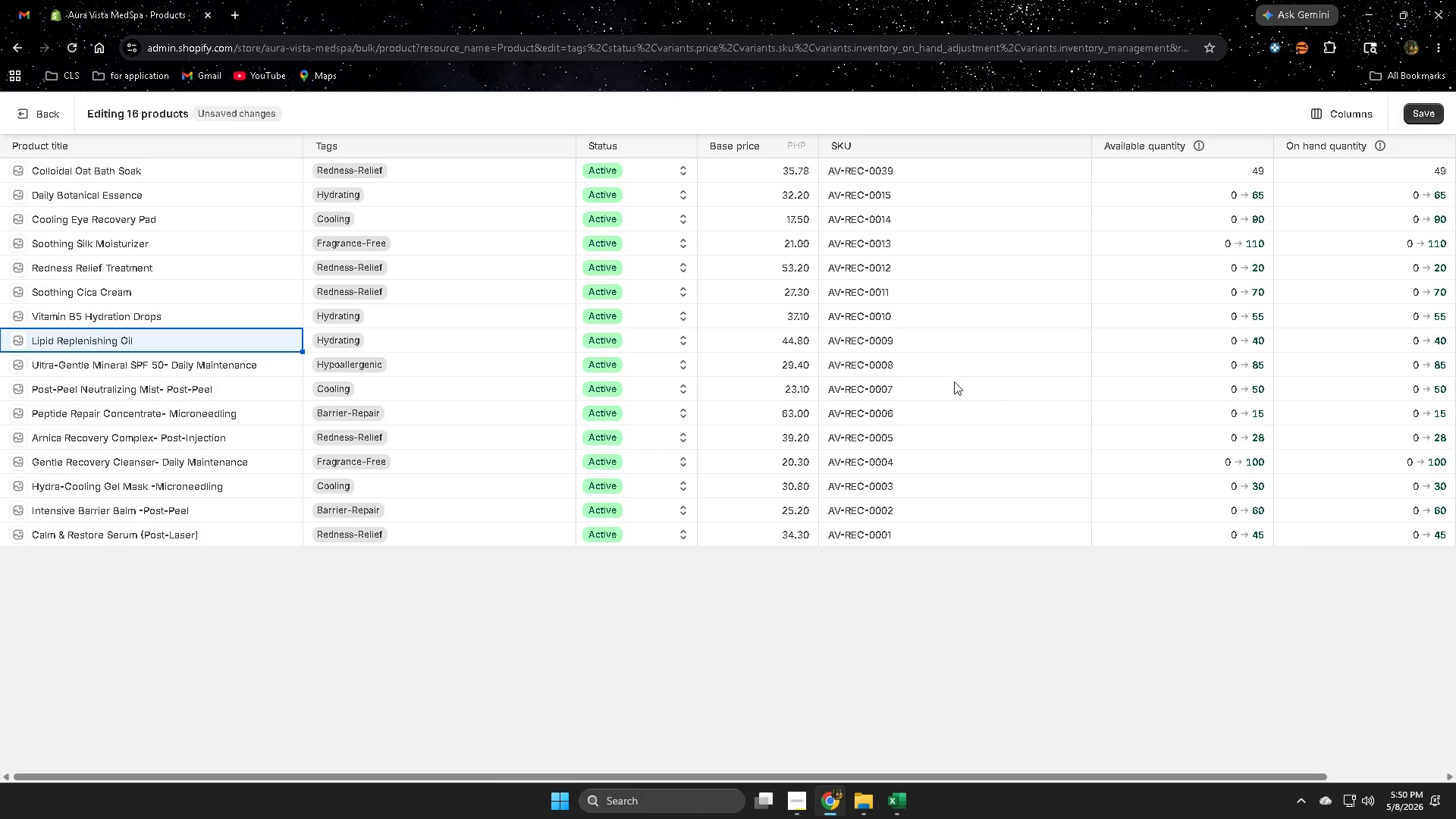 
left_click([938, 367])
 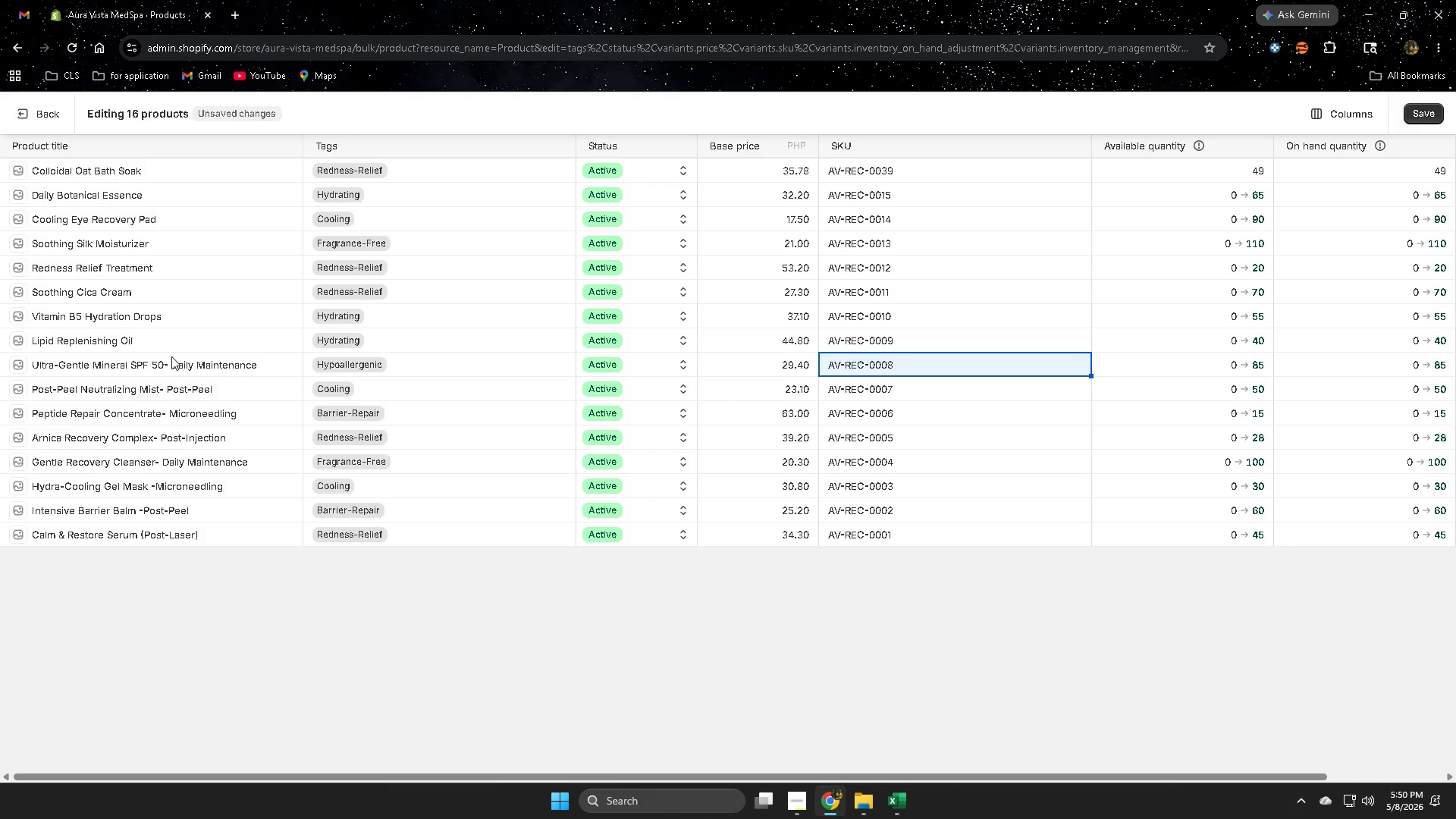 
left_click([156, 344])
 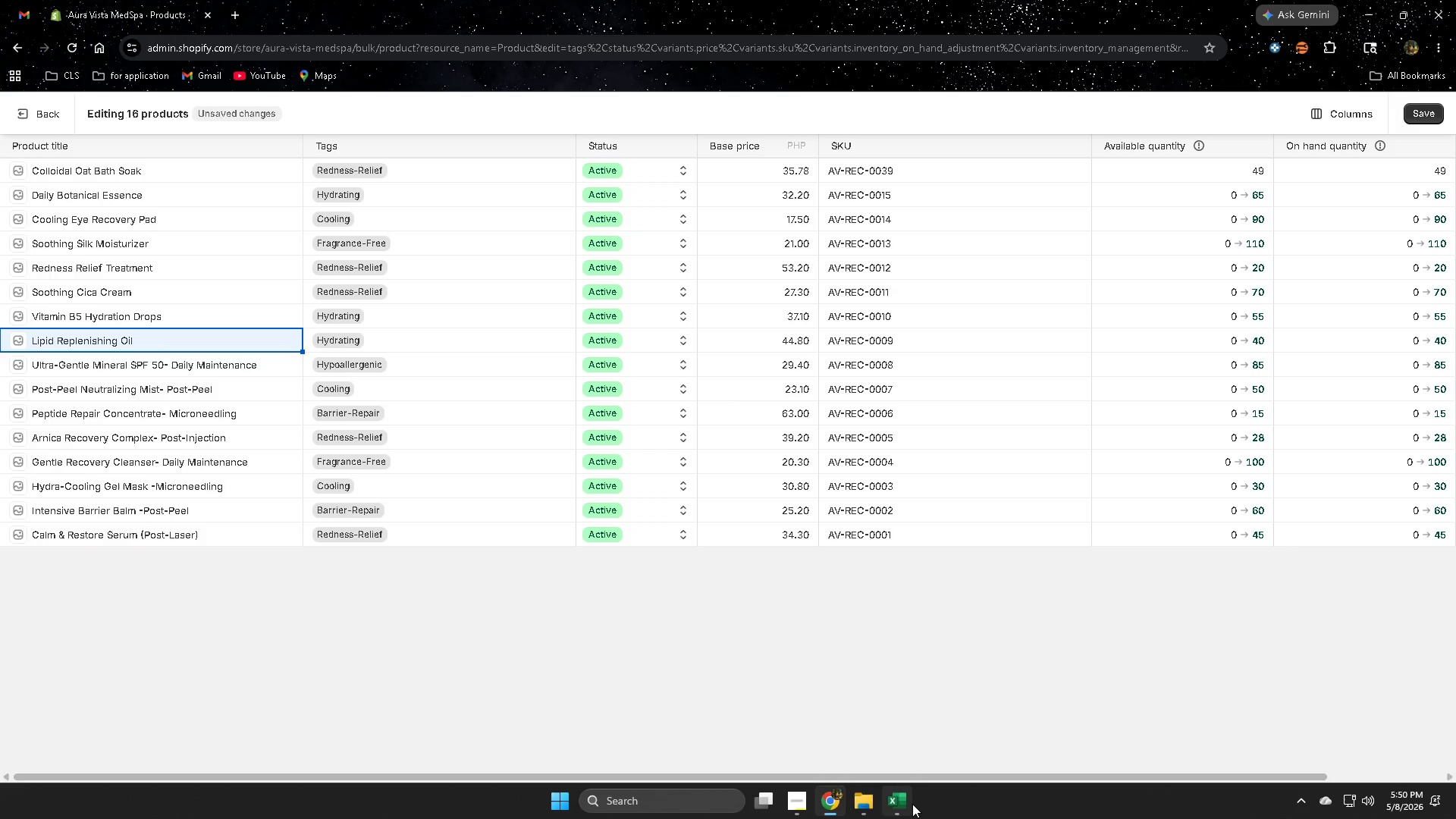 
left_click([913, 804])
 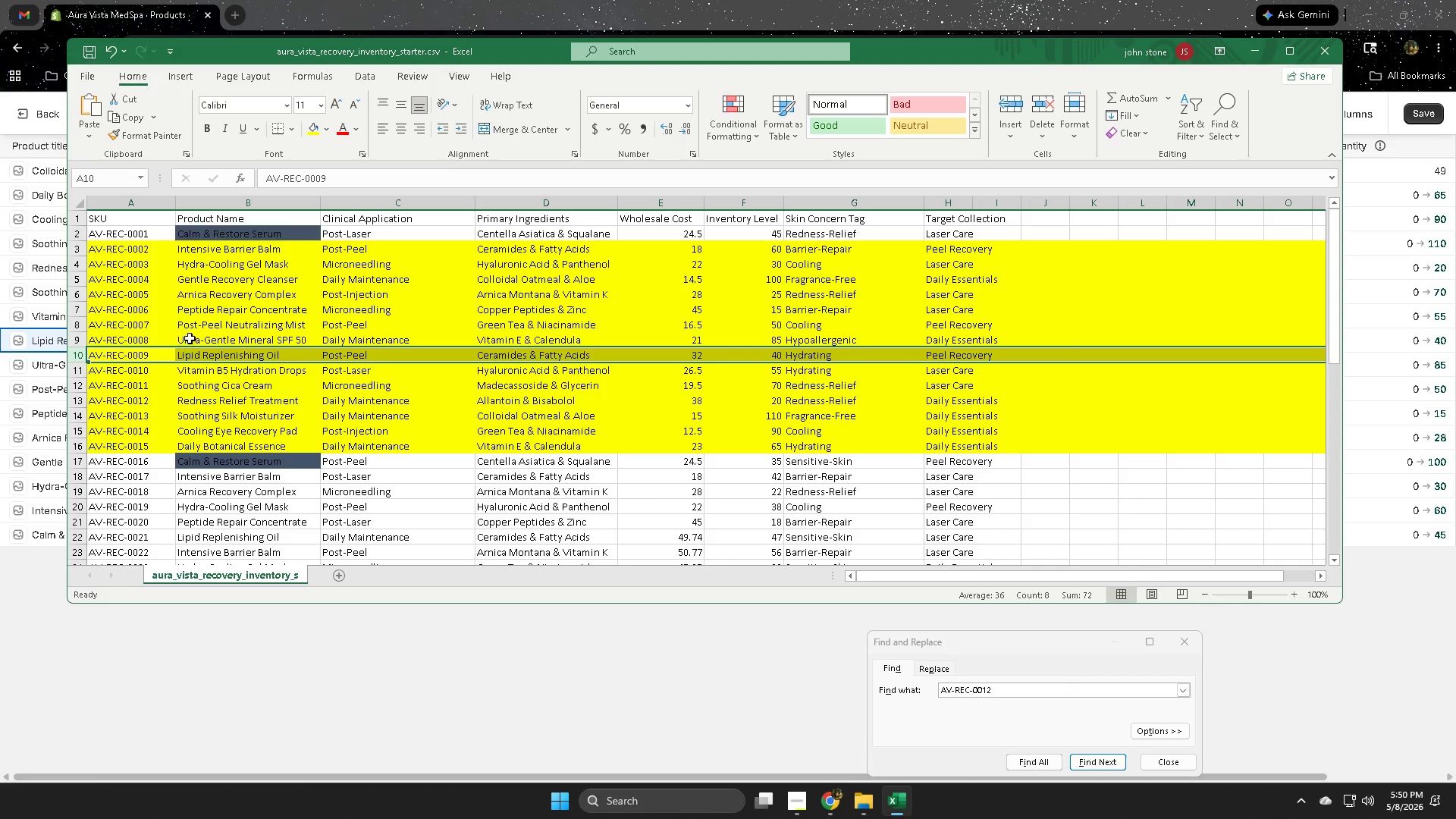 
left_click([190, 337])
 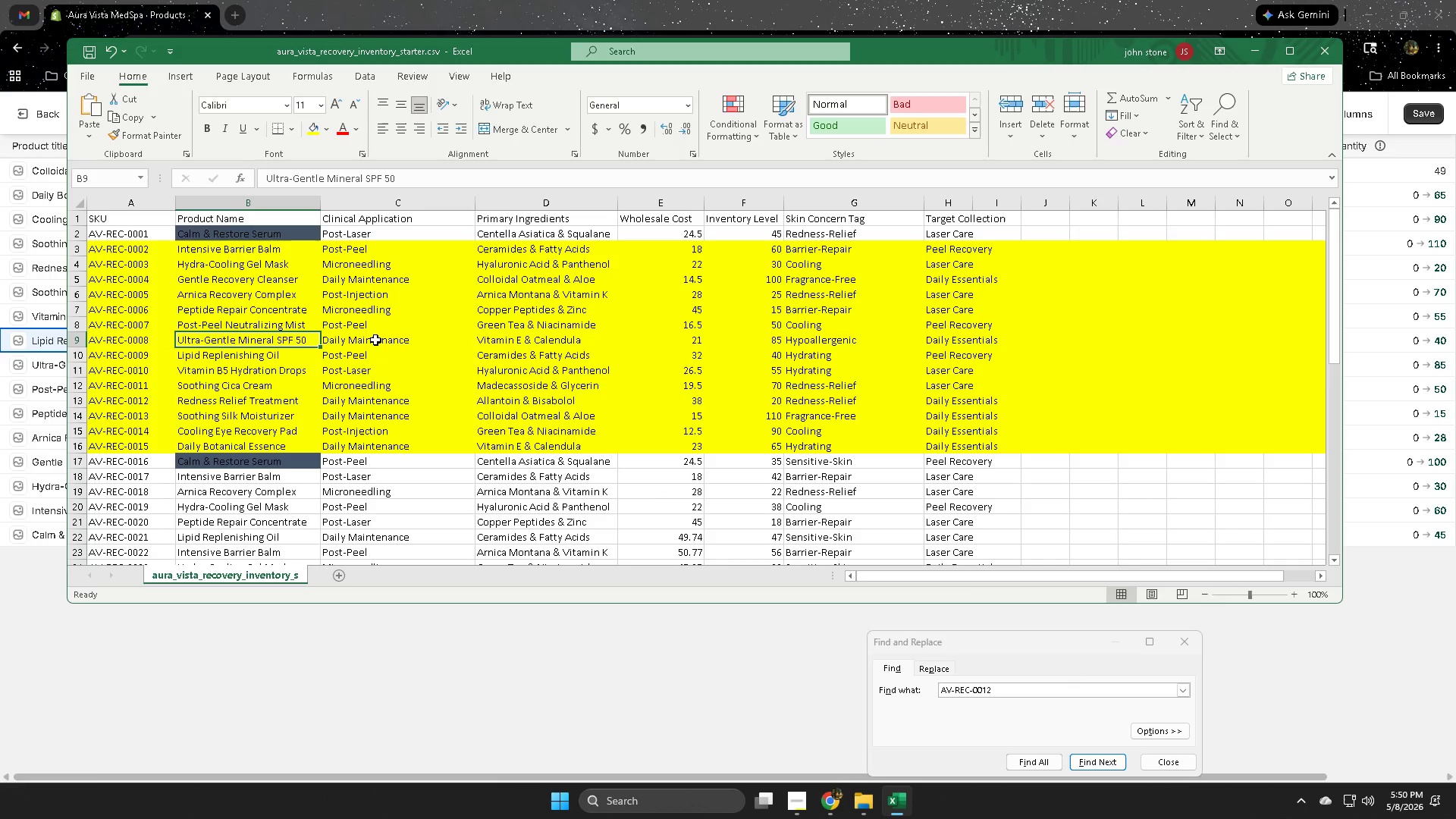 
double_click([375, 340])
 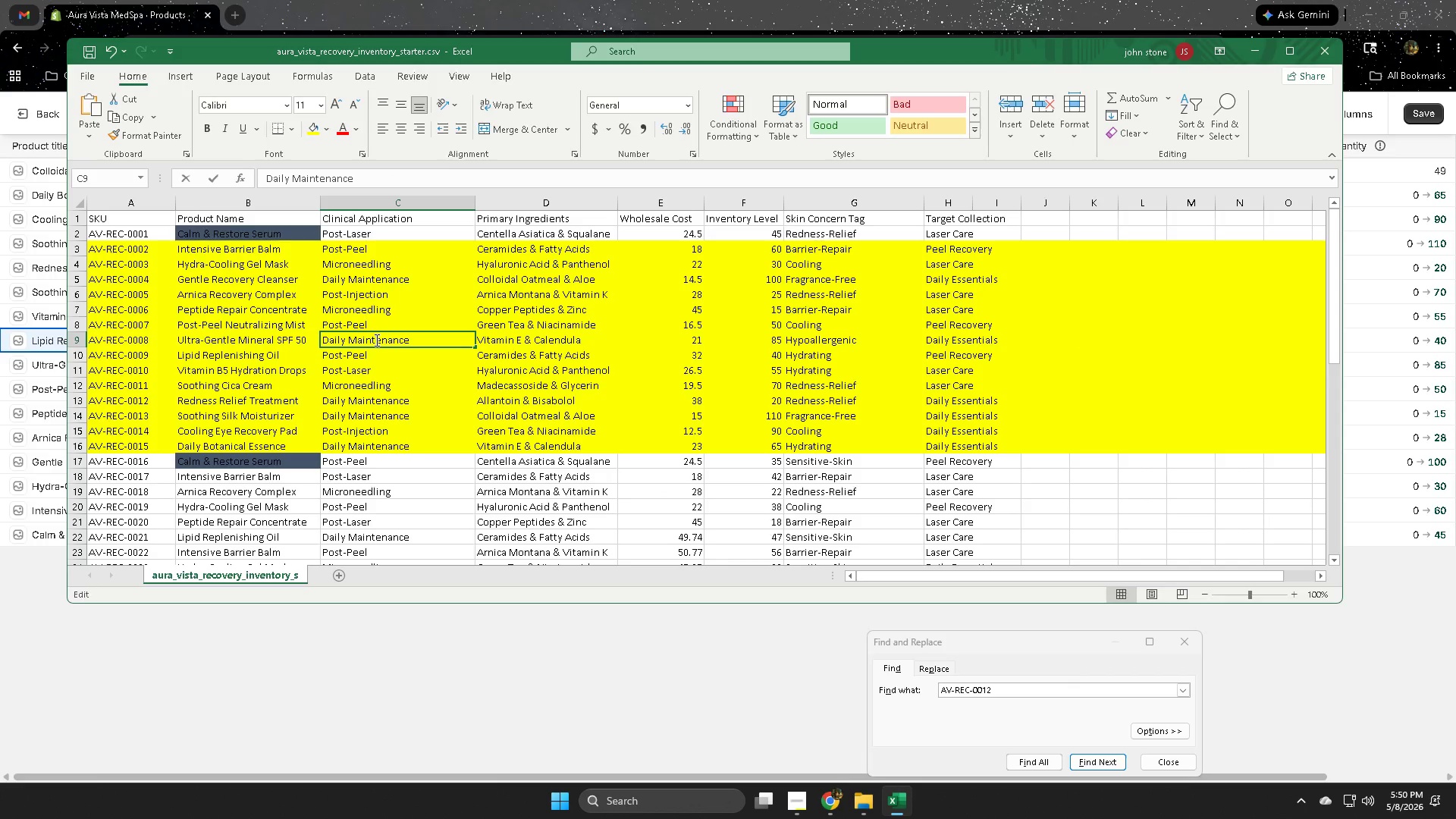 
triple_click([375, 340])
 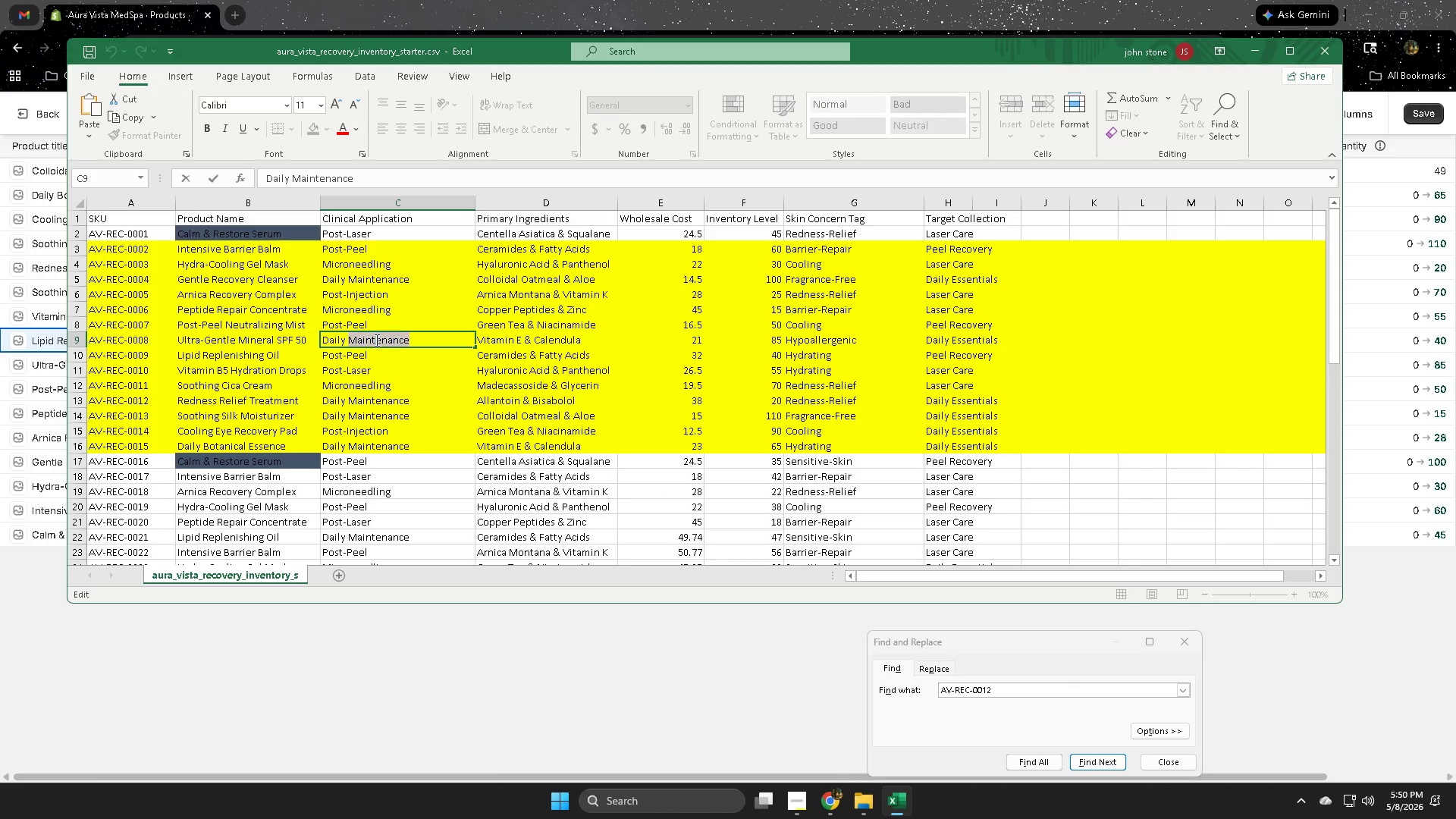 
triple_click([375, 340])
 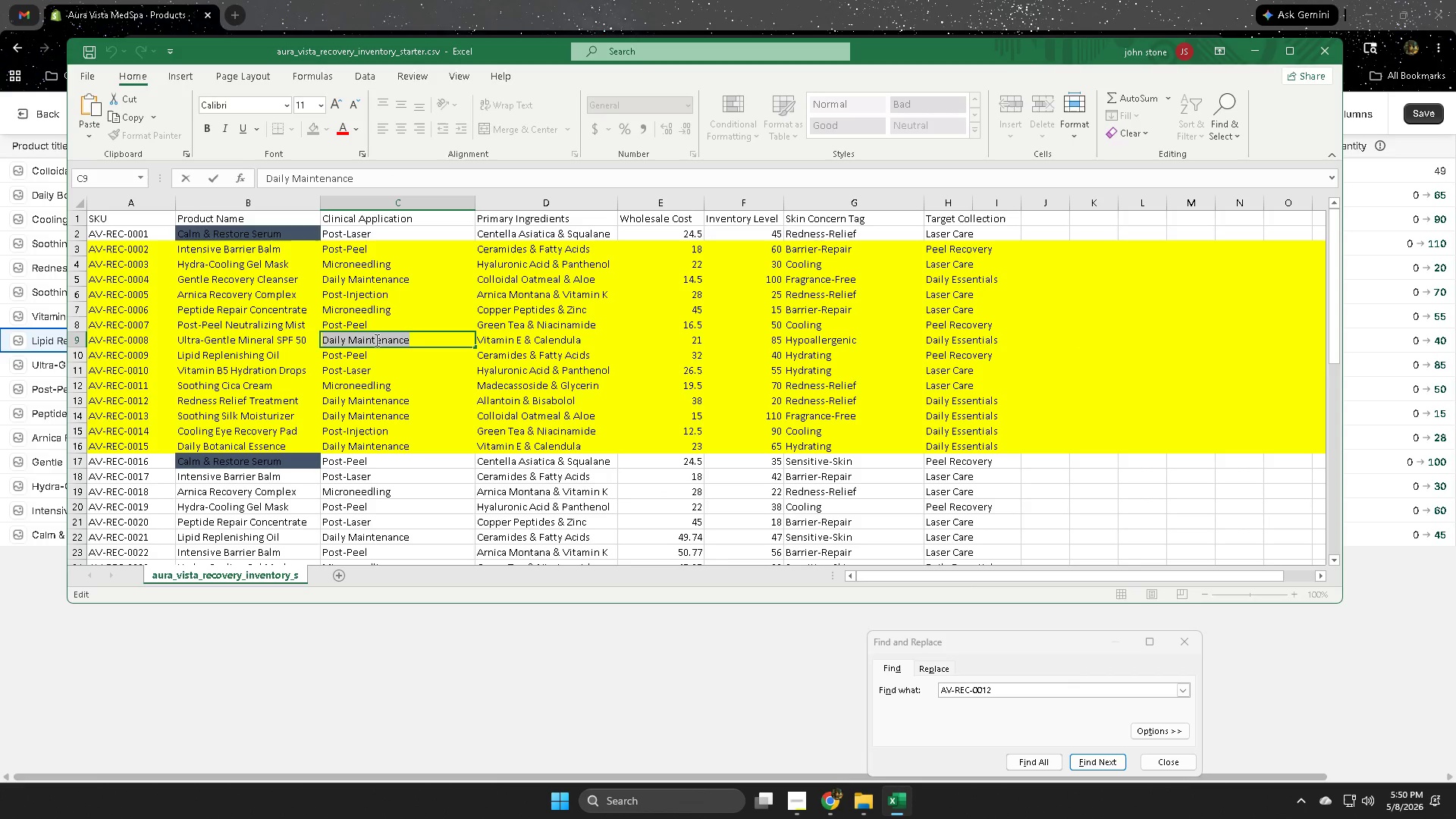 
triple_click([375, 340])
 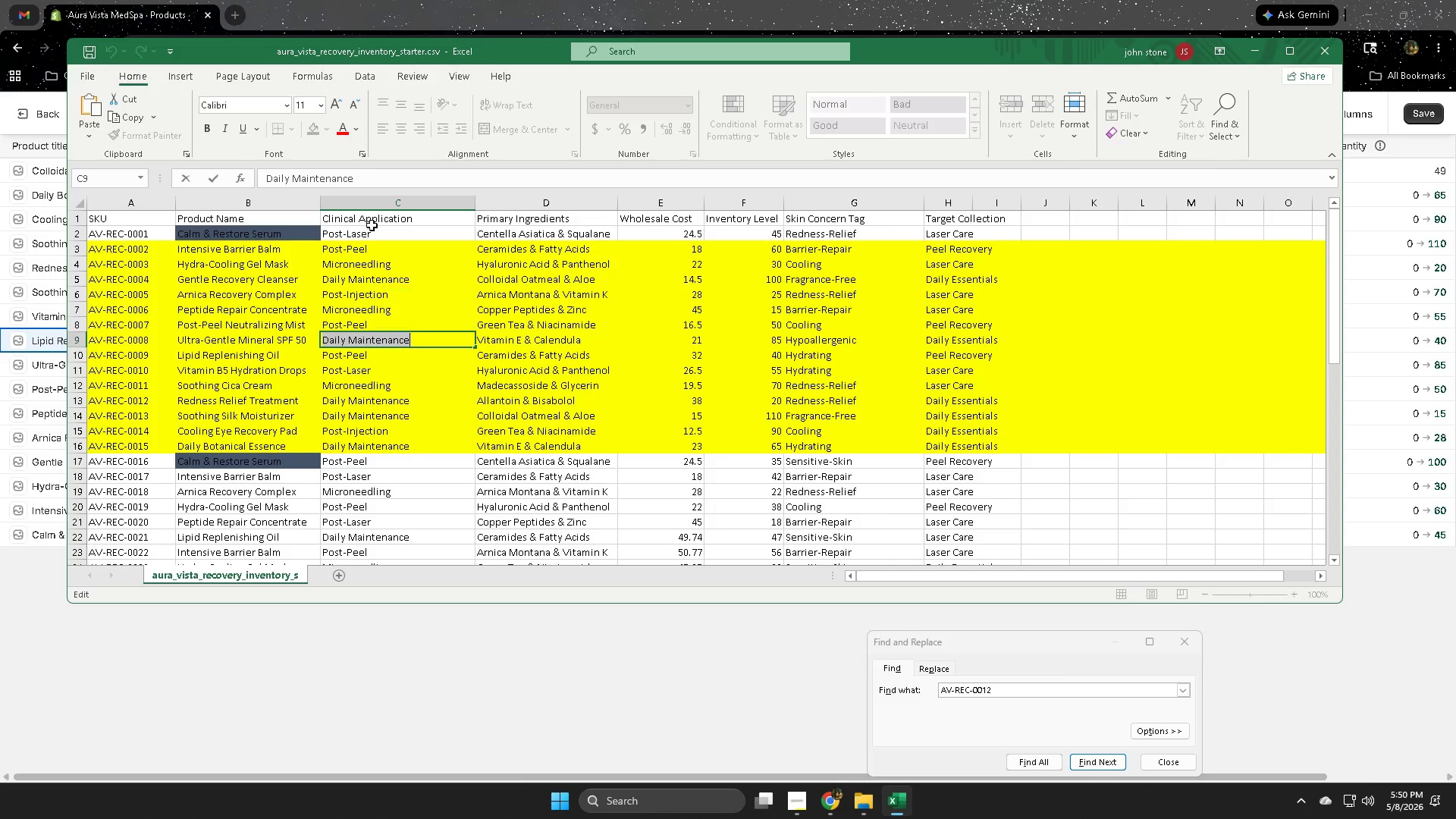 
key(Control+ControlLeft)
 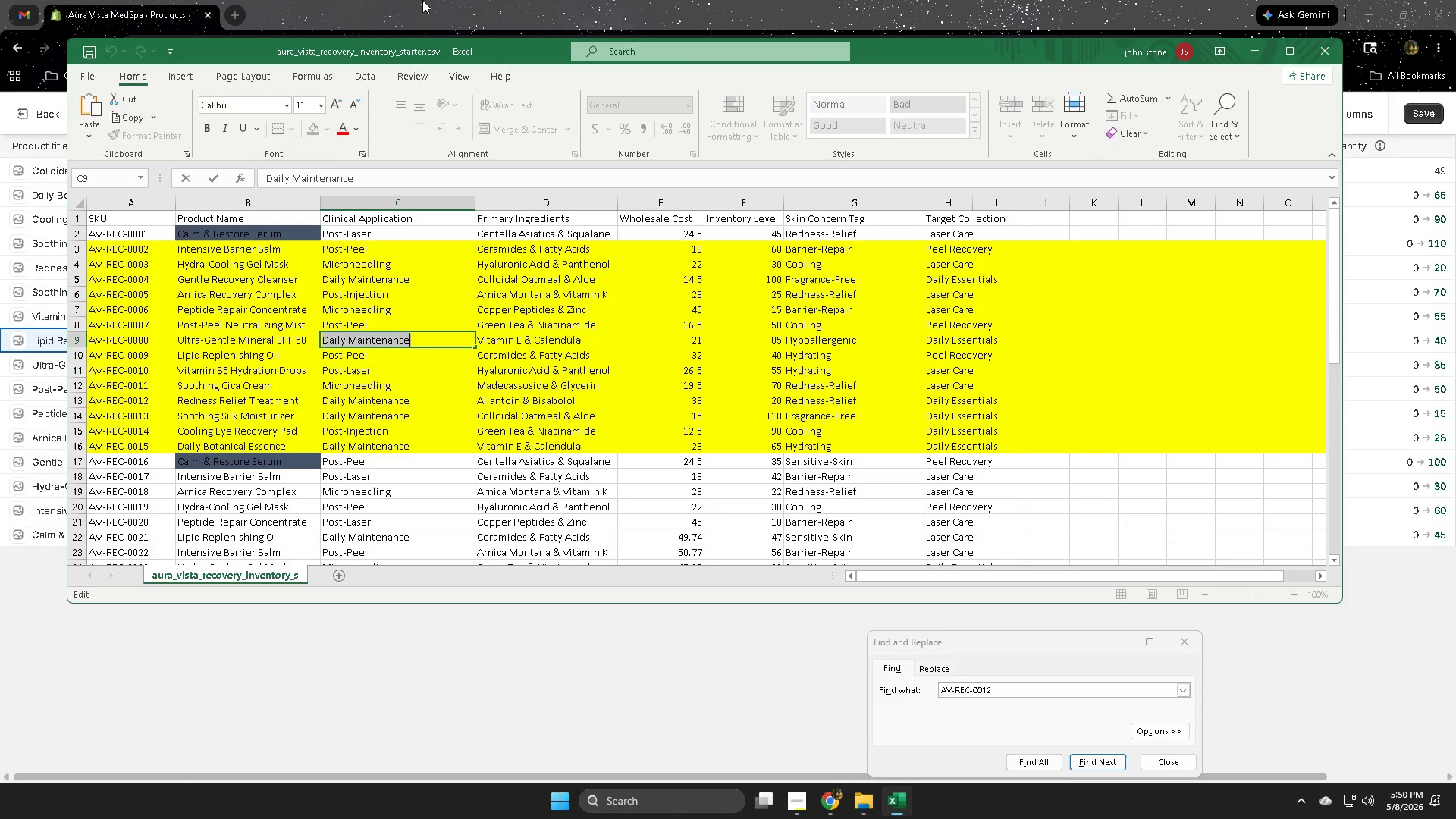 
key(Control+C)
 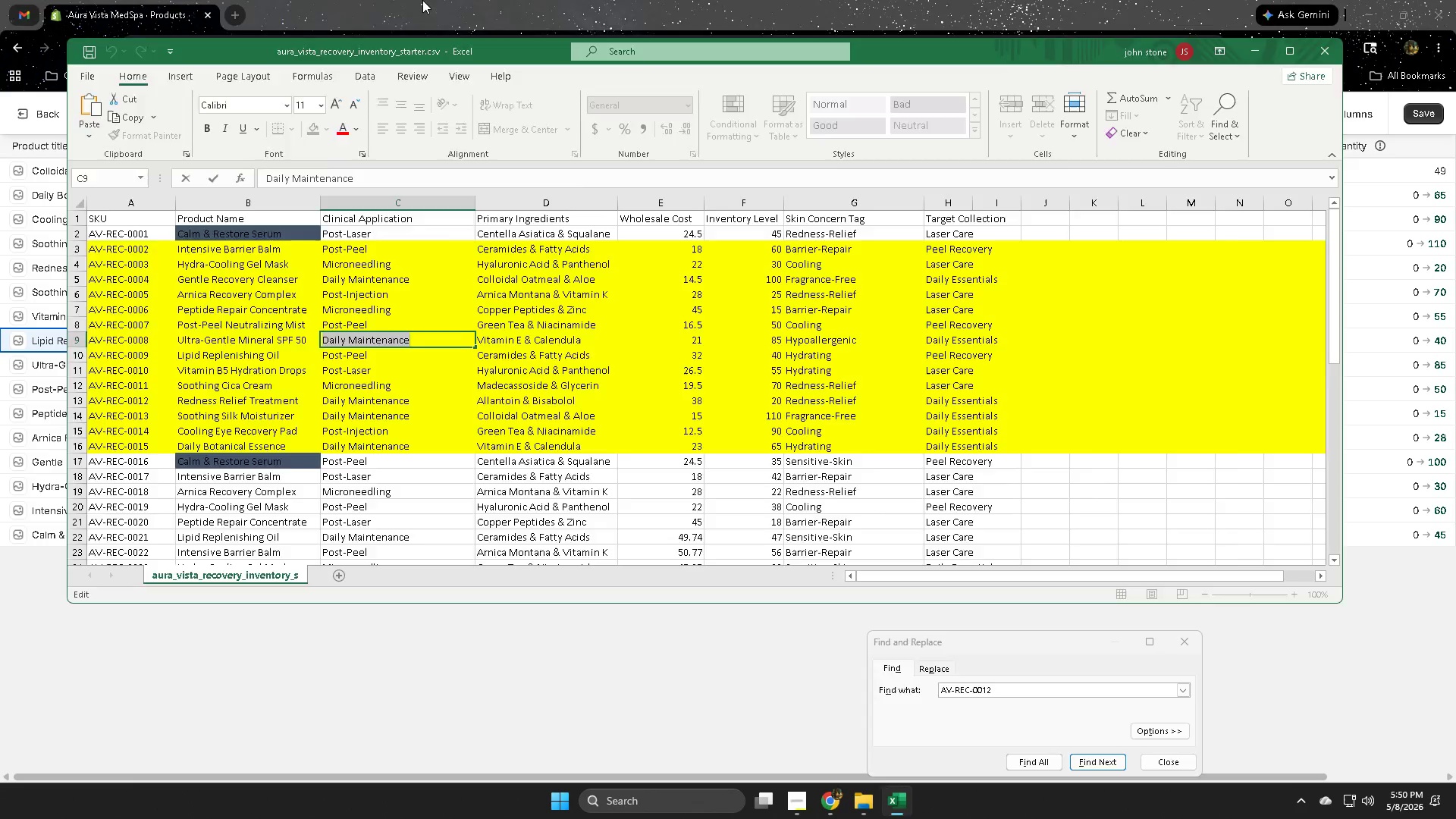 
left_click([422, 0])
 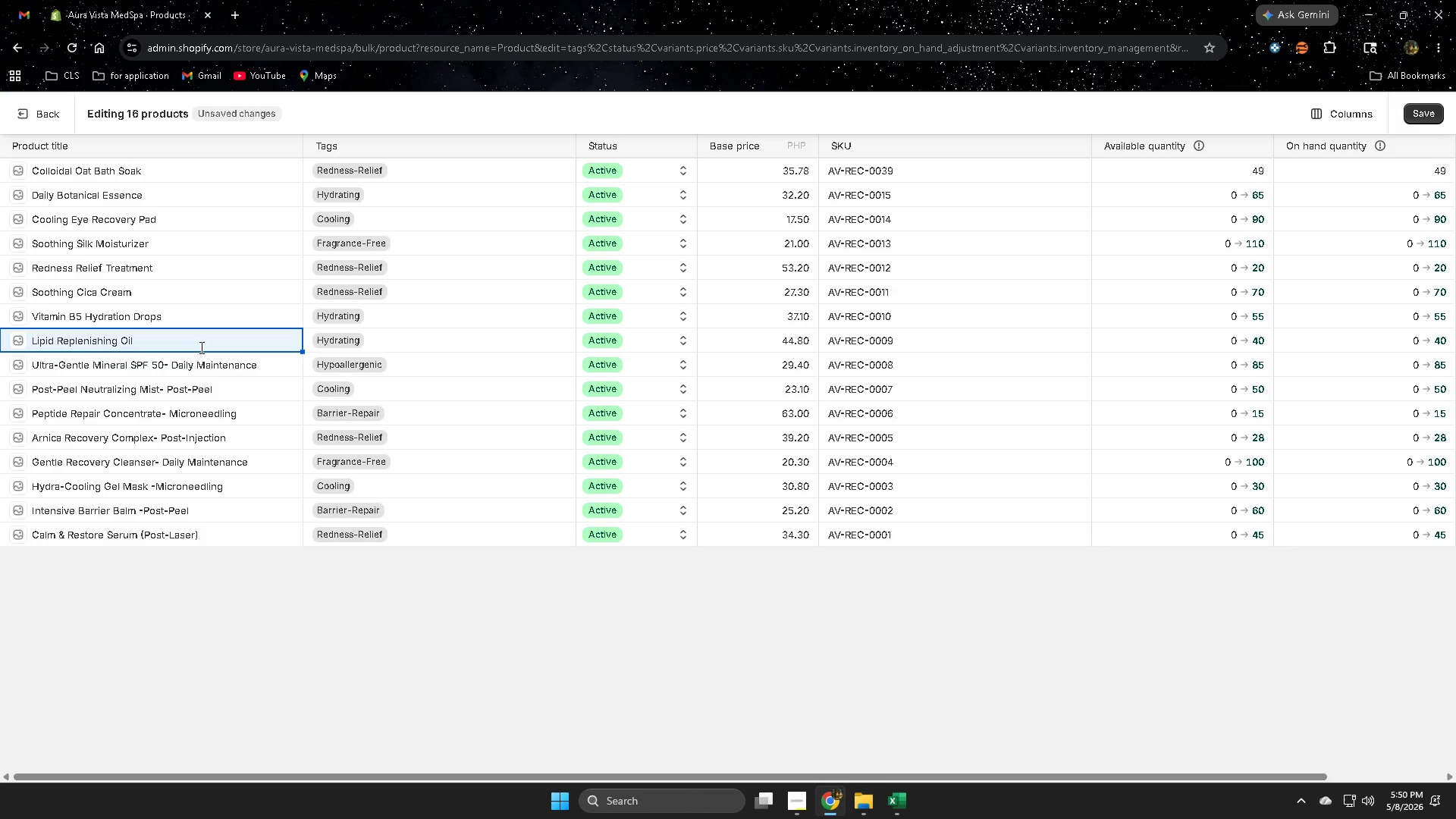 
left_click([919, 338])
 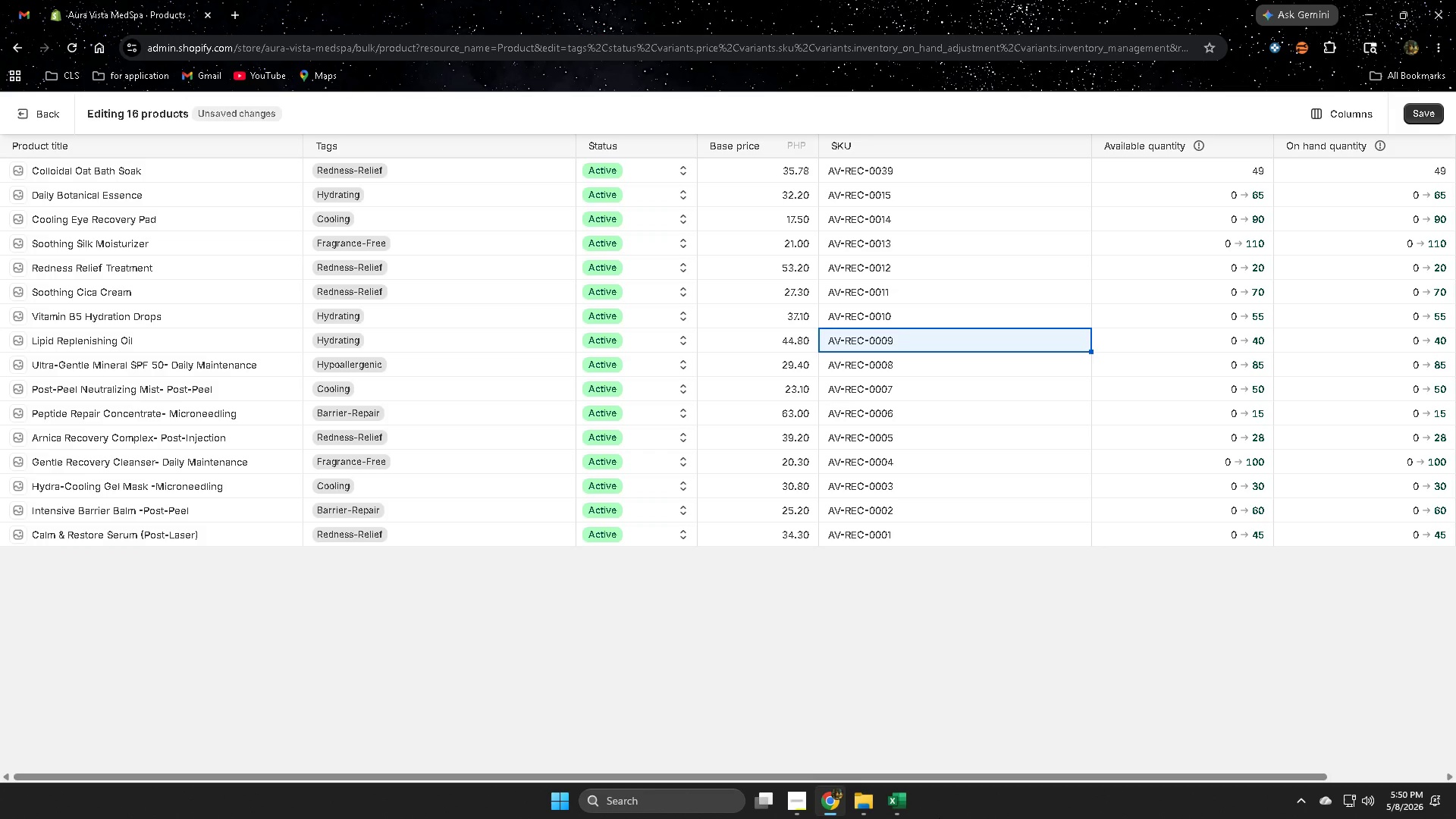 
left_click([894, 802])
 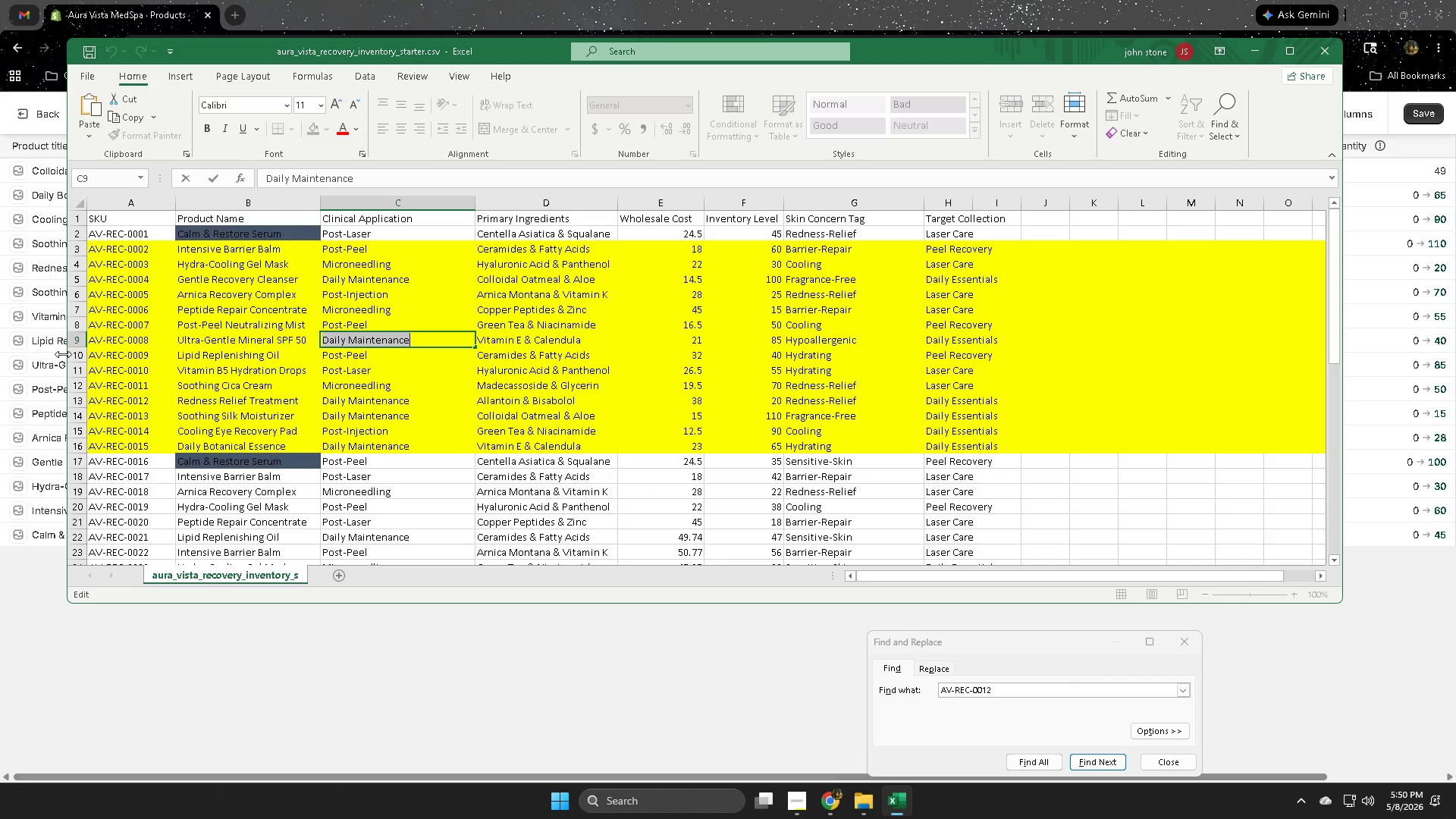 
left_click([71, 357])
 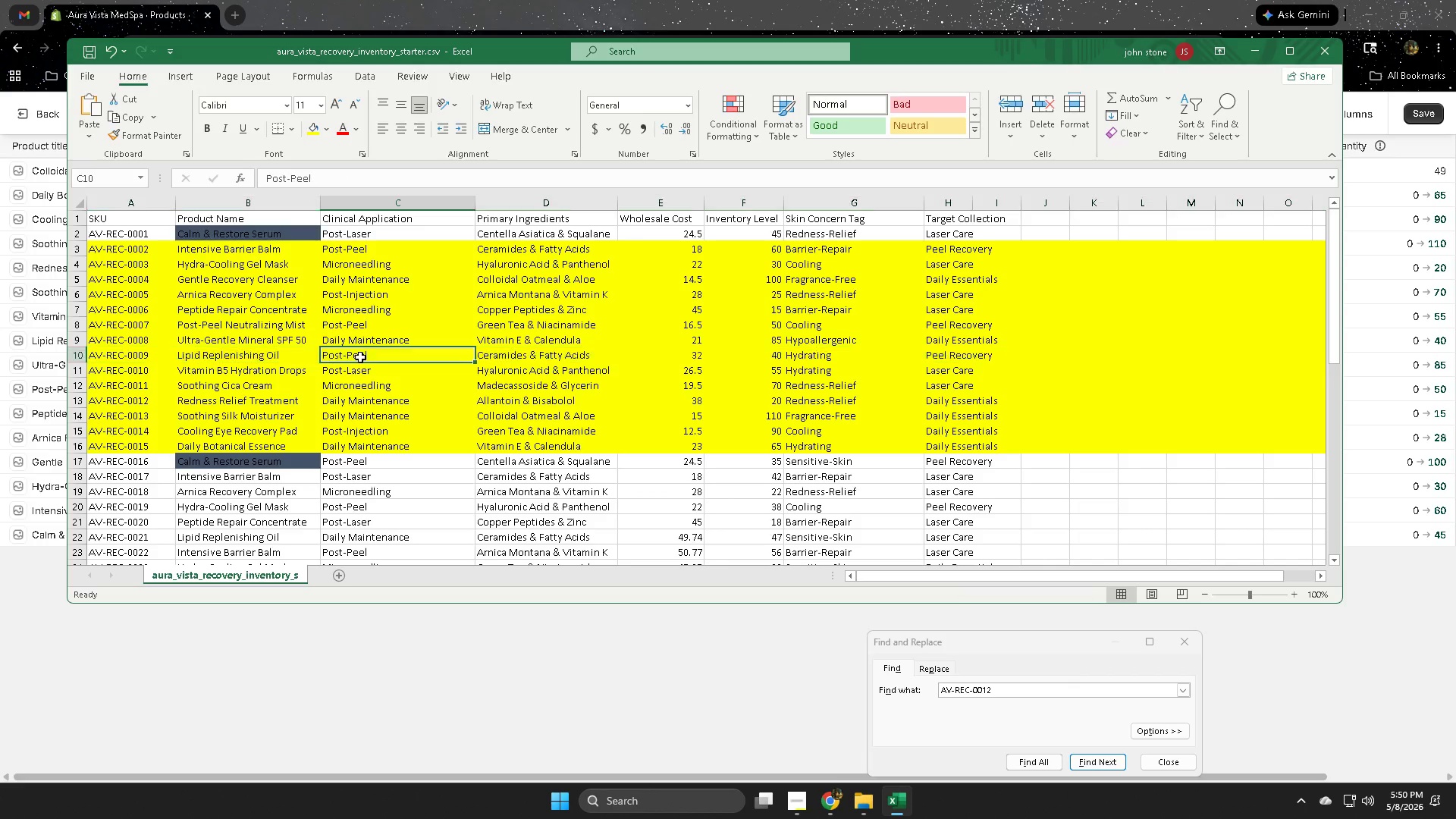 
double_click([360, 357])
 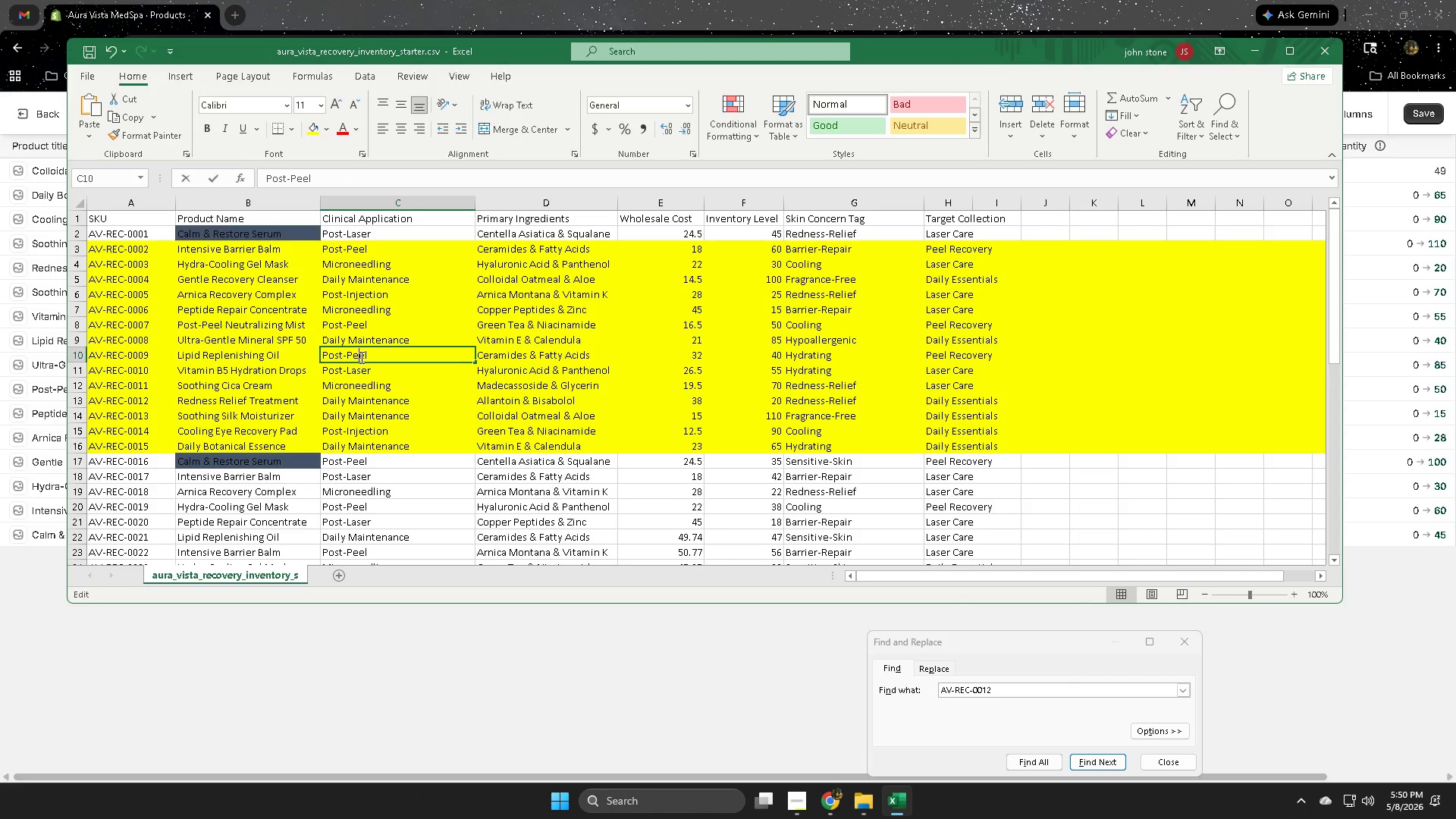 
triple_click([360, 357])
 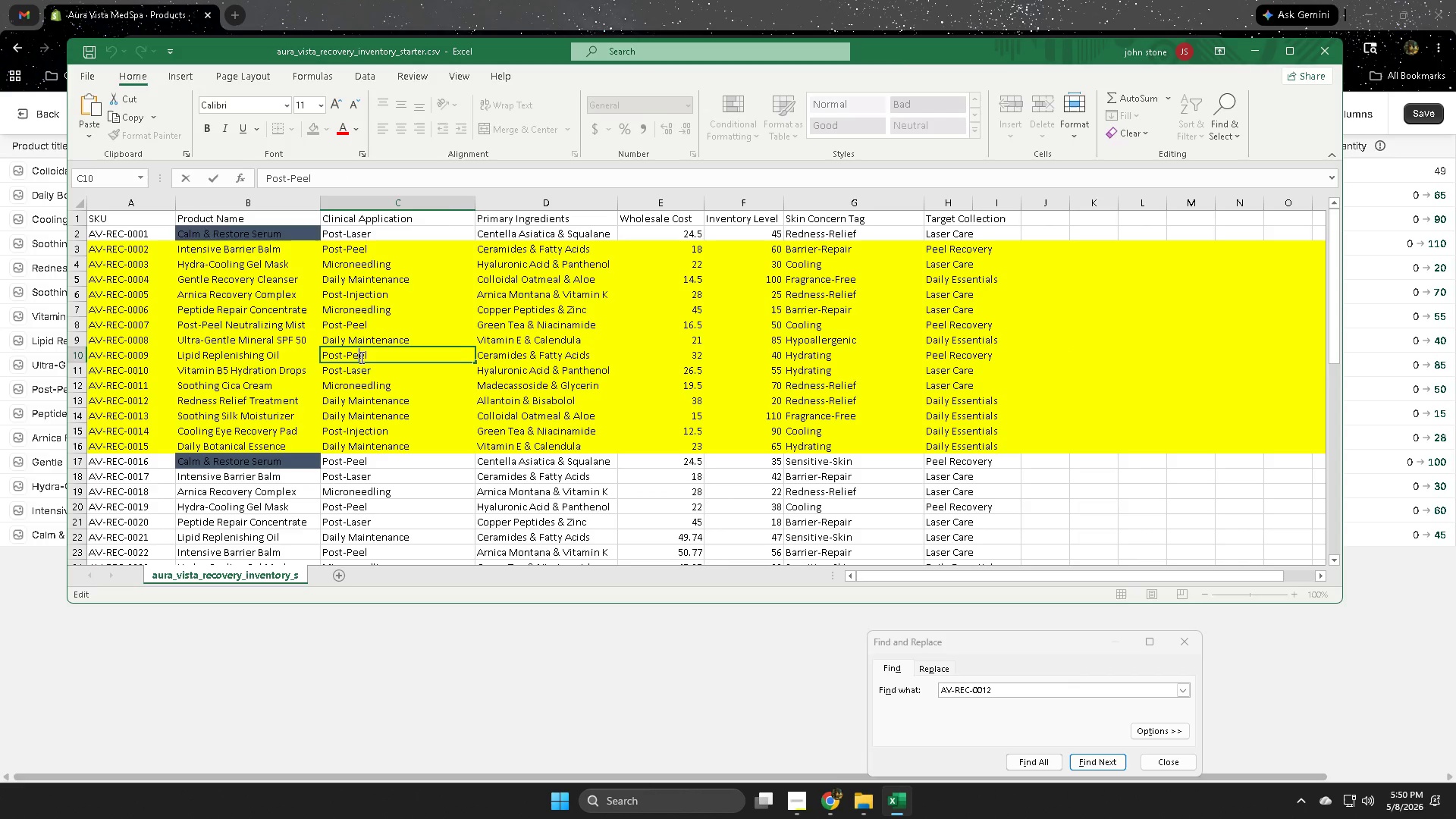 
triple_click([360, 357])
 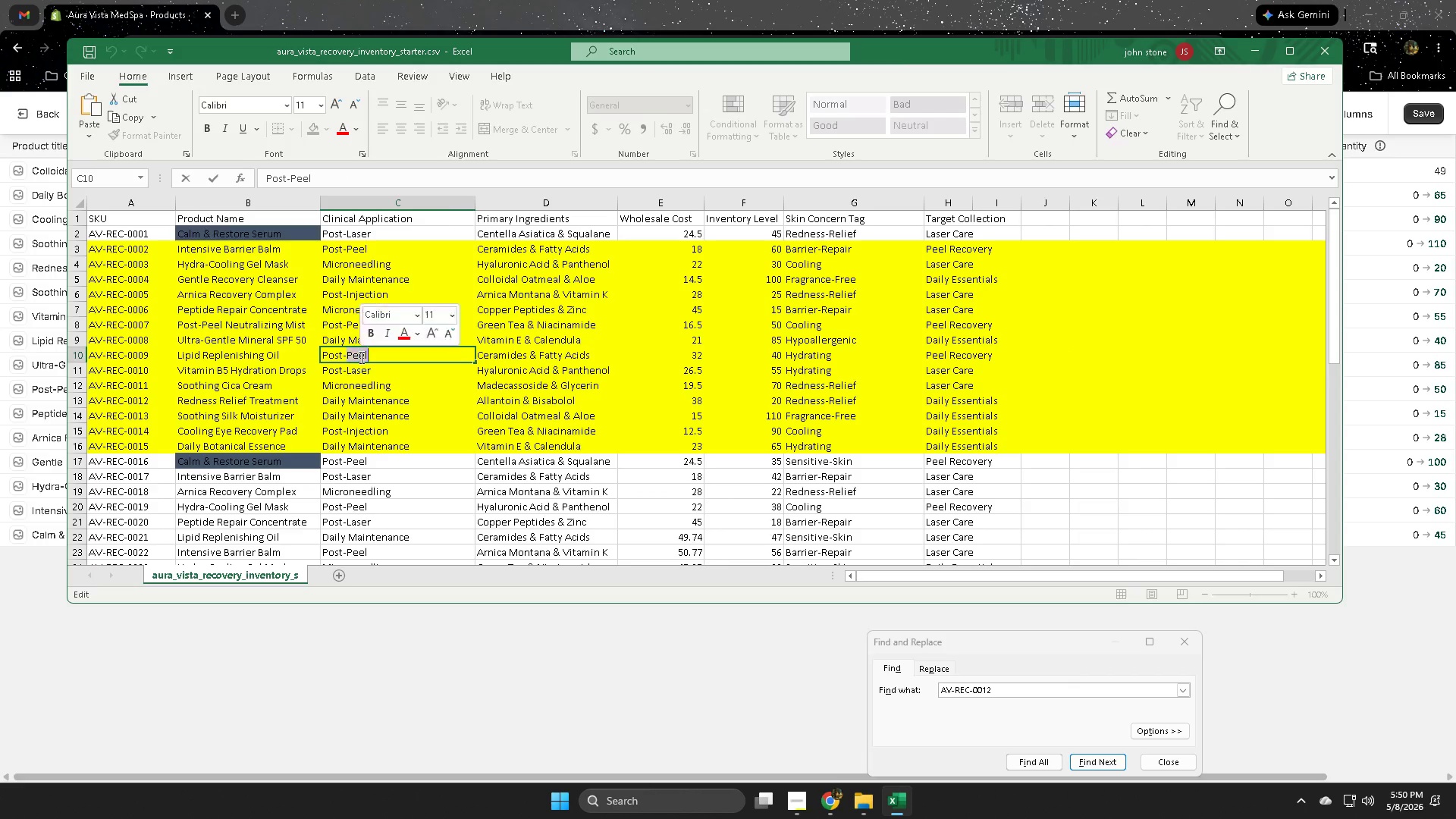 
triple_click([360, 357])
 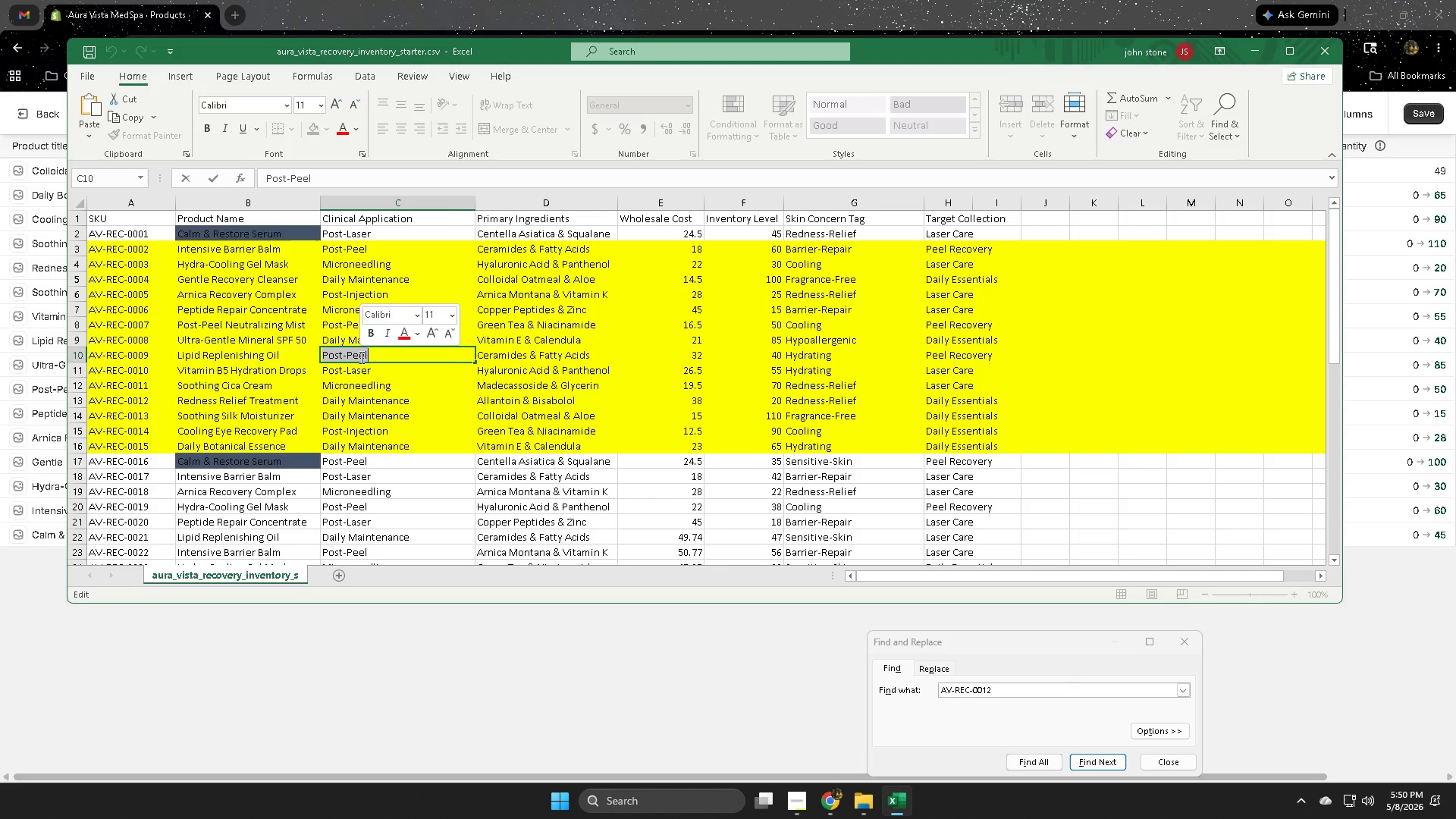 
key(Control+ControlLeft)
 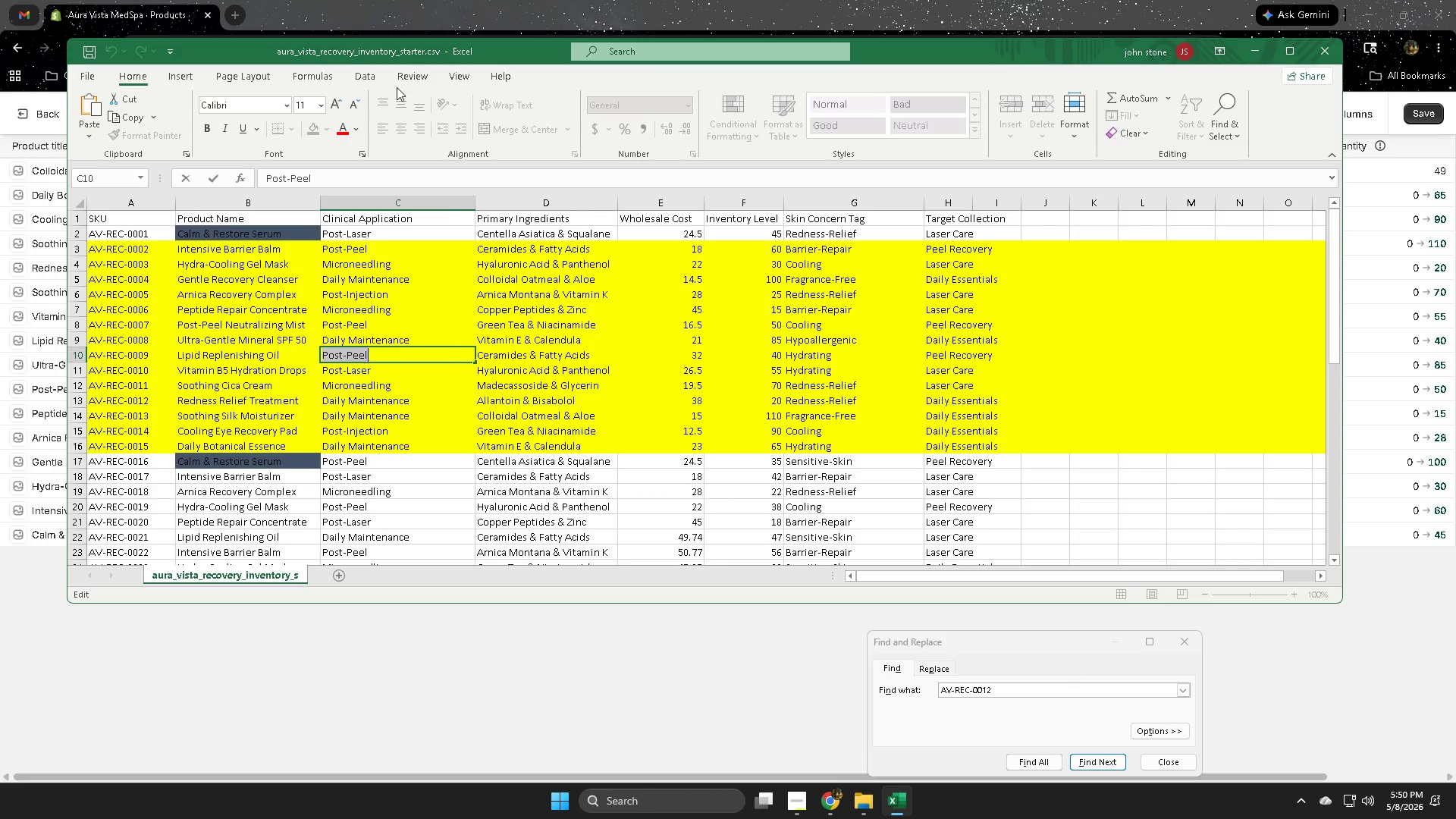 
key(Control+C)
 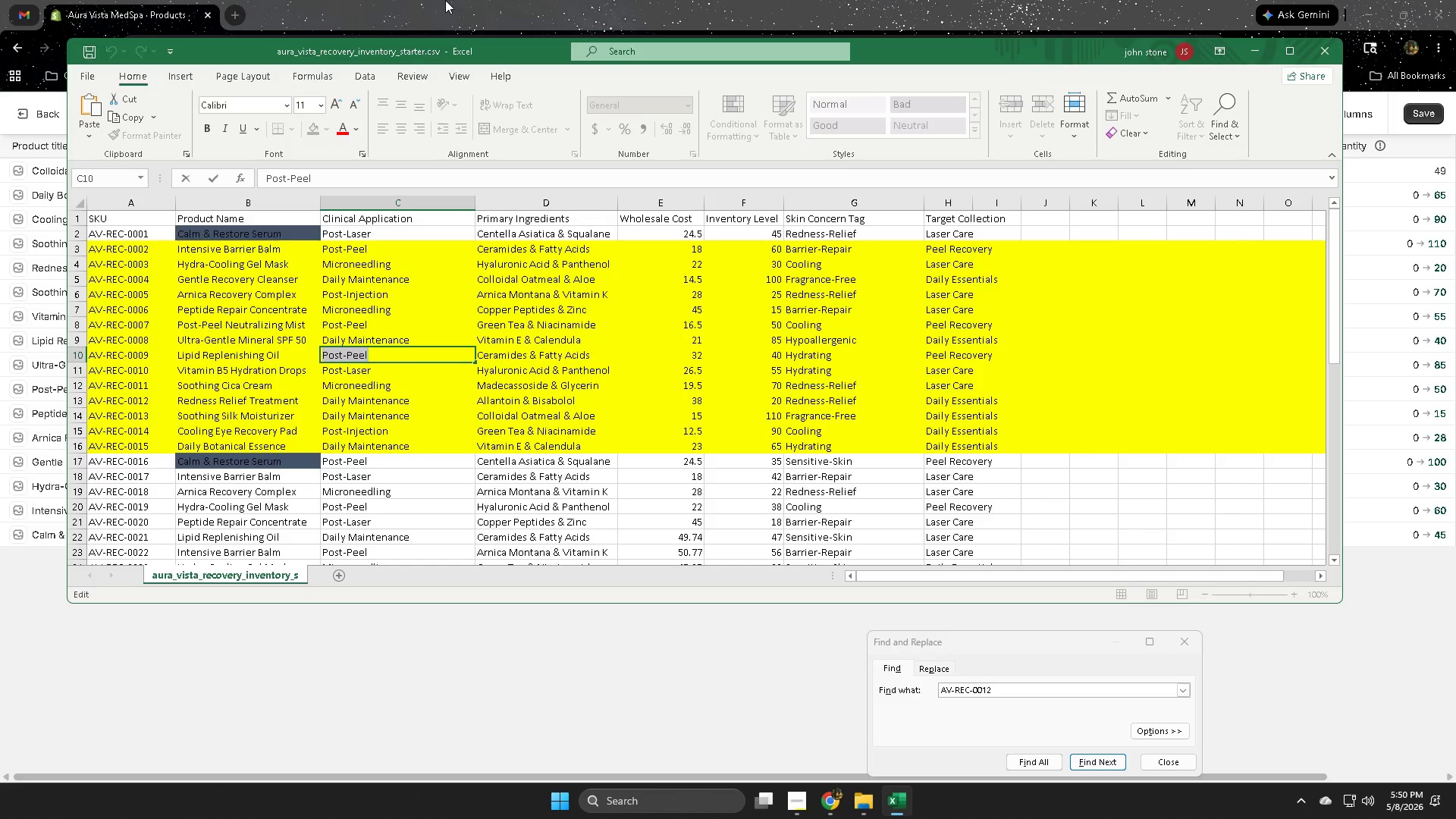 
left_click([445, 0])
 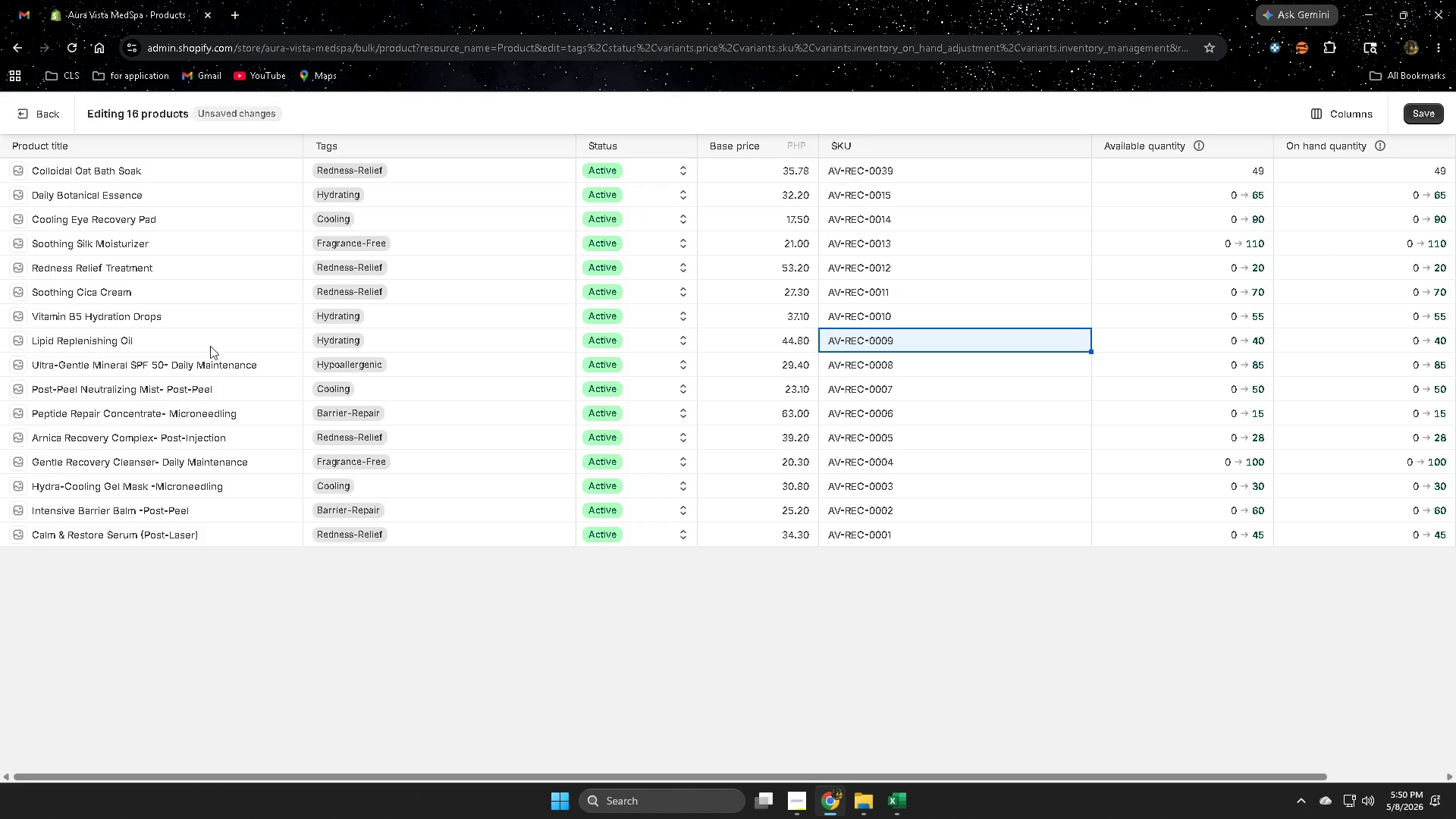 
left_click([194, 342])
 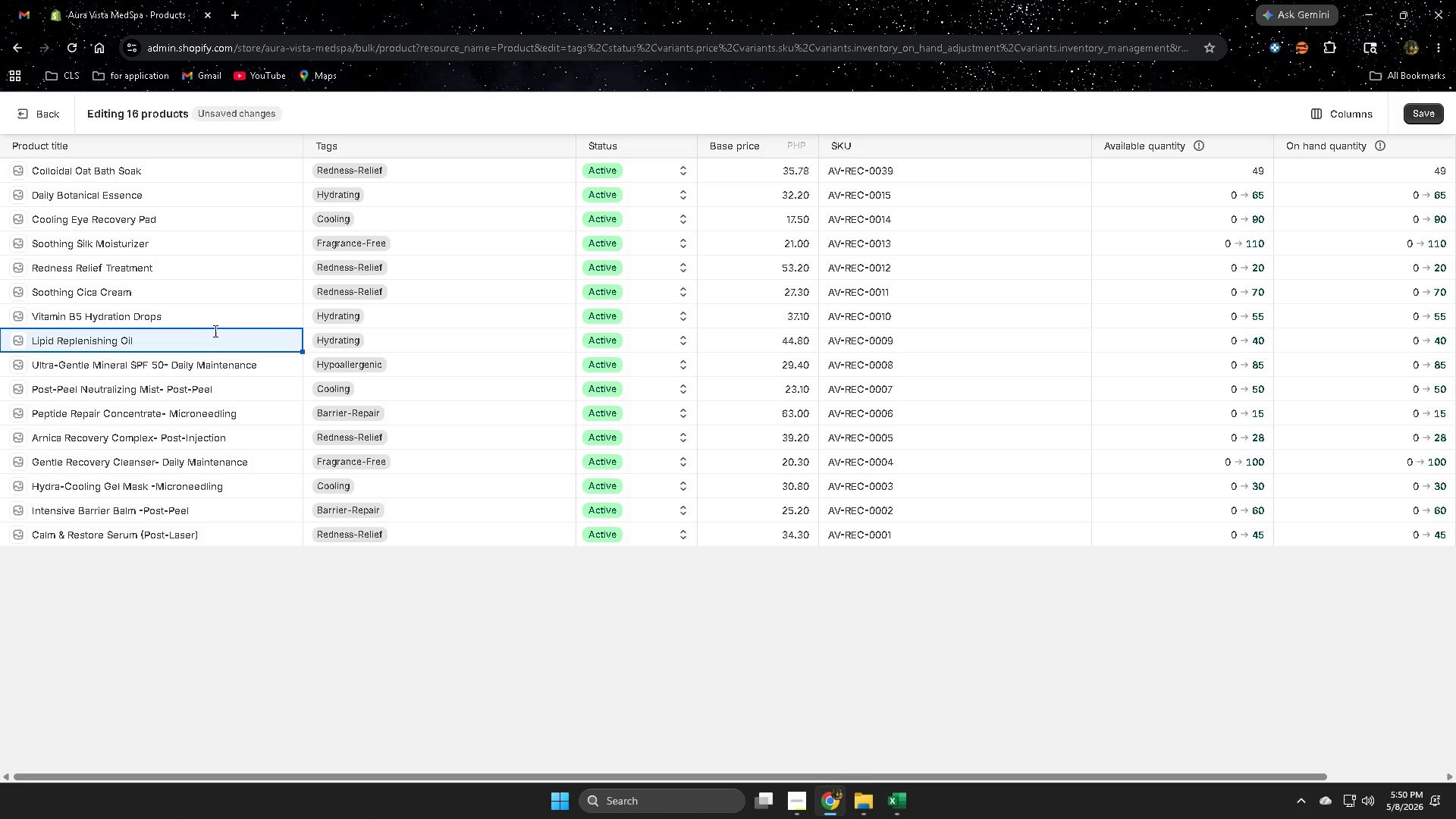 
left_click([202, 344])
 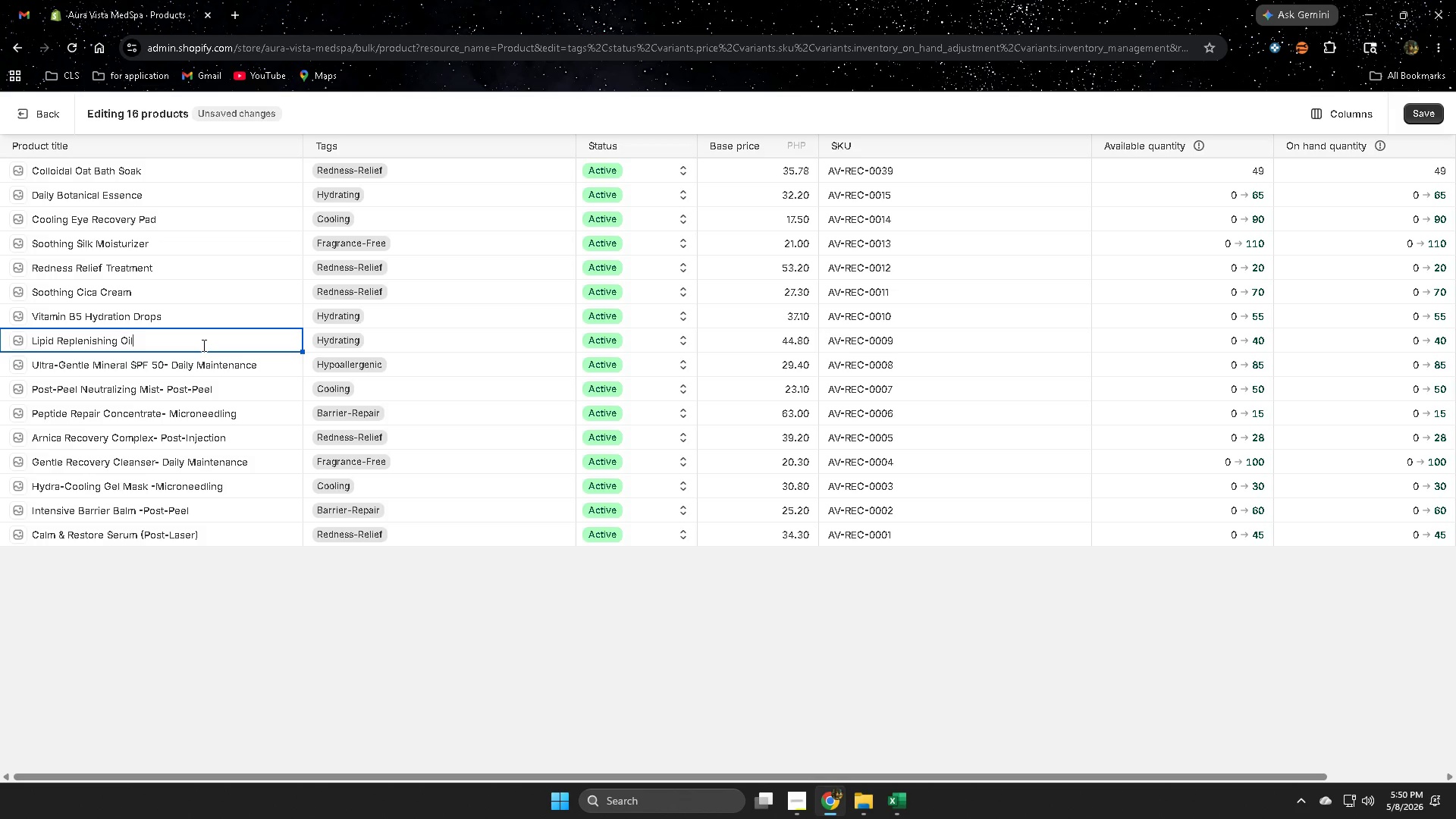 
key(Minus)
 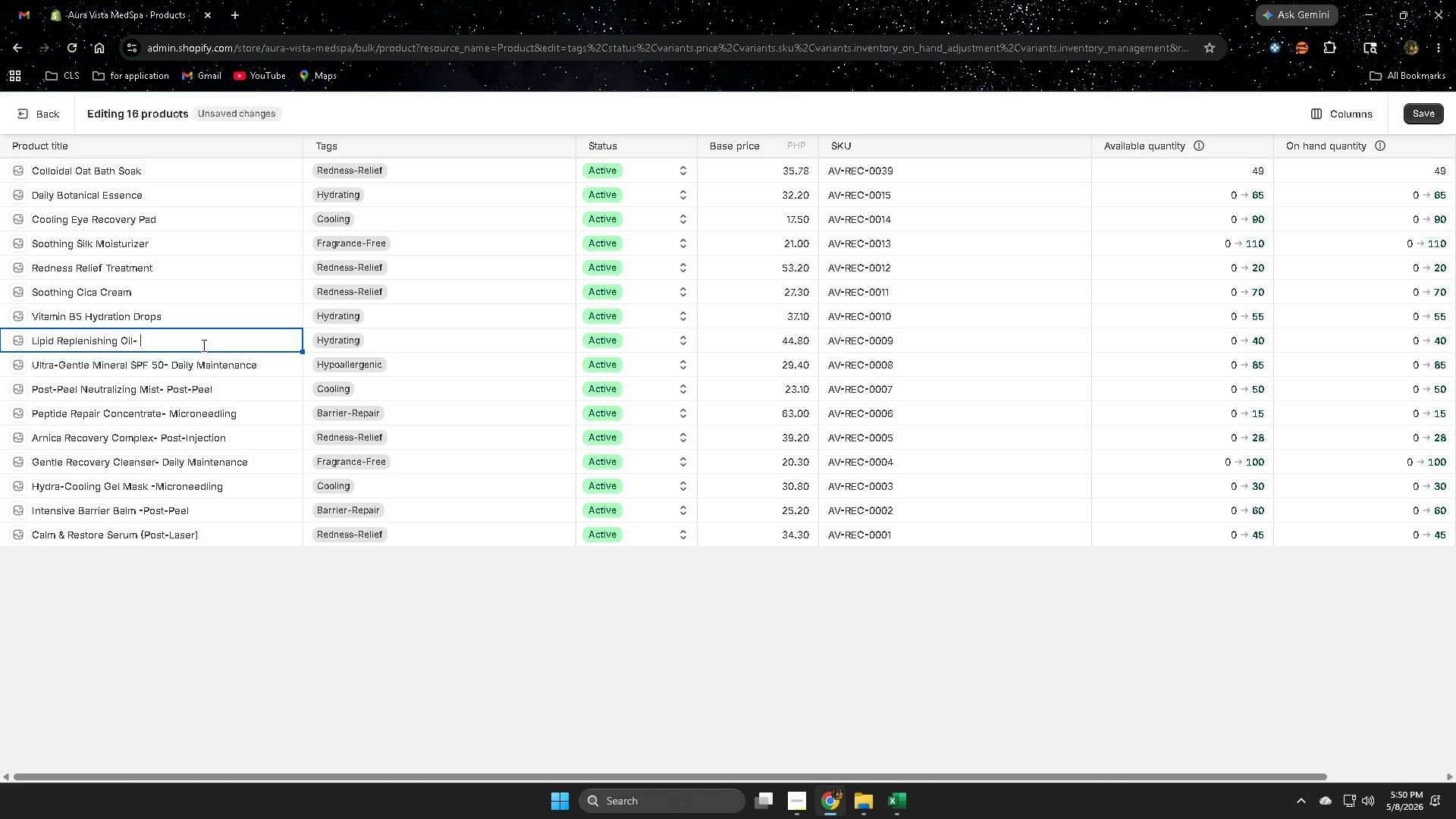 
key(Space)
 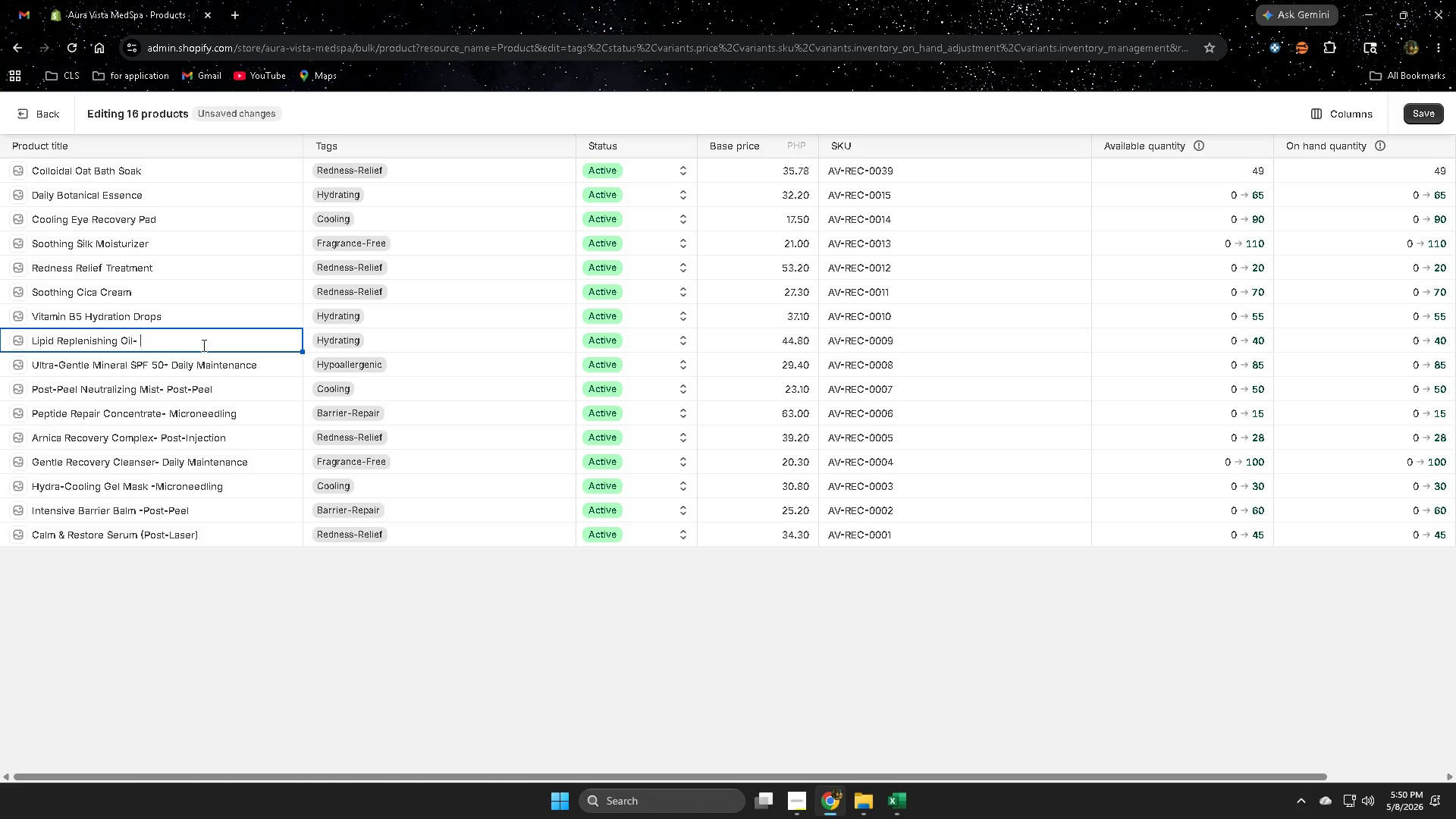 
key(Control+ControlLeft)
 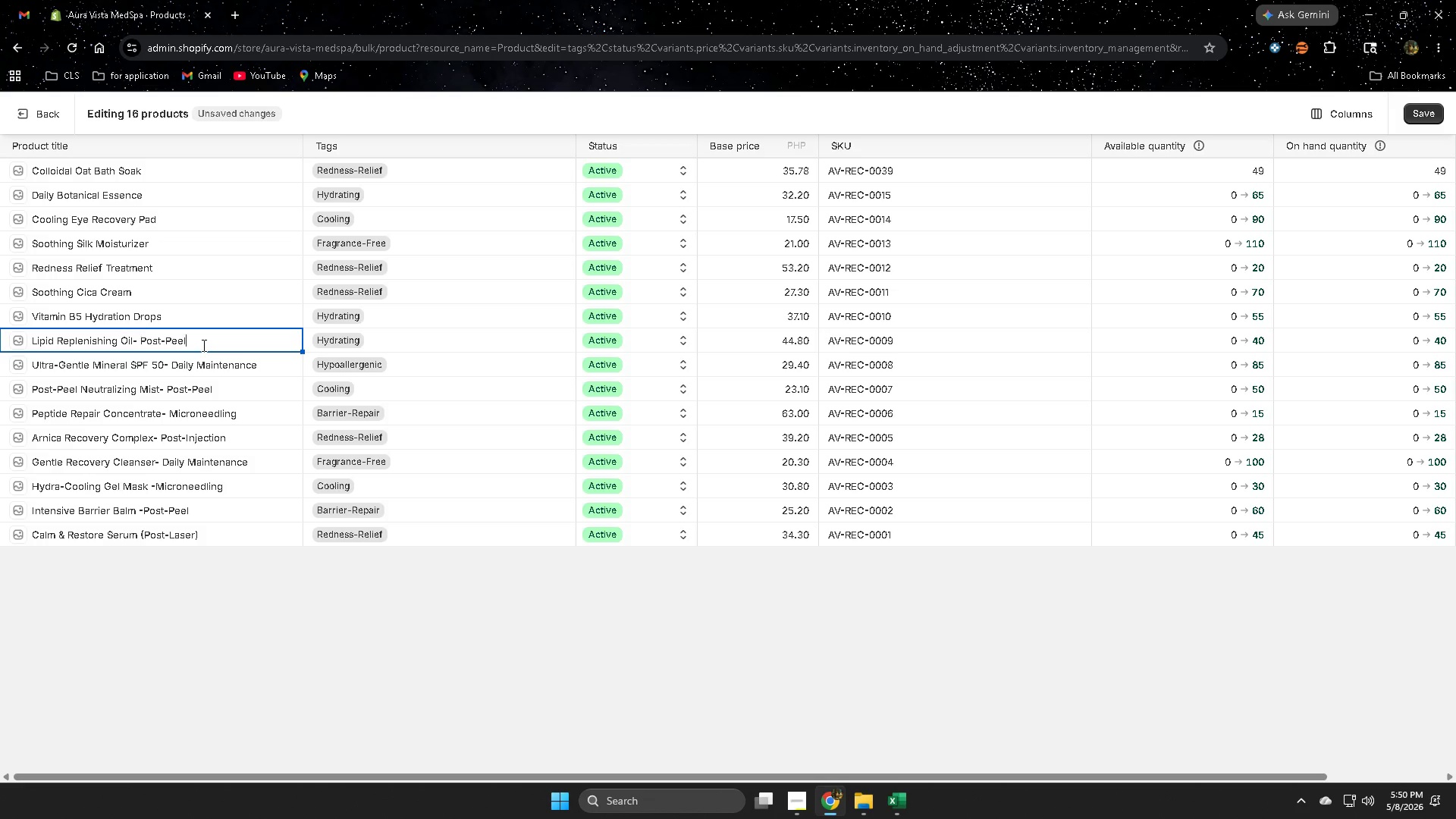 
key(Control+V)
 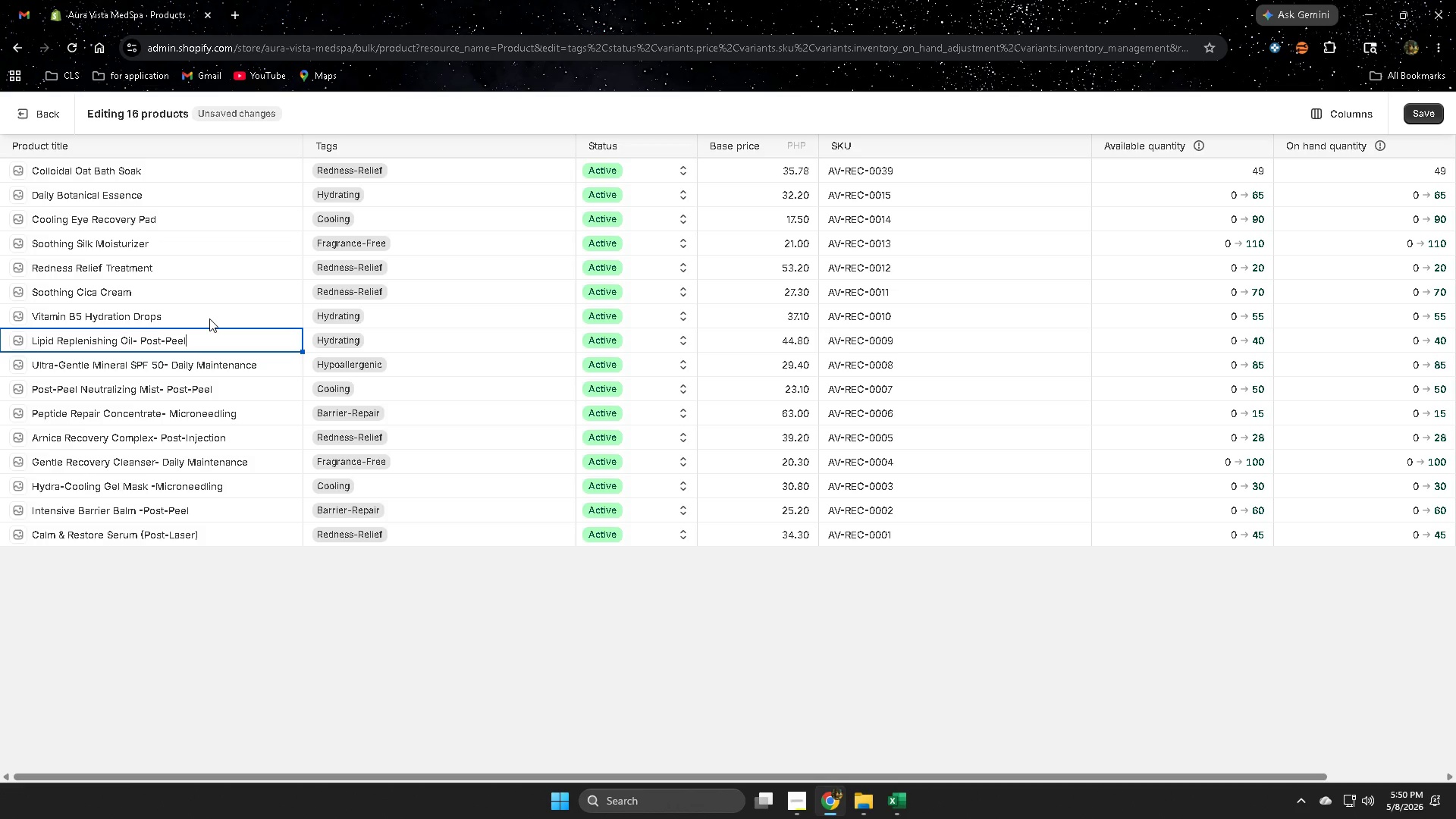 
double_click([209, 318])
 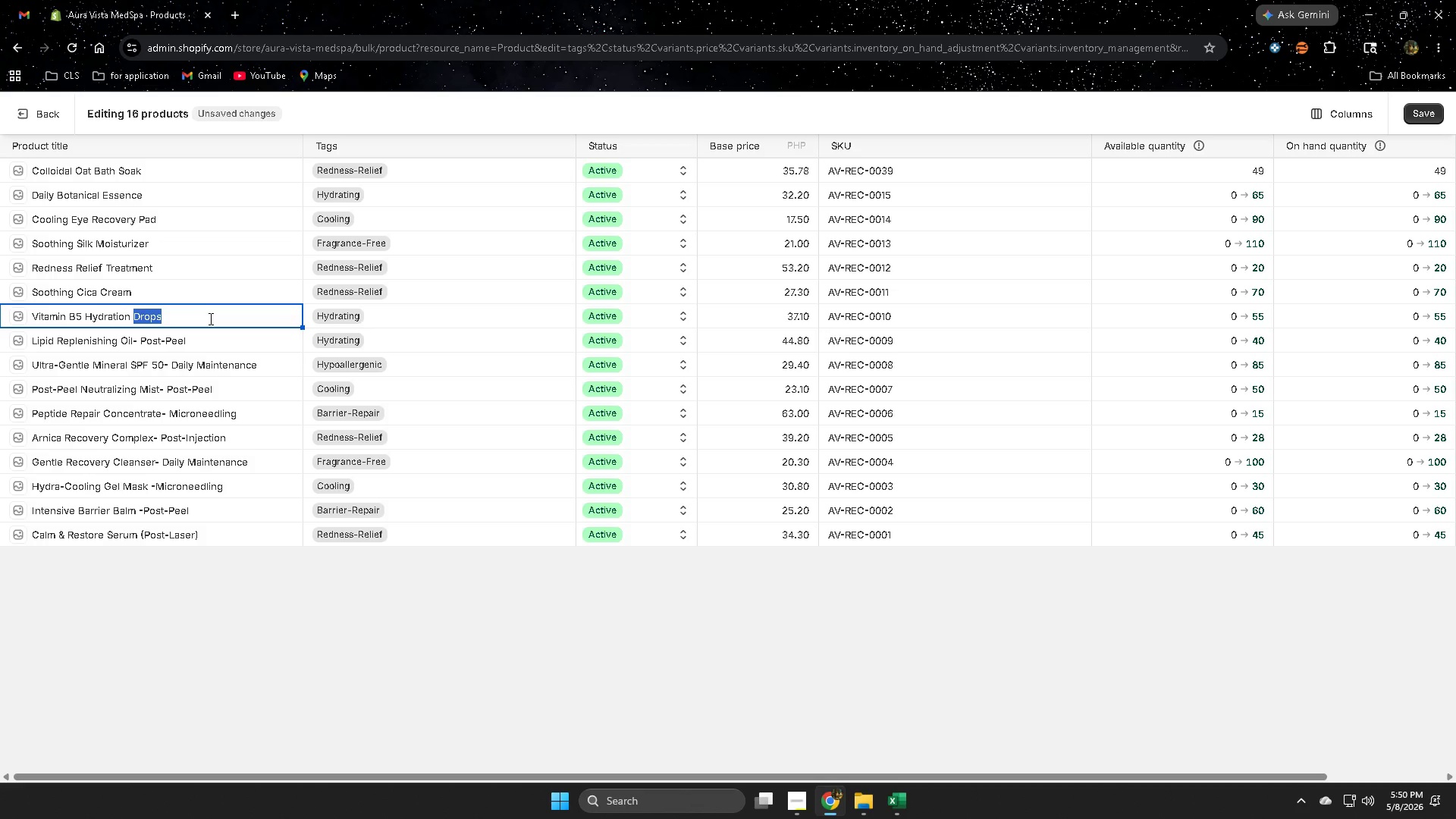 
key(ArrowRight)
 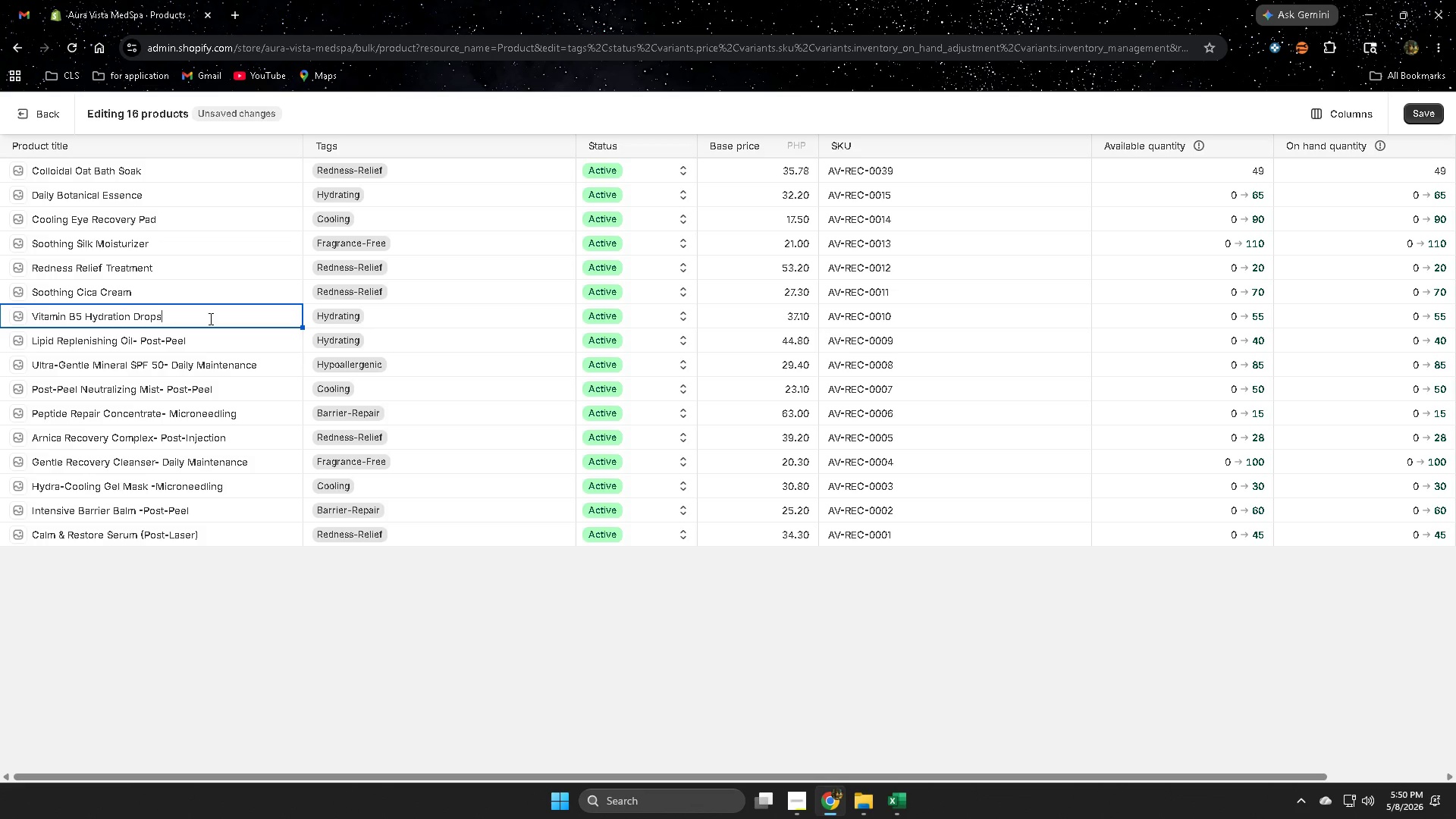 
key(Minus)
 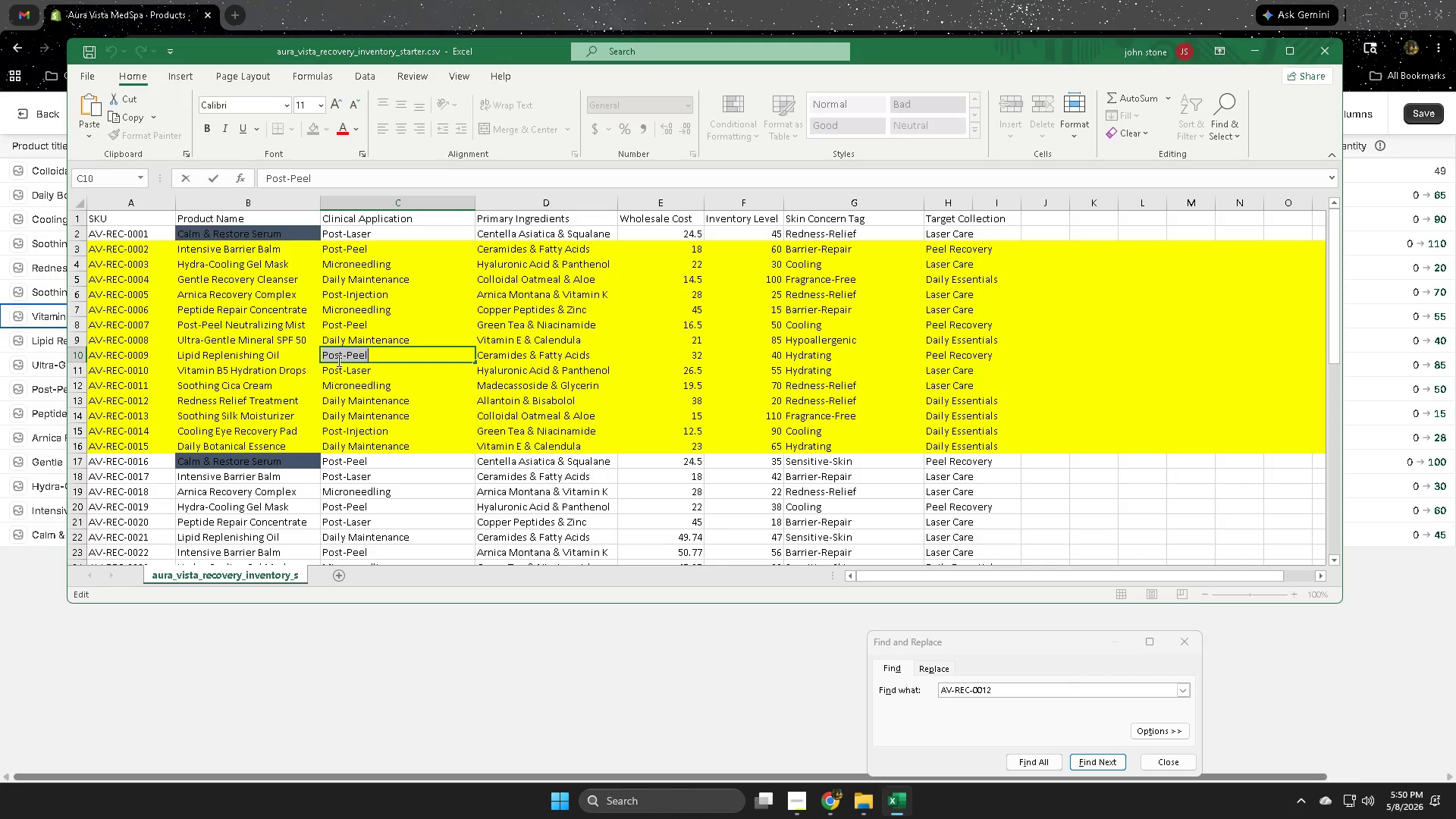 
left_click([81, 372])
 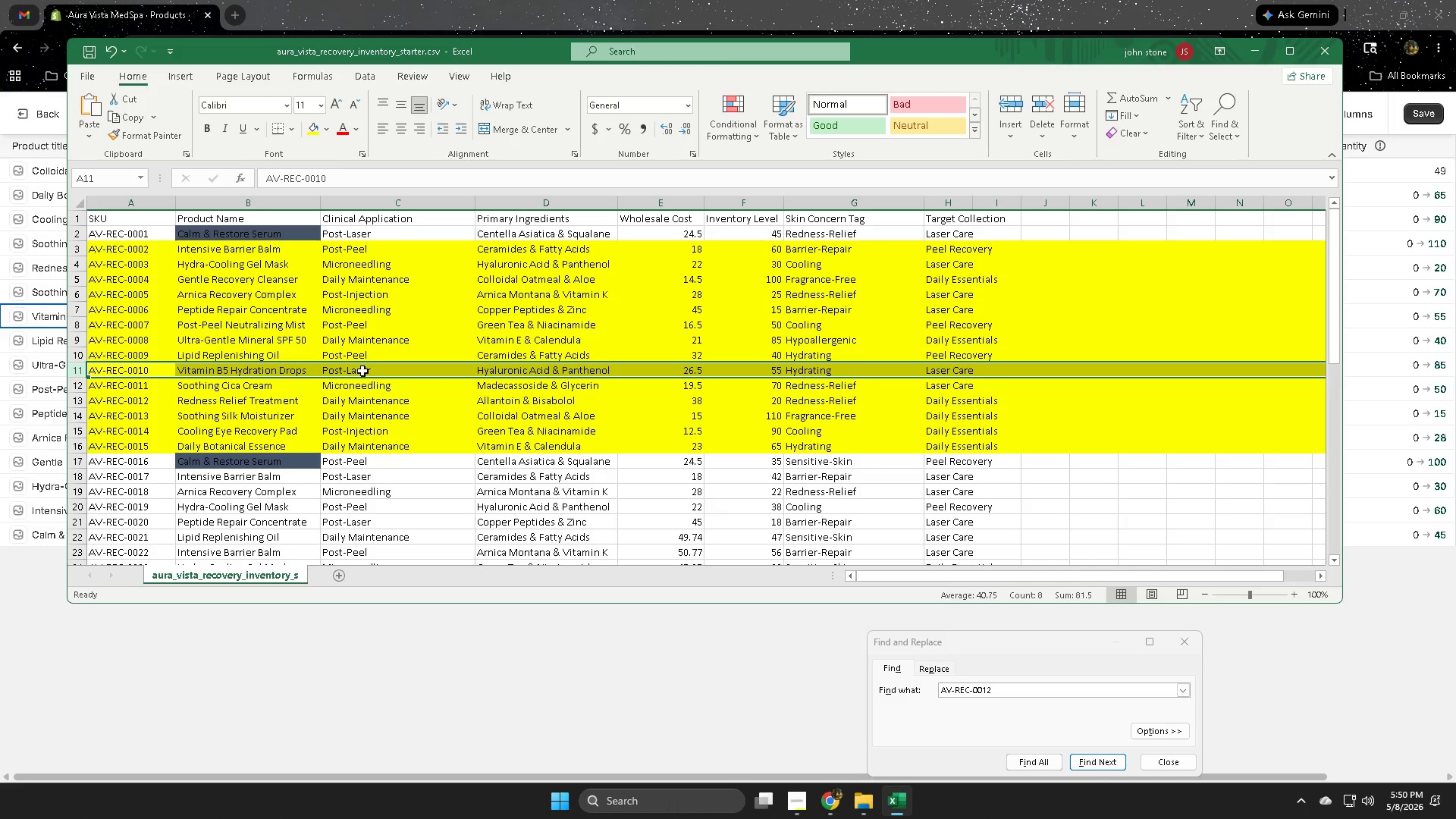 
double_click([362, 371])
 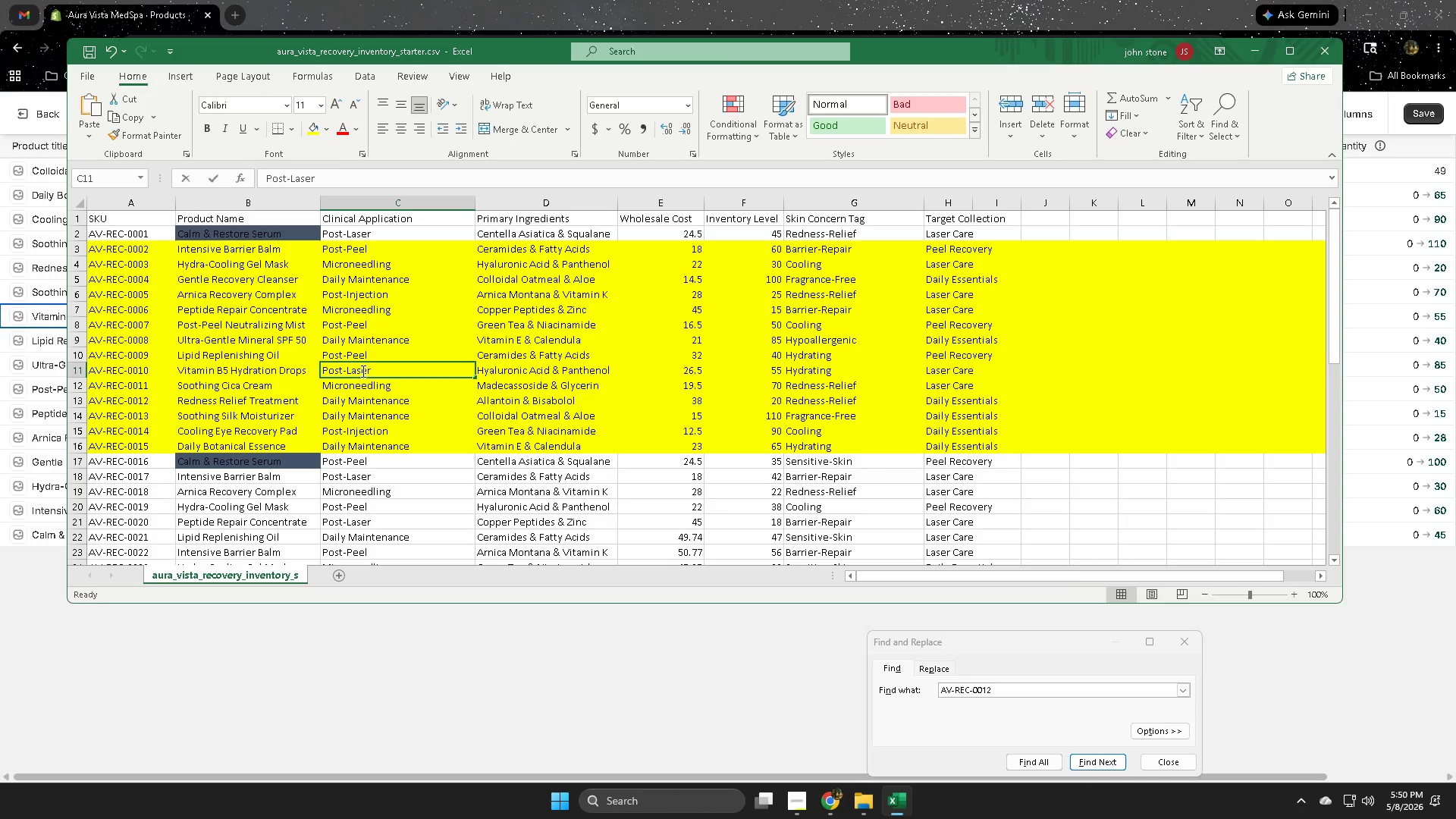 
triple_click([362, 371])
 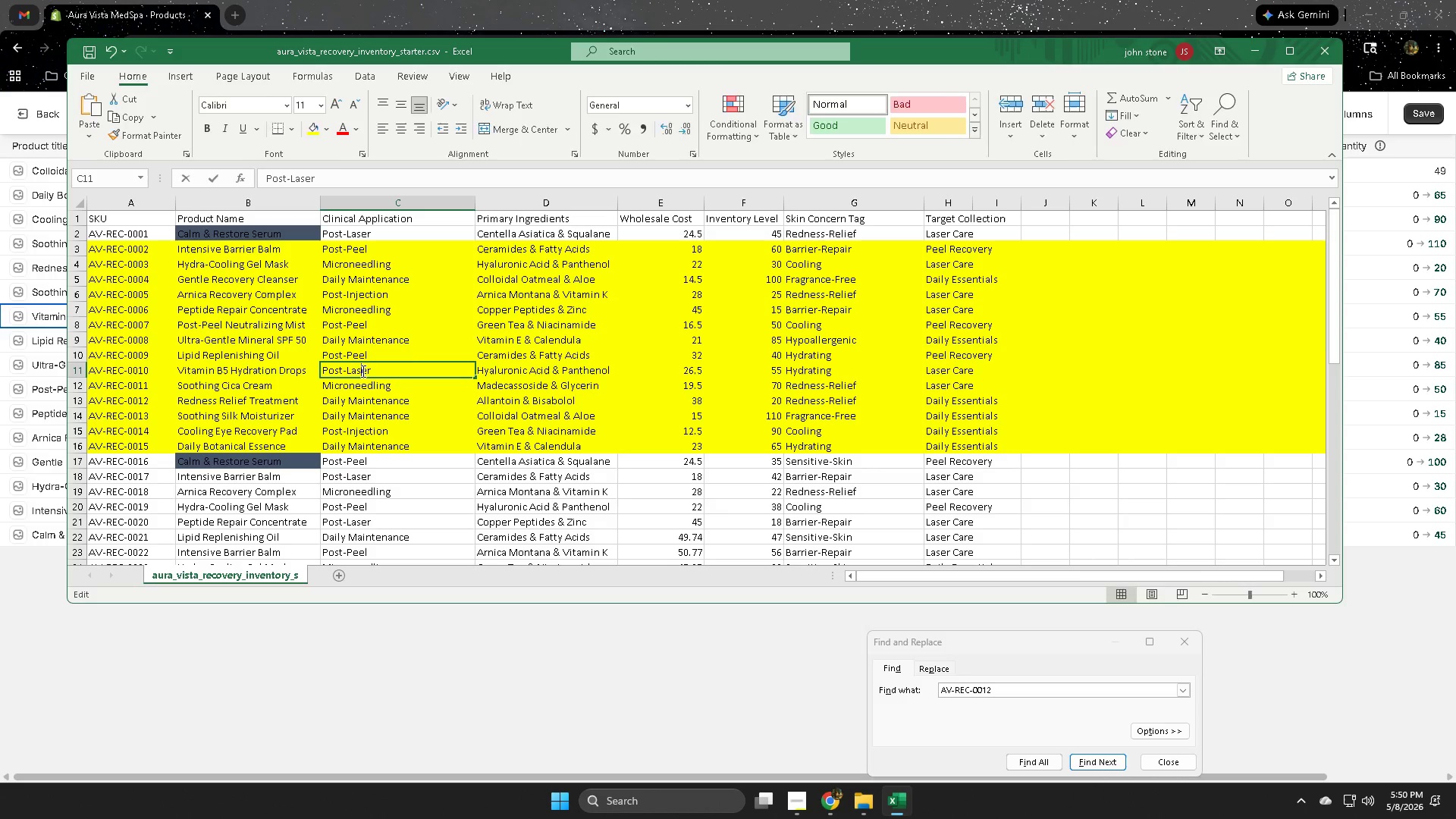 
triple_click([362, 371])
 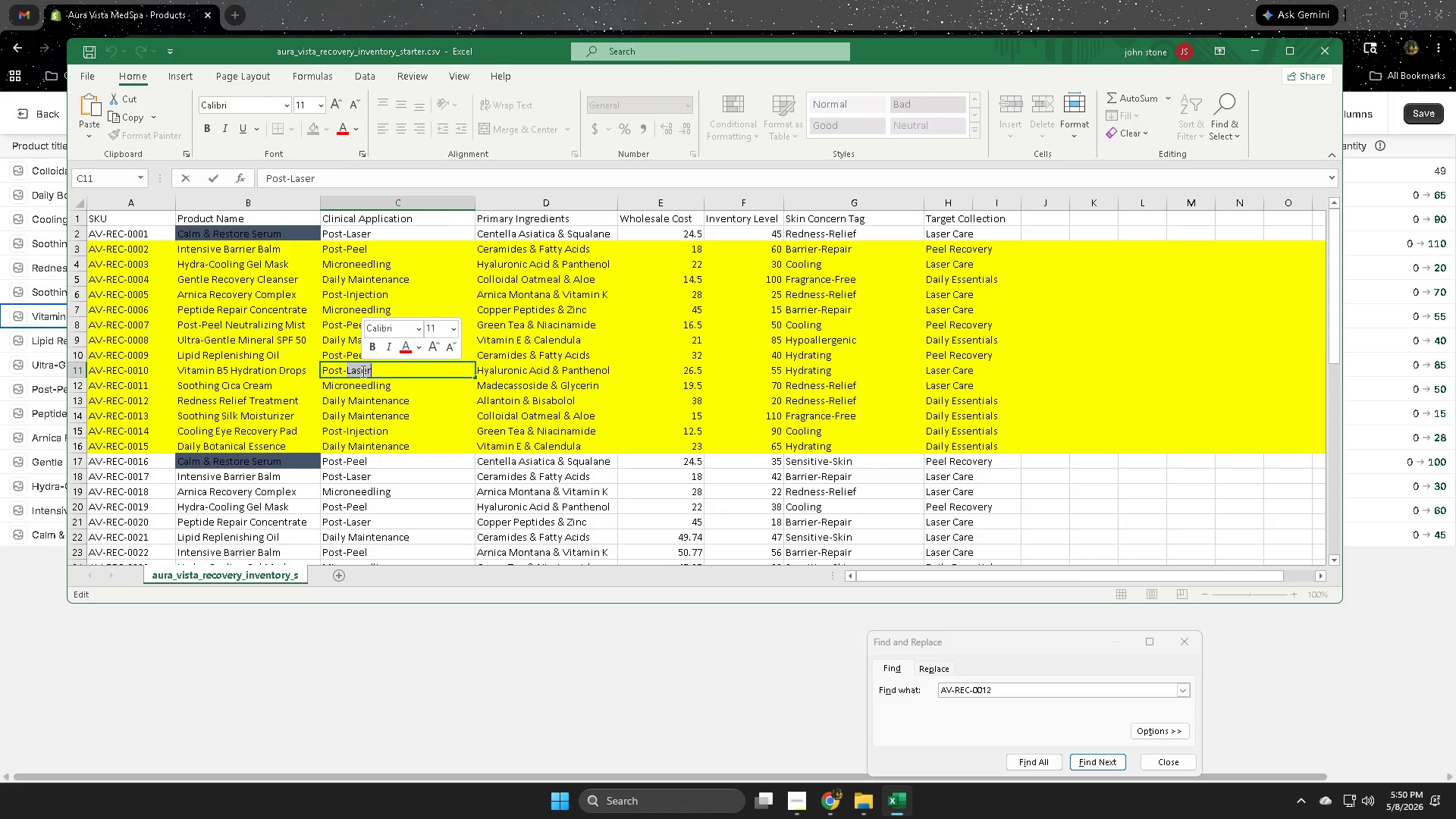 
triple_click([362, 371])
 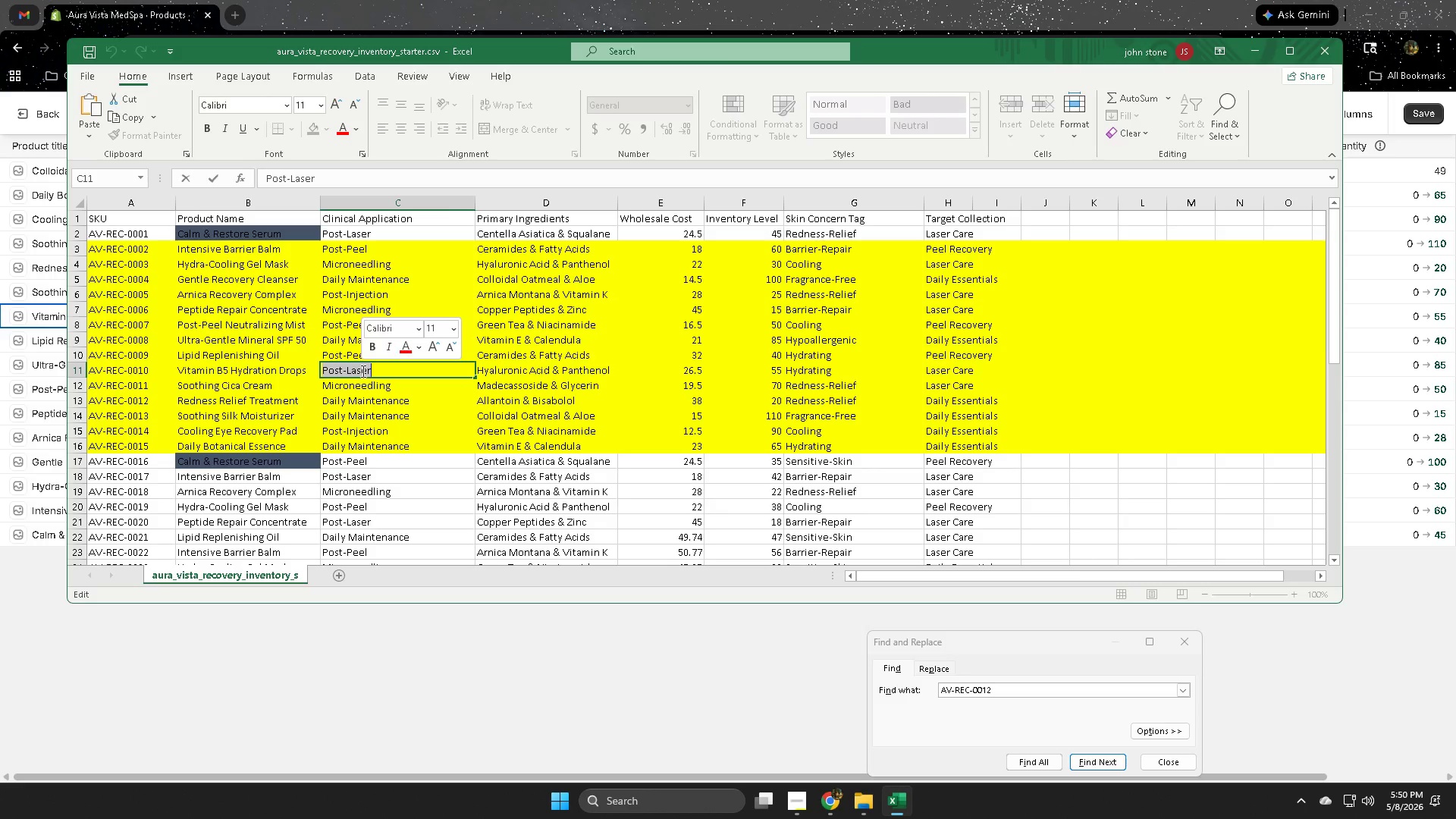 
key(Control+ControlLeft)
 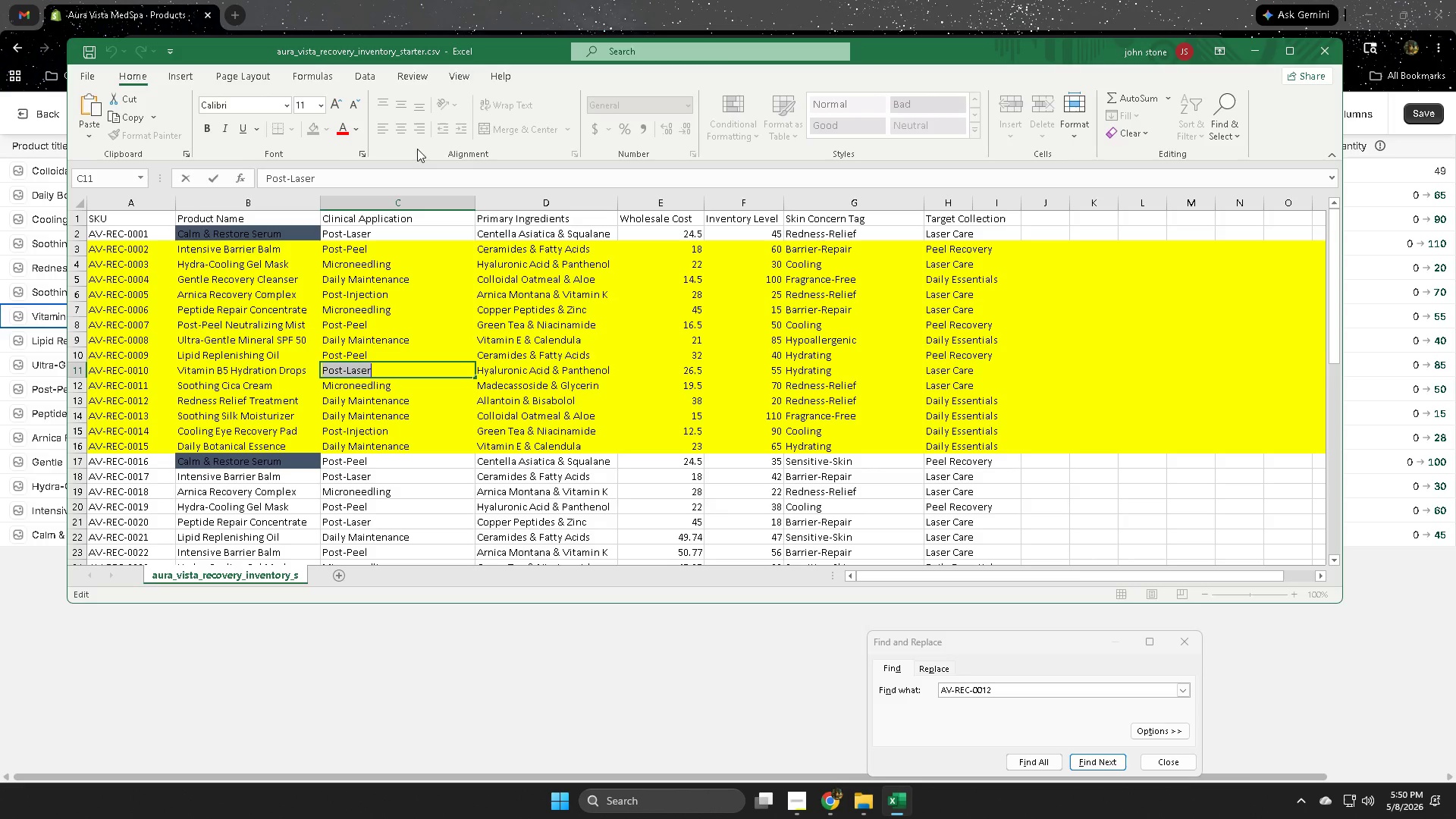 
key(Control+C)
 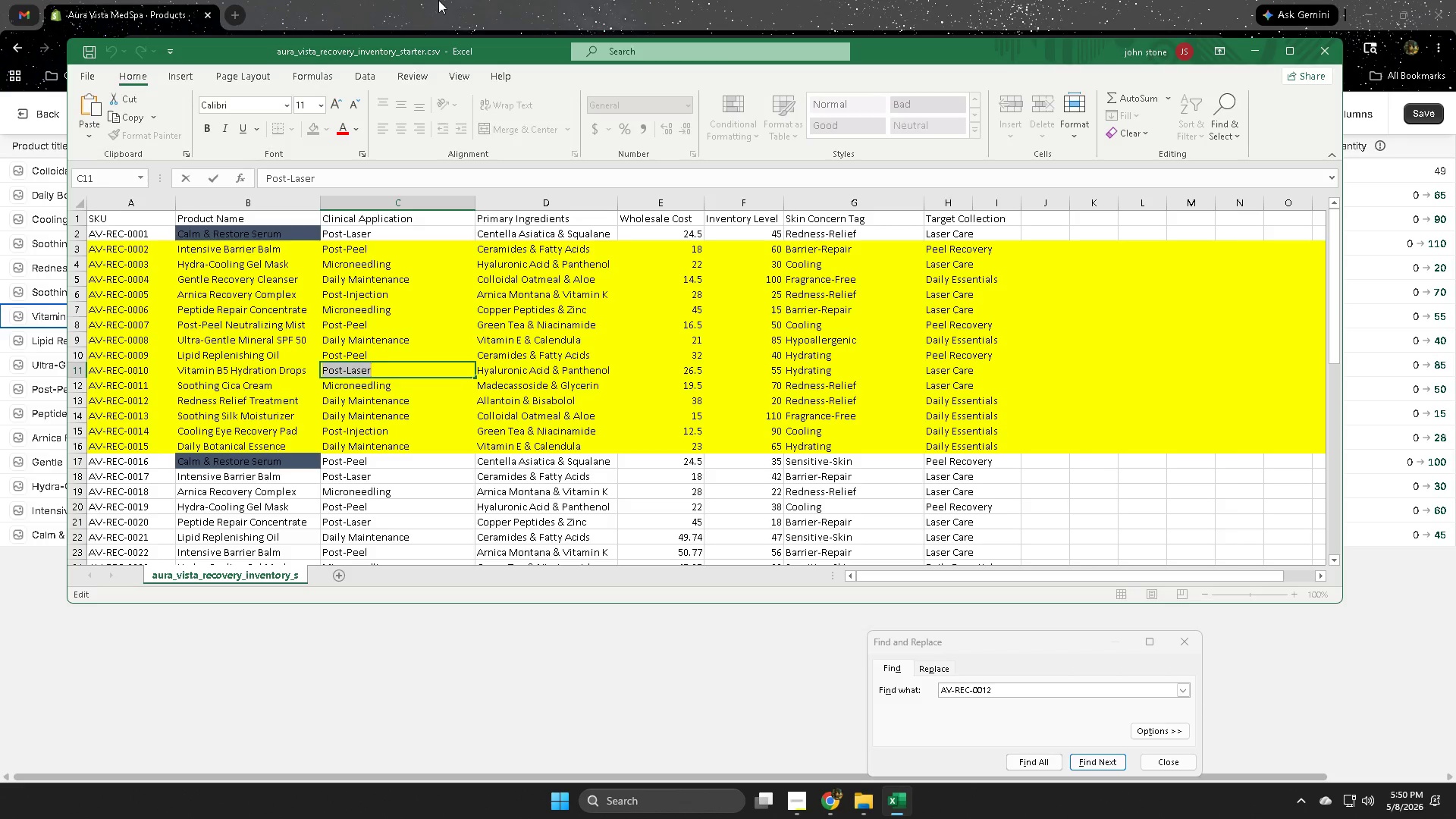 
left_click([438, 0])
 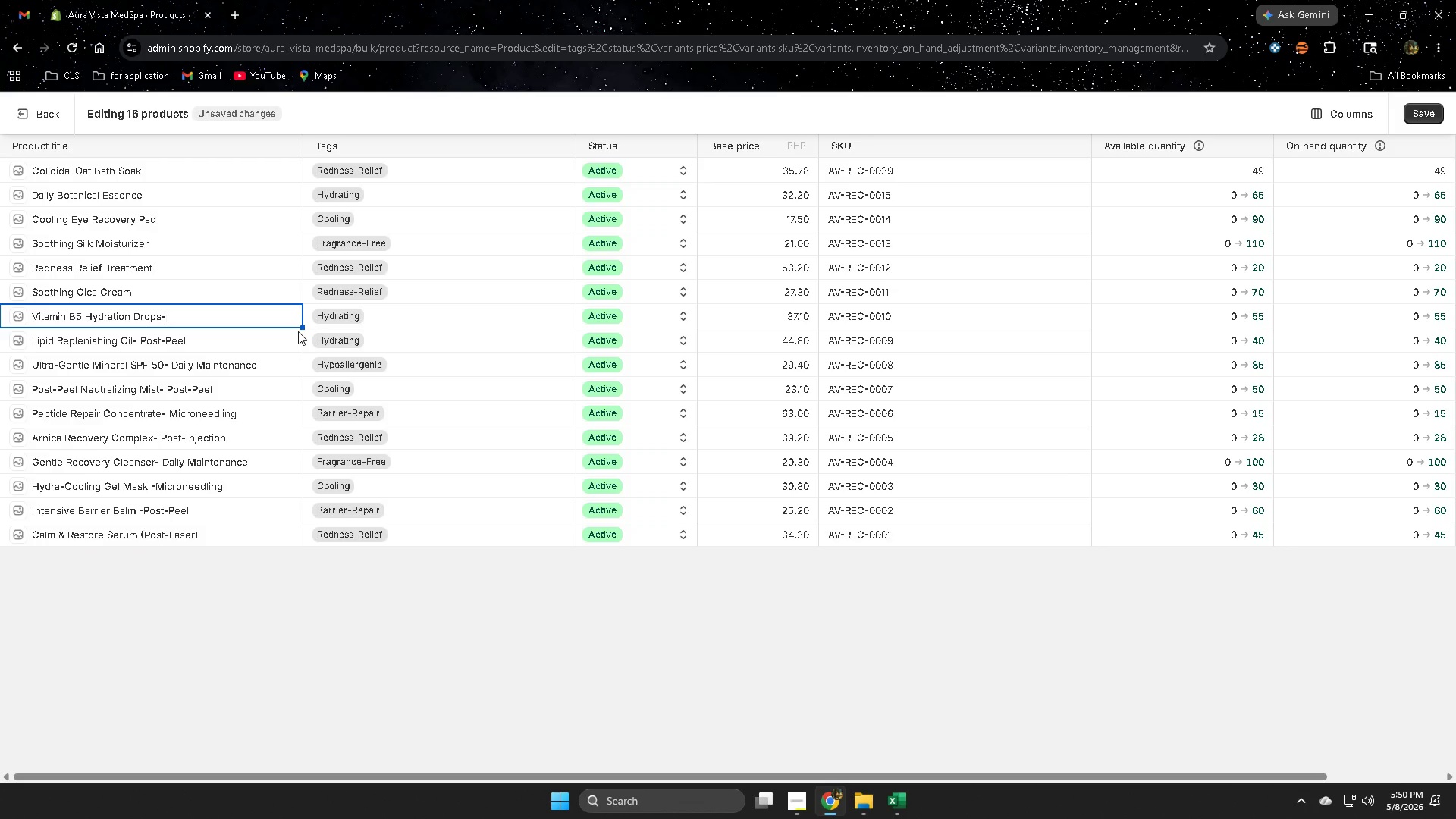 
key(Space)
 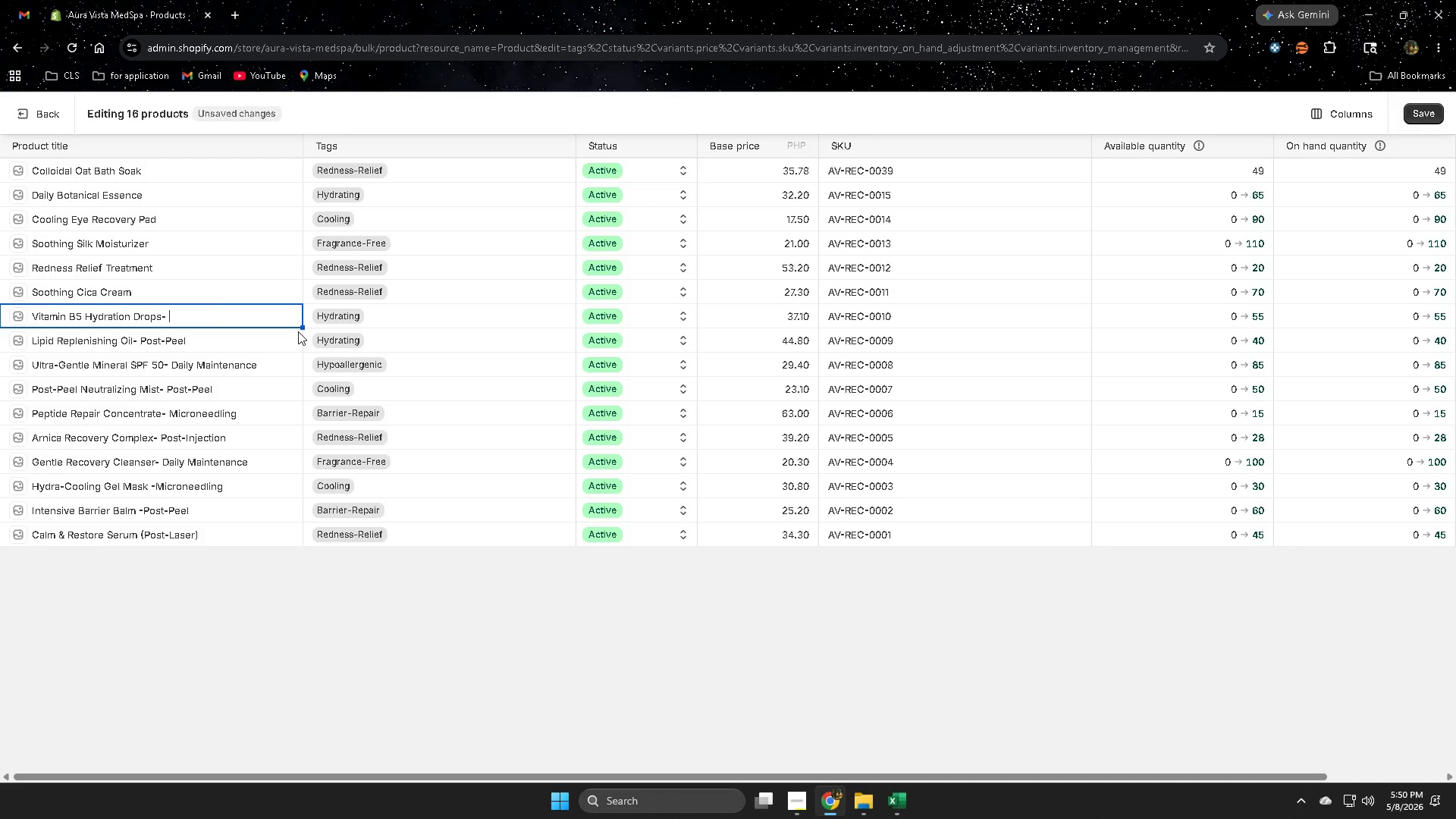 
key(Control+ControlLeft)
 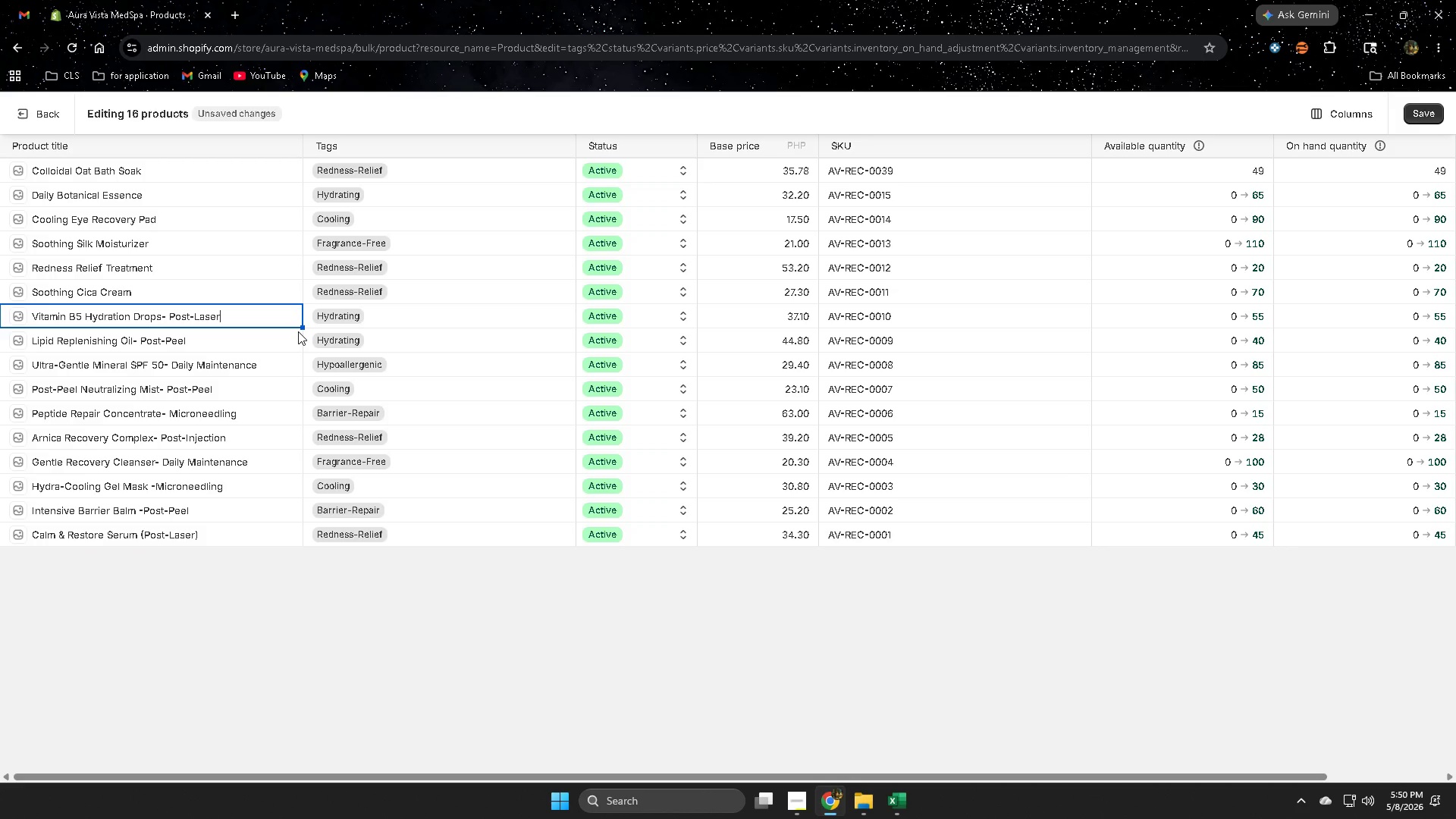 
key(Control+V)
 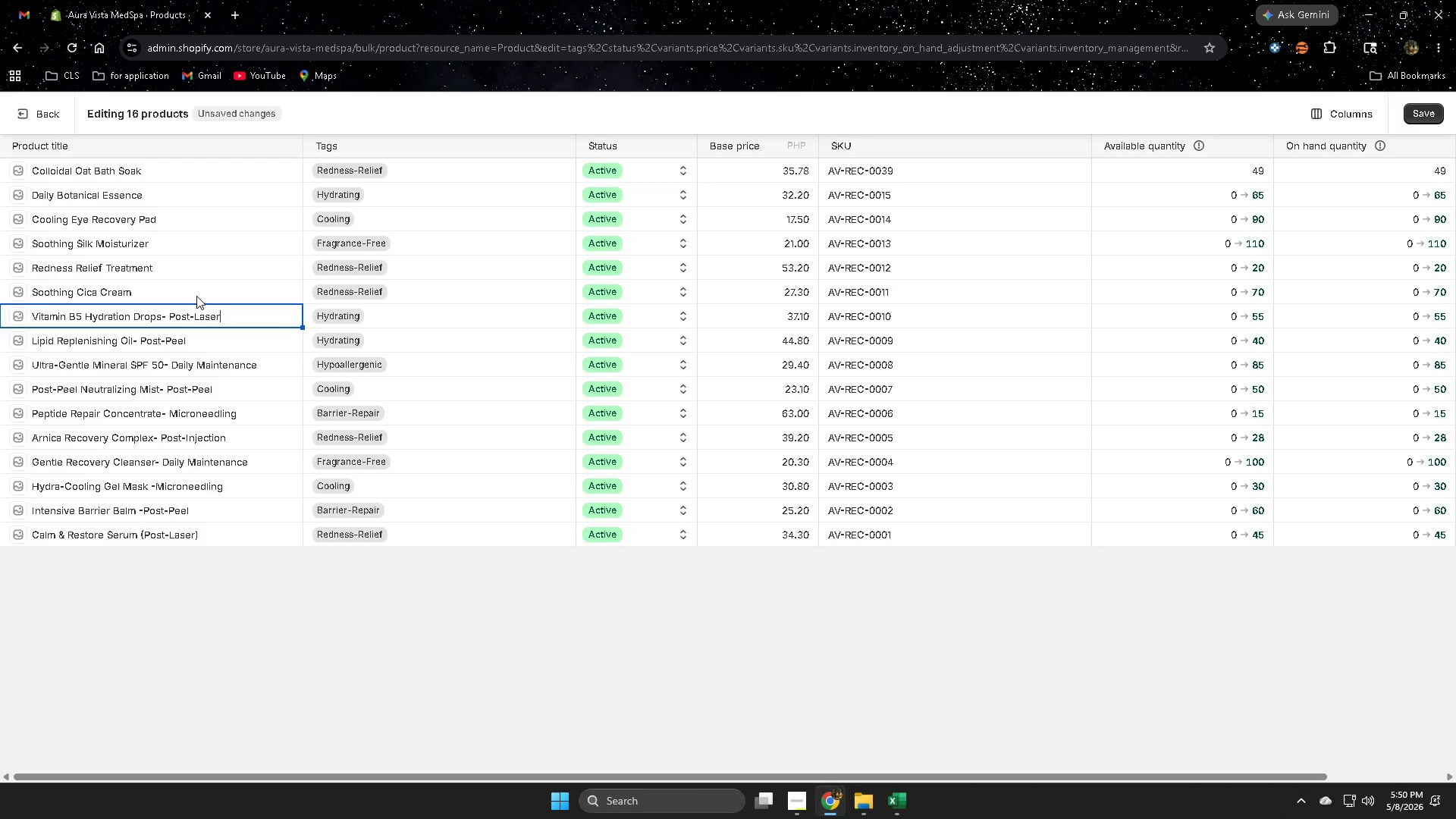 
left_click([196, 296])
 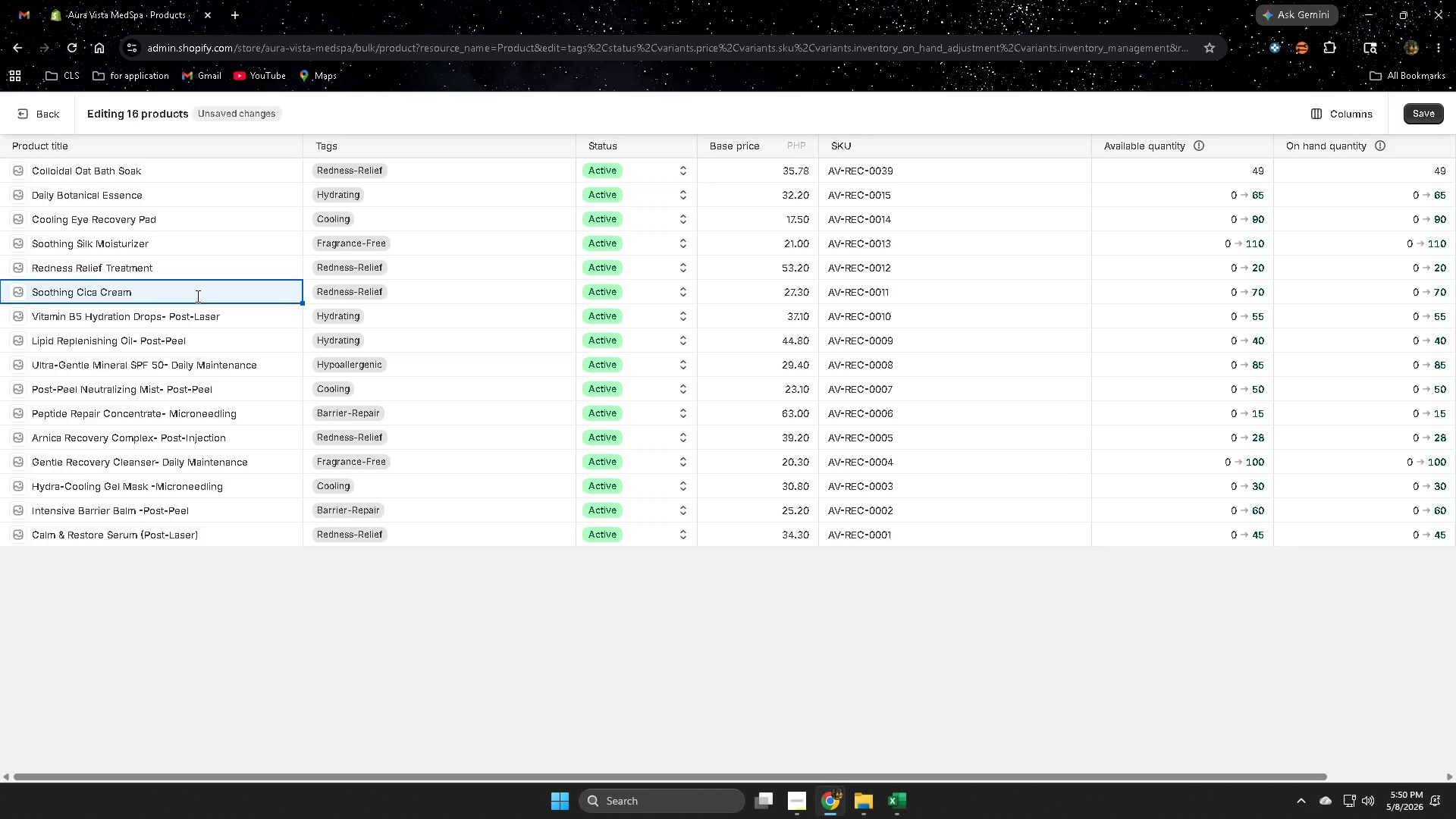 
left_click([196, 296])
 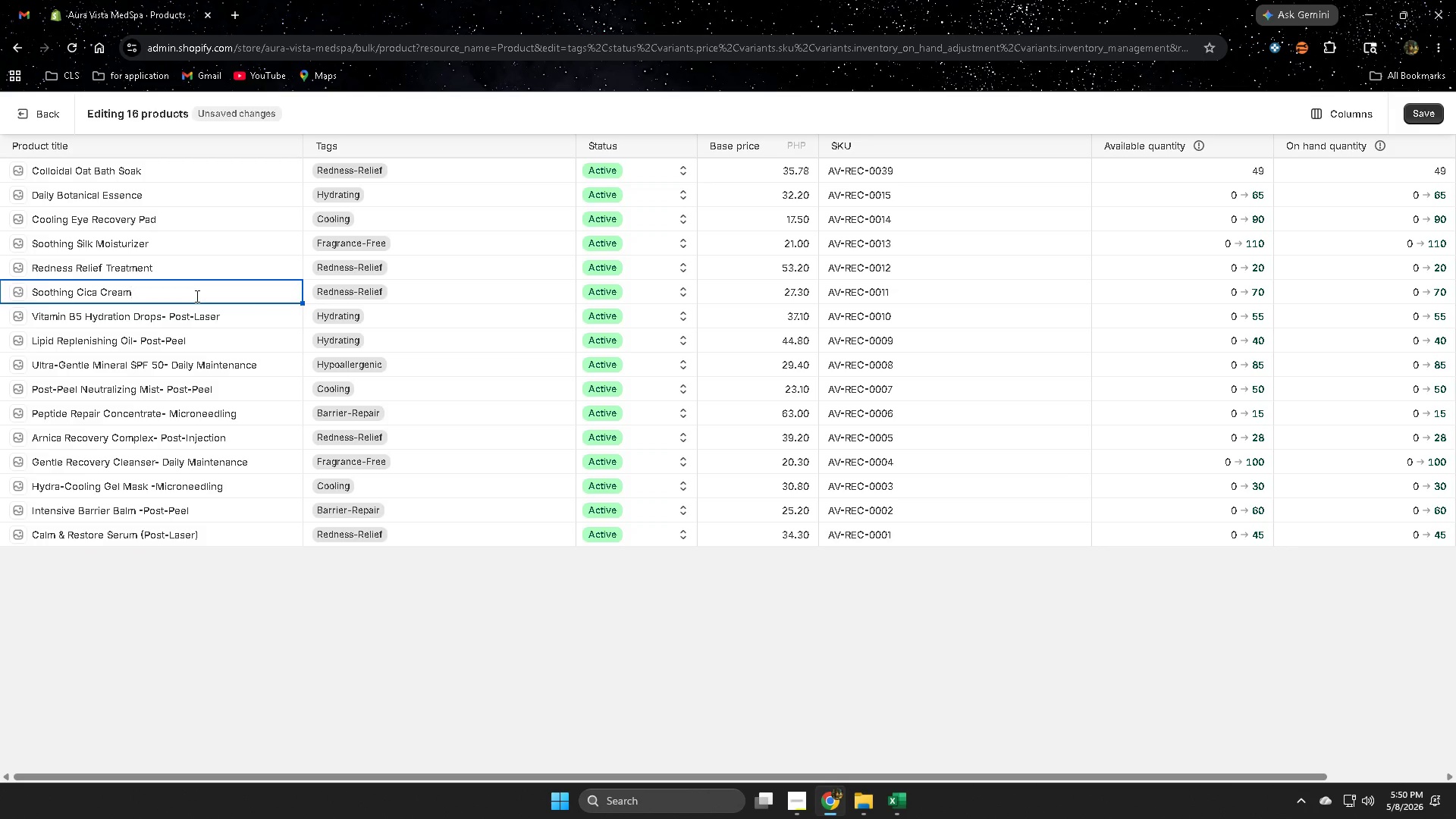 
key(Space)
 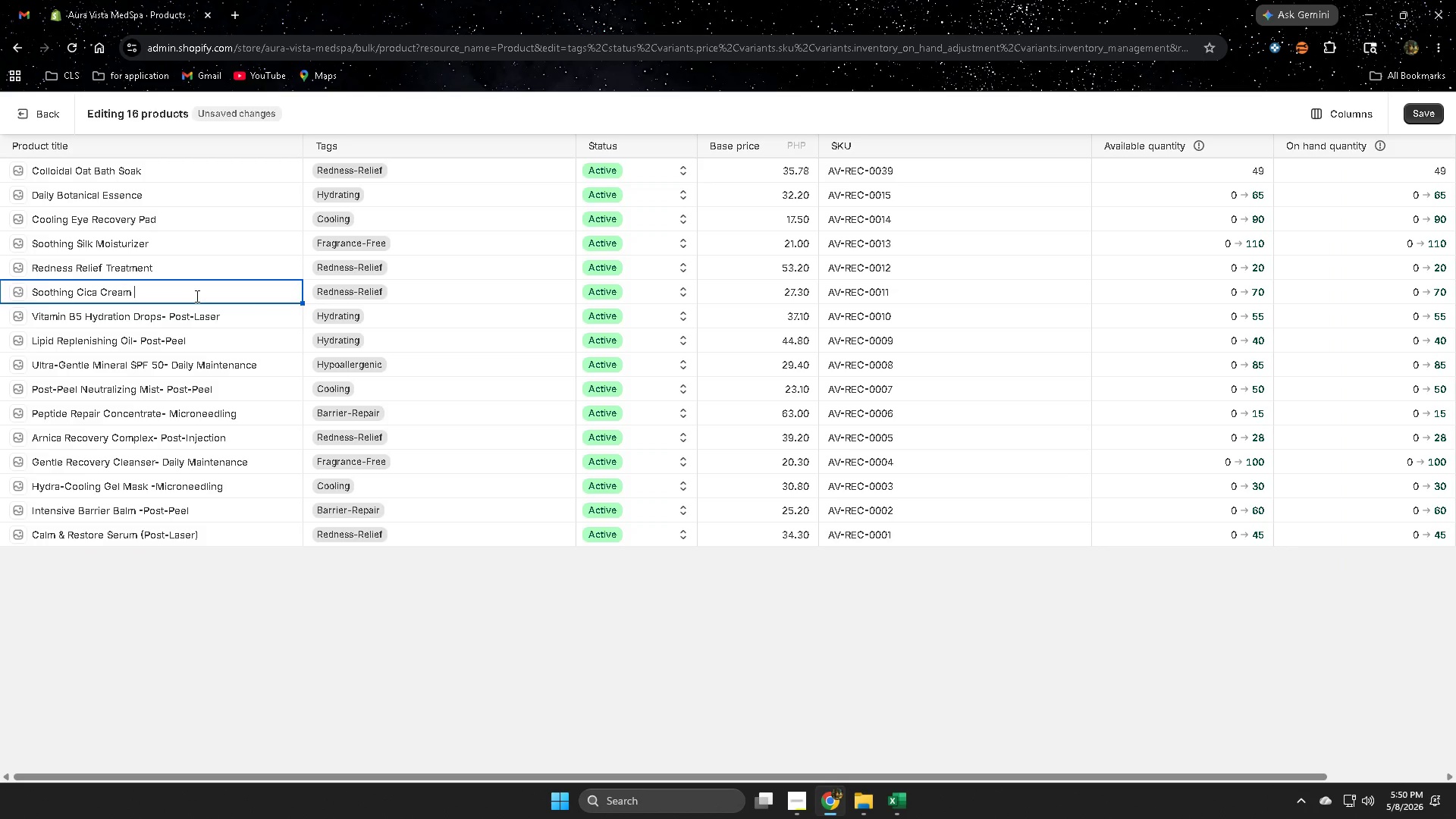 
key(Minus)
 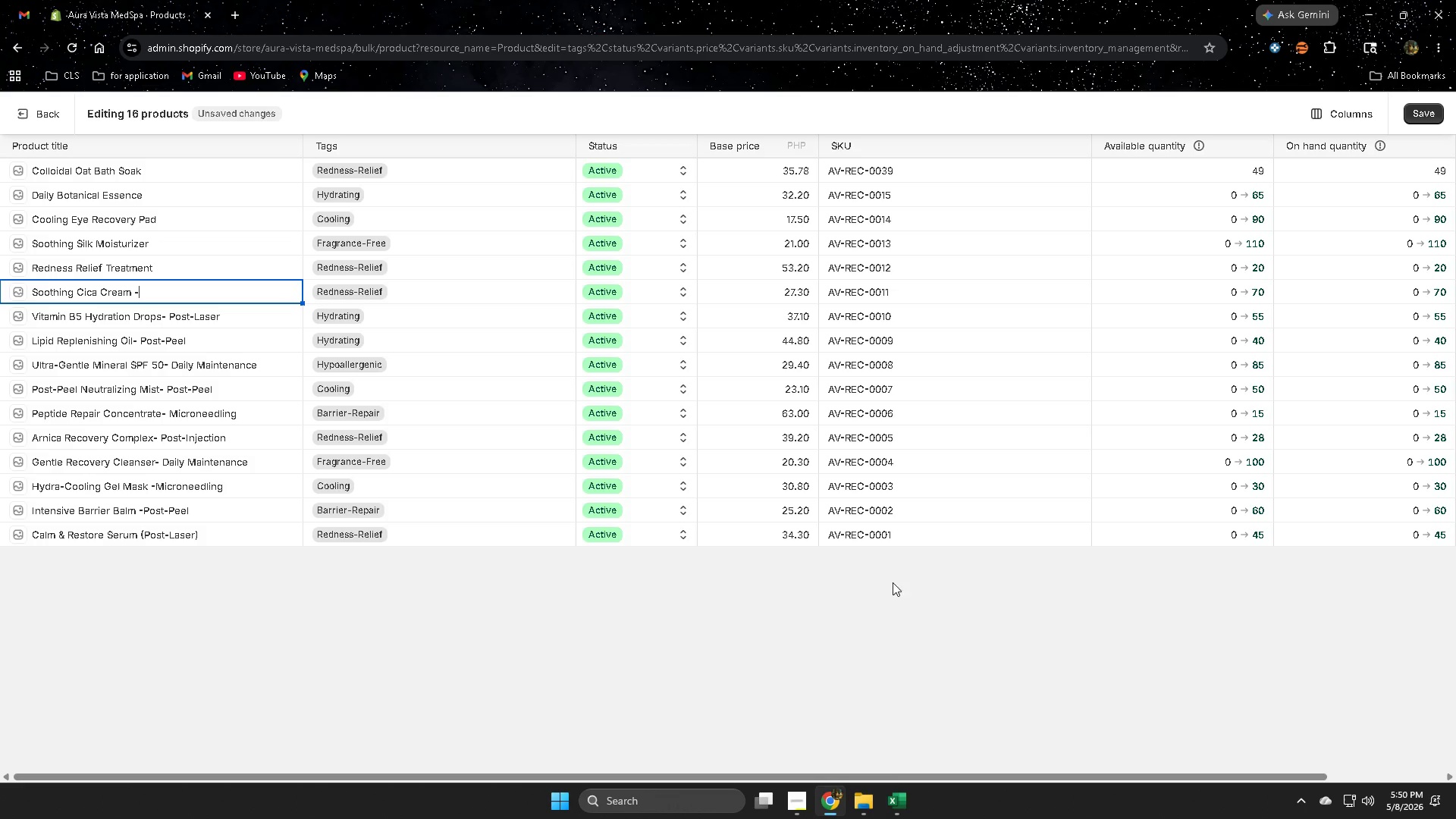 
left_click([902, 799])
 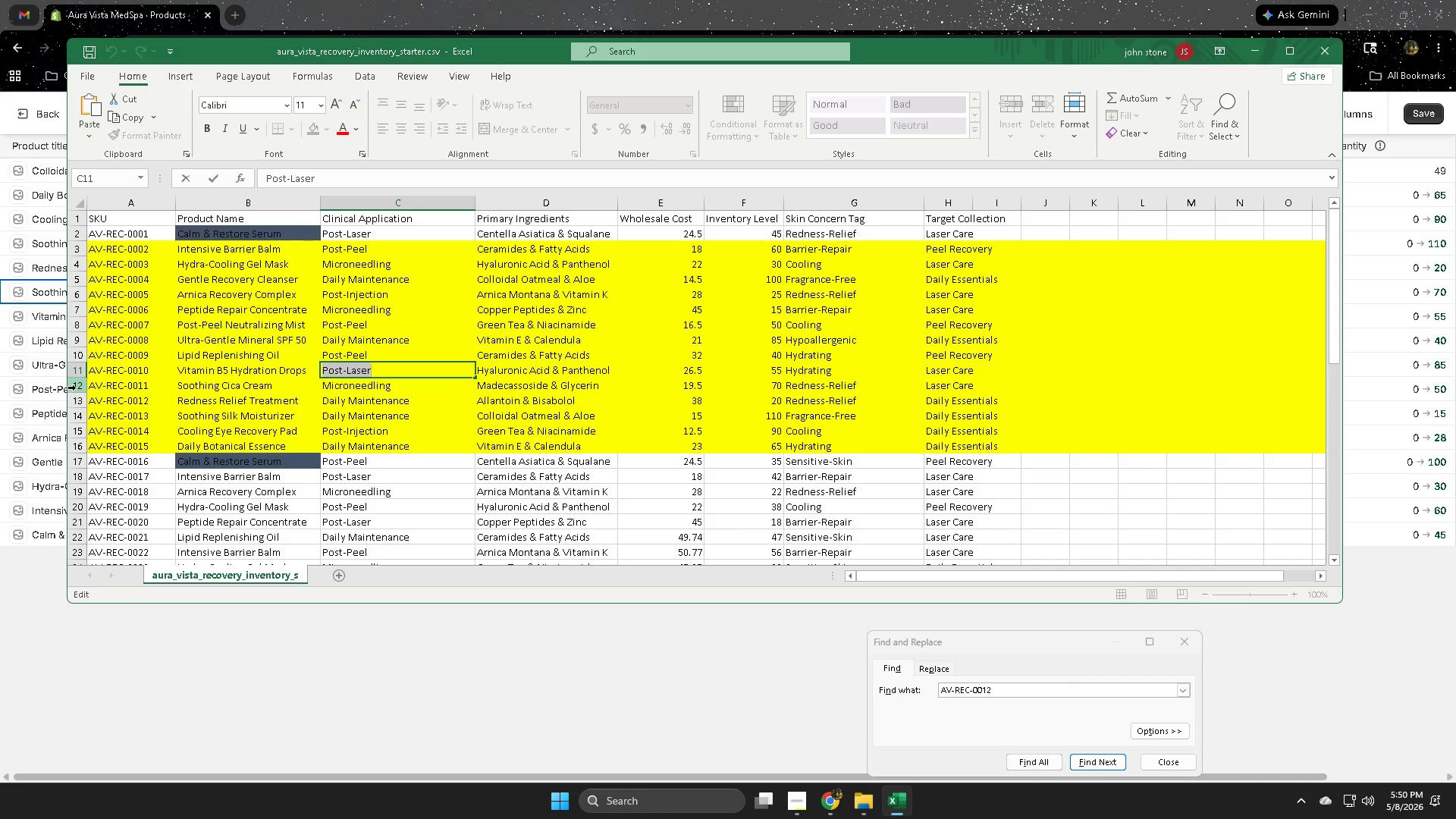 
left_click([76, 388])
 